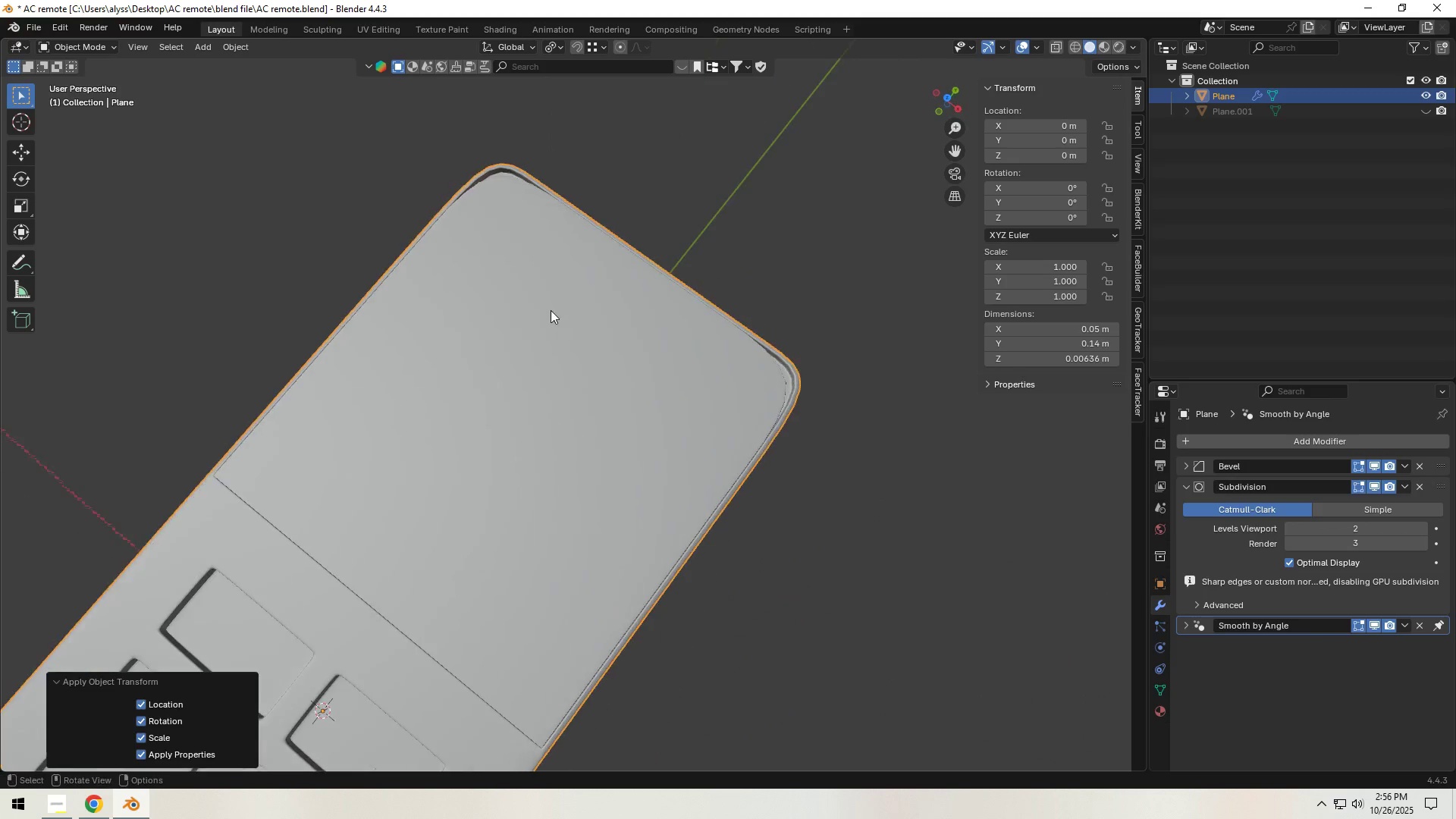 
hold_key(key=ShiftLeft, duration=0.51)
 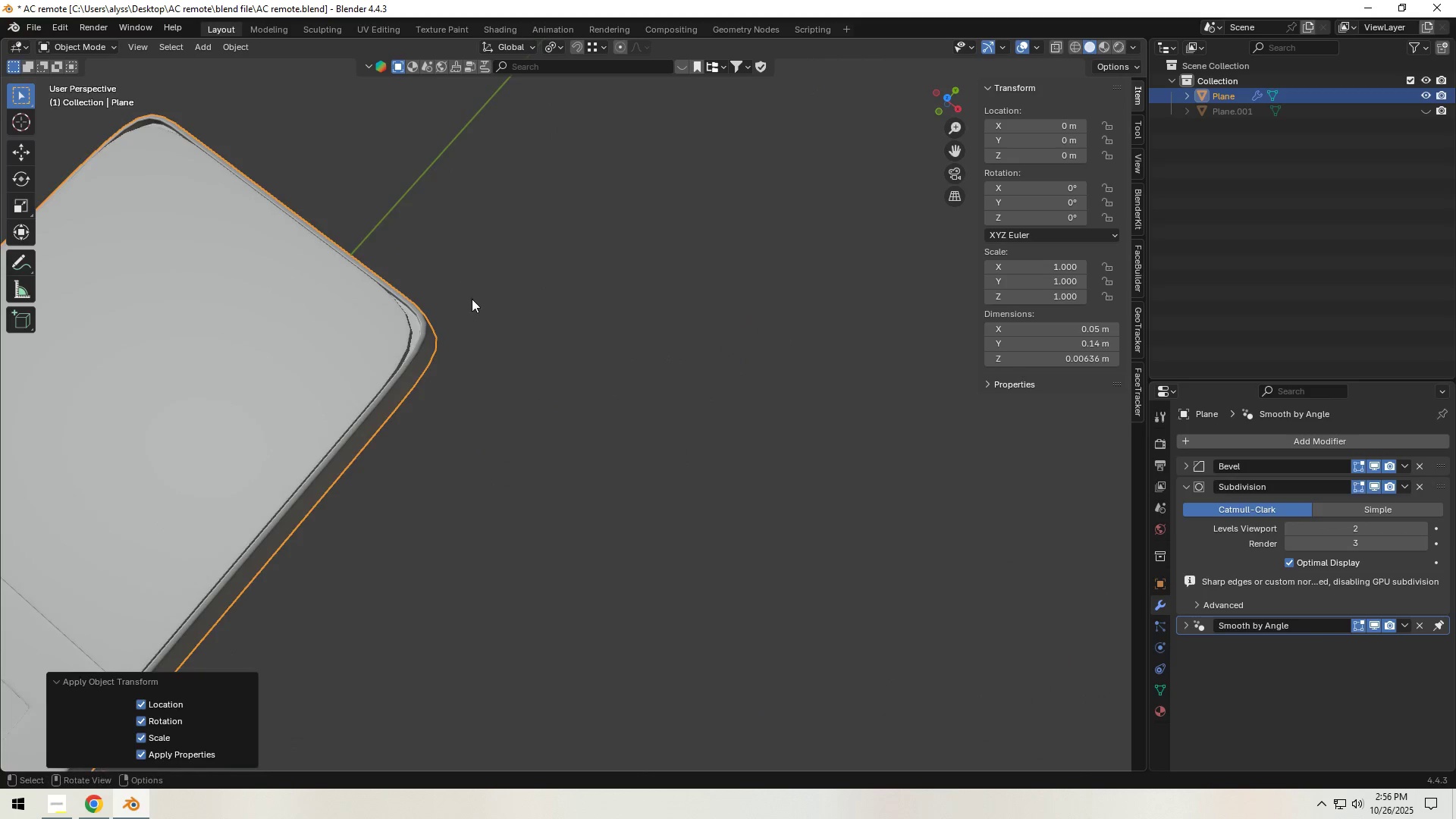 
scroll: coordinate [472, 303], scroll_direction: up, amount: 4.0
 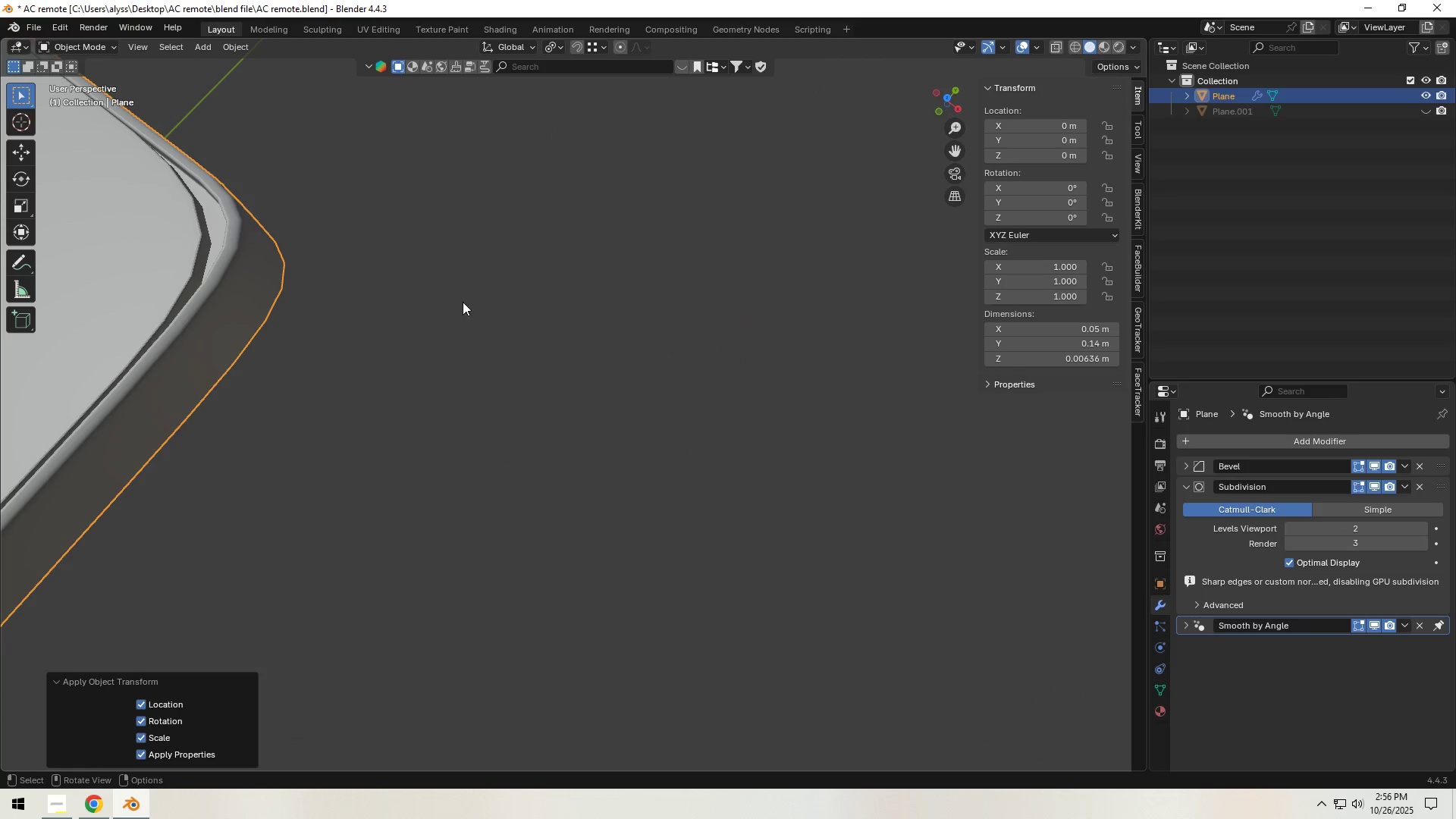 
hold_key(key=ShiftLeft, duration=0.46)
 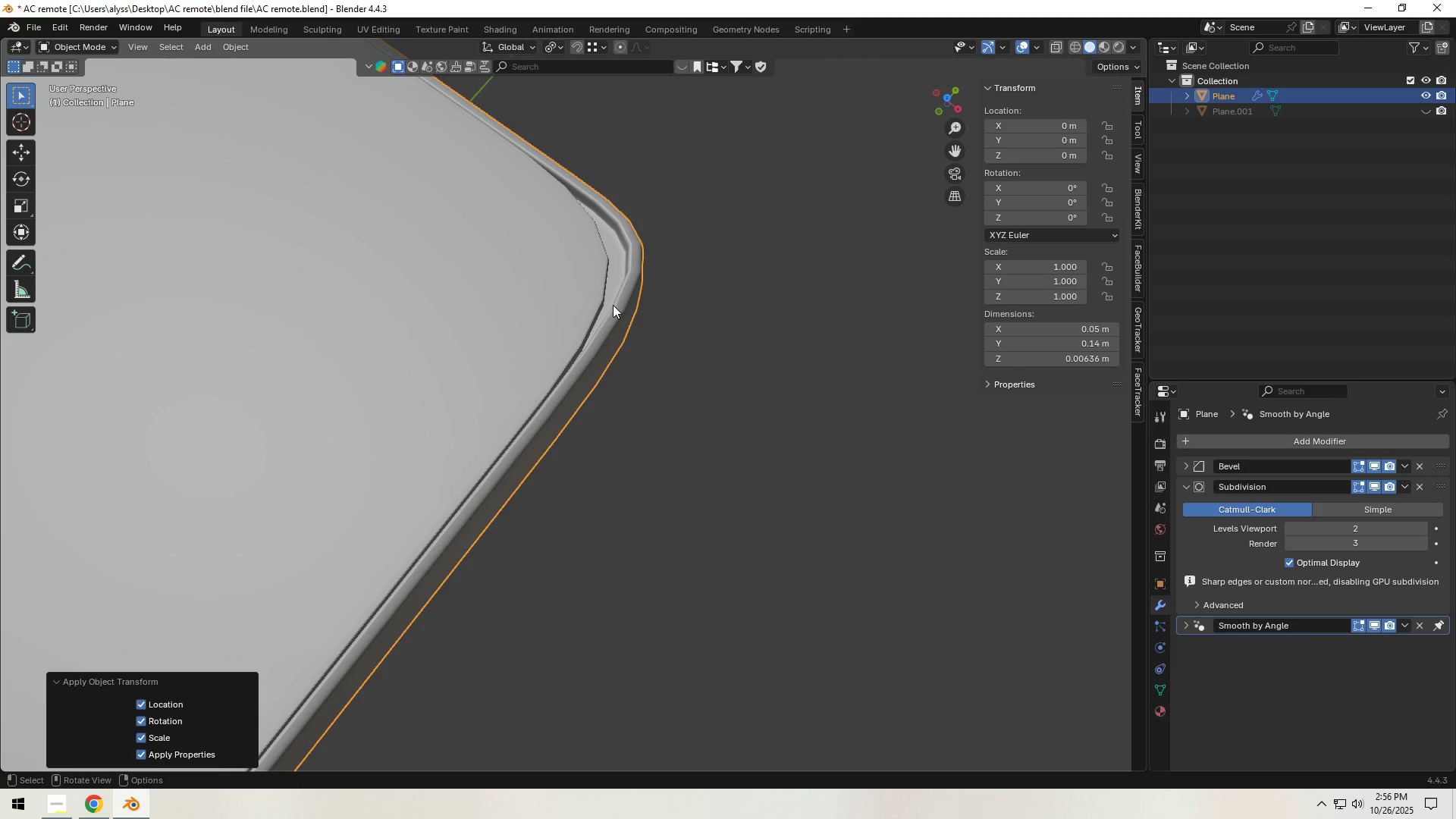 
left_click([485, 285])
 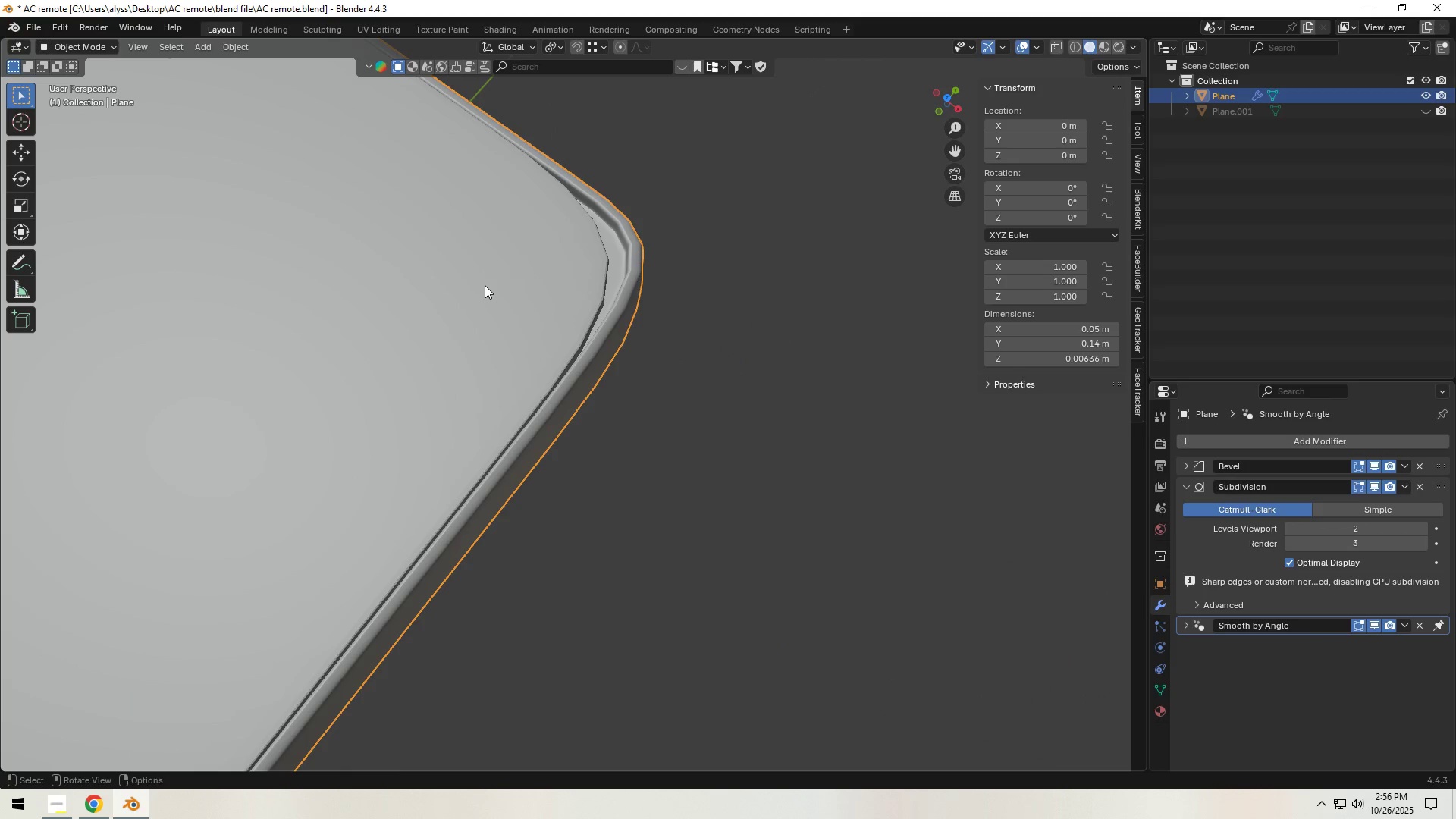 
key(Tab)
 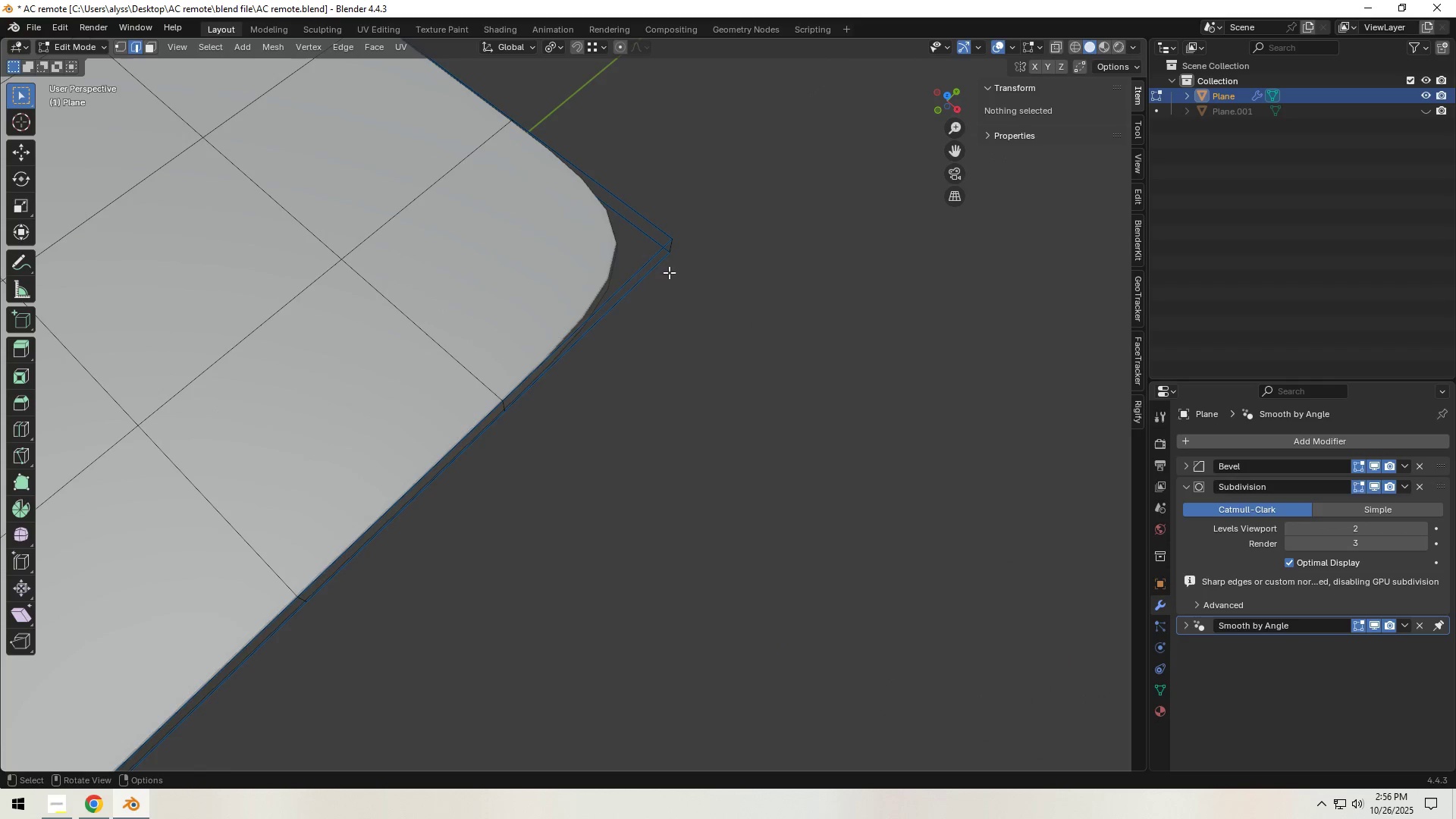 
left_click([673, 246])
 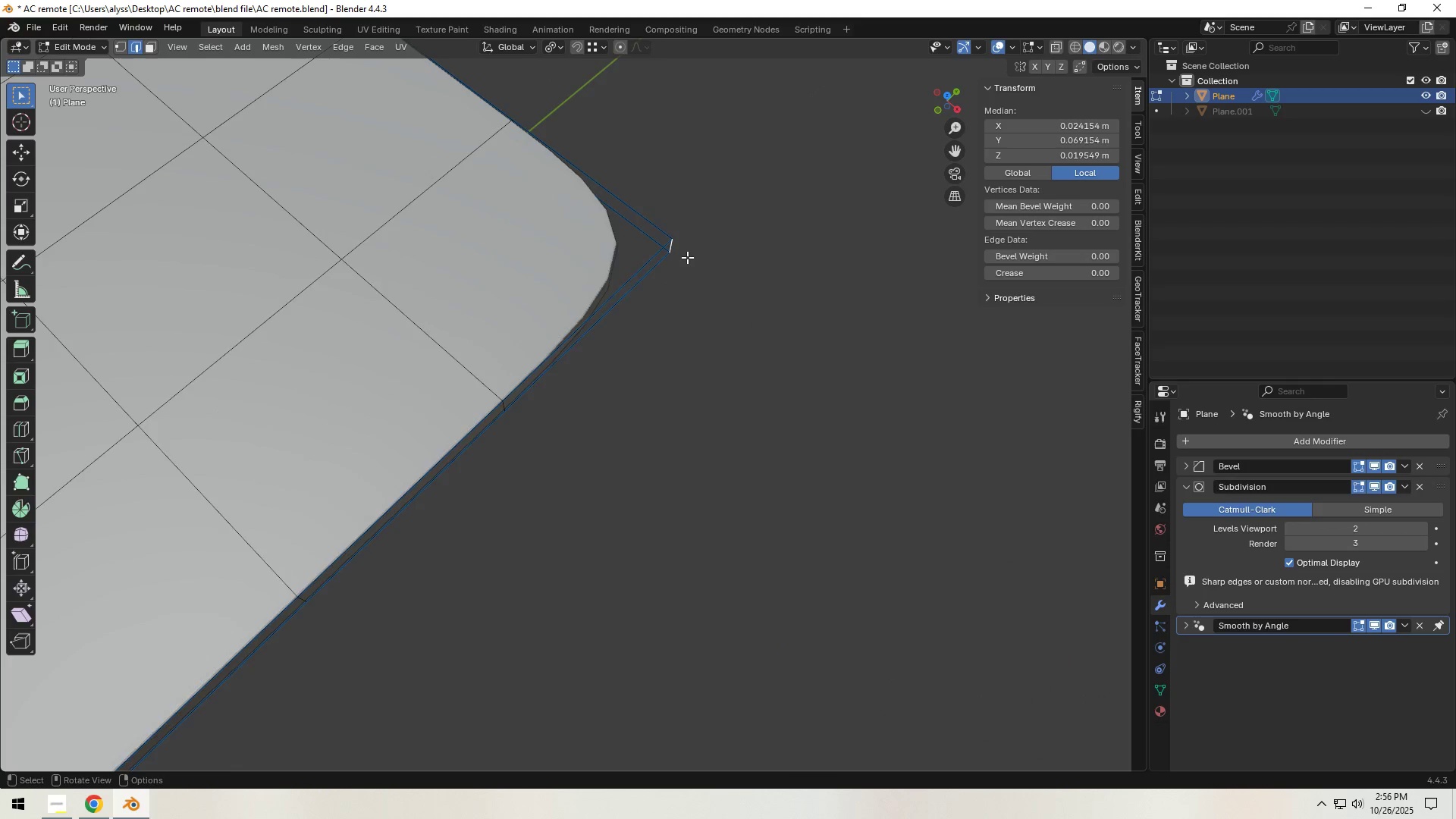 
scroll: coordinate [687, 258], scroll_direction: down, amount: 1.0
 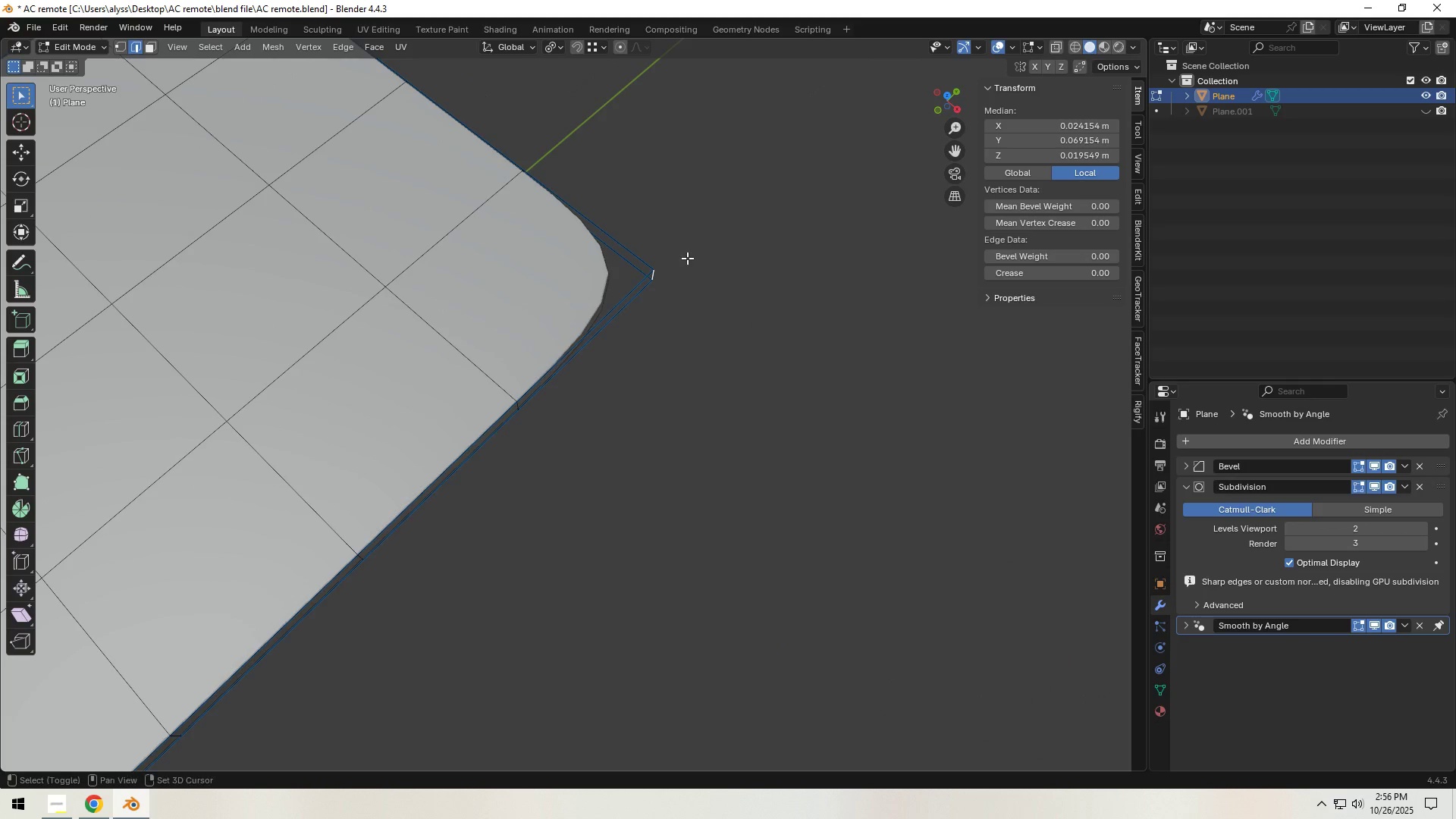 
hold_key(key=ShiftLeft, duration=0.43)
 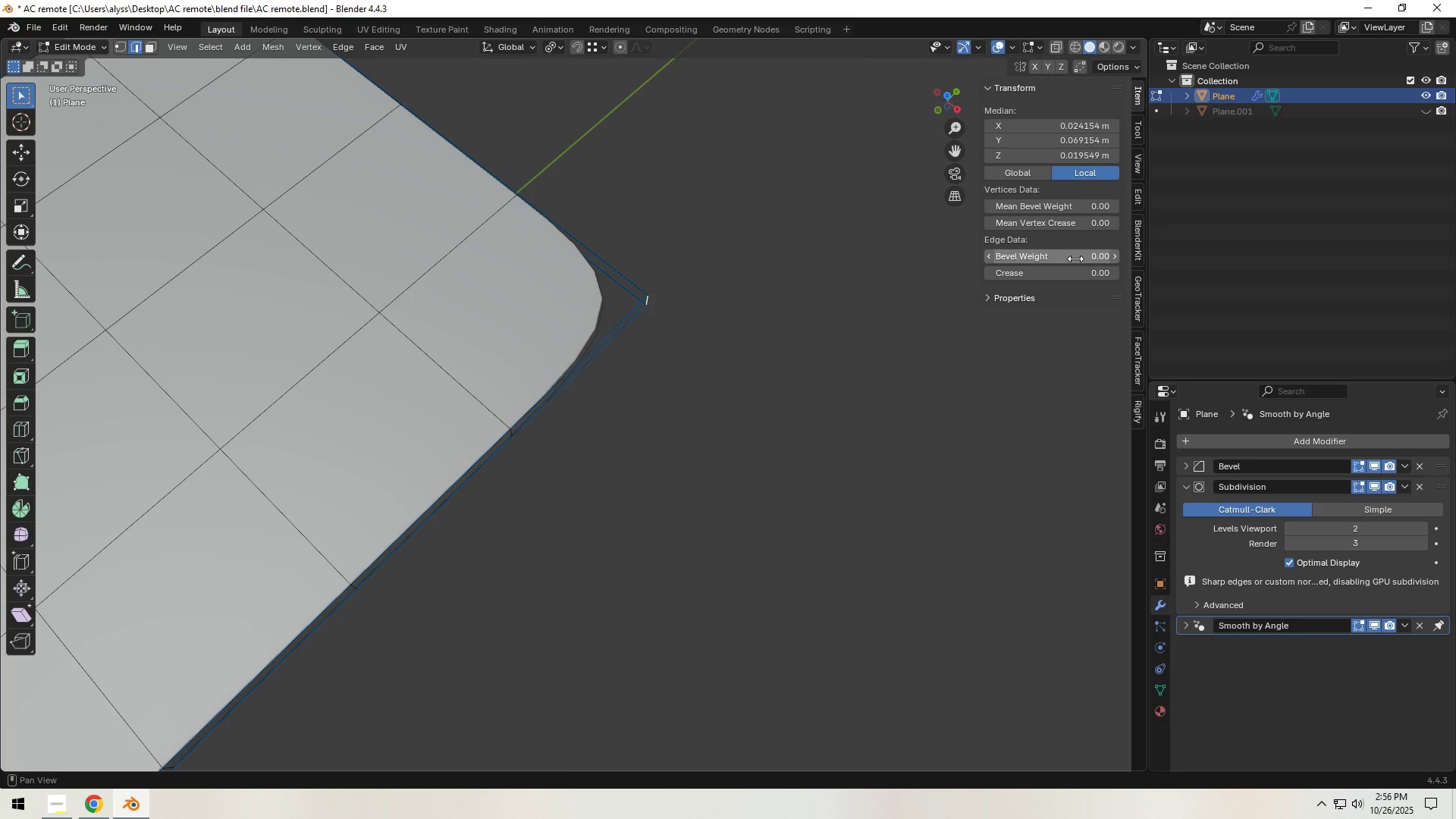 
left_click_drag(start_coordinate=[1077, 259], to_coordinate=[1251, 267])
 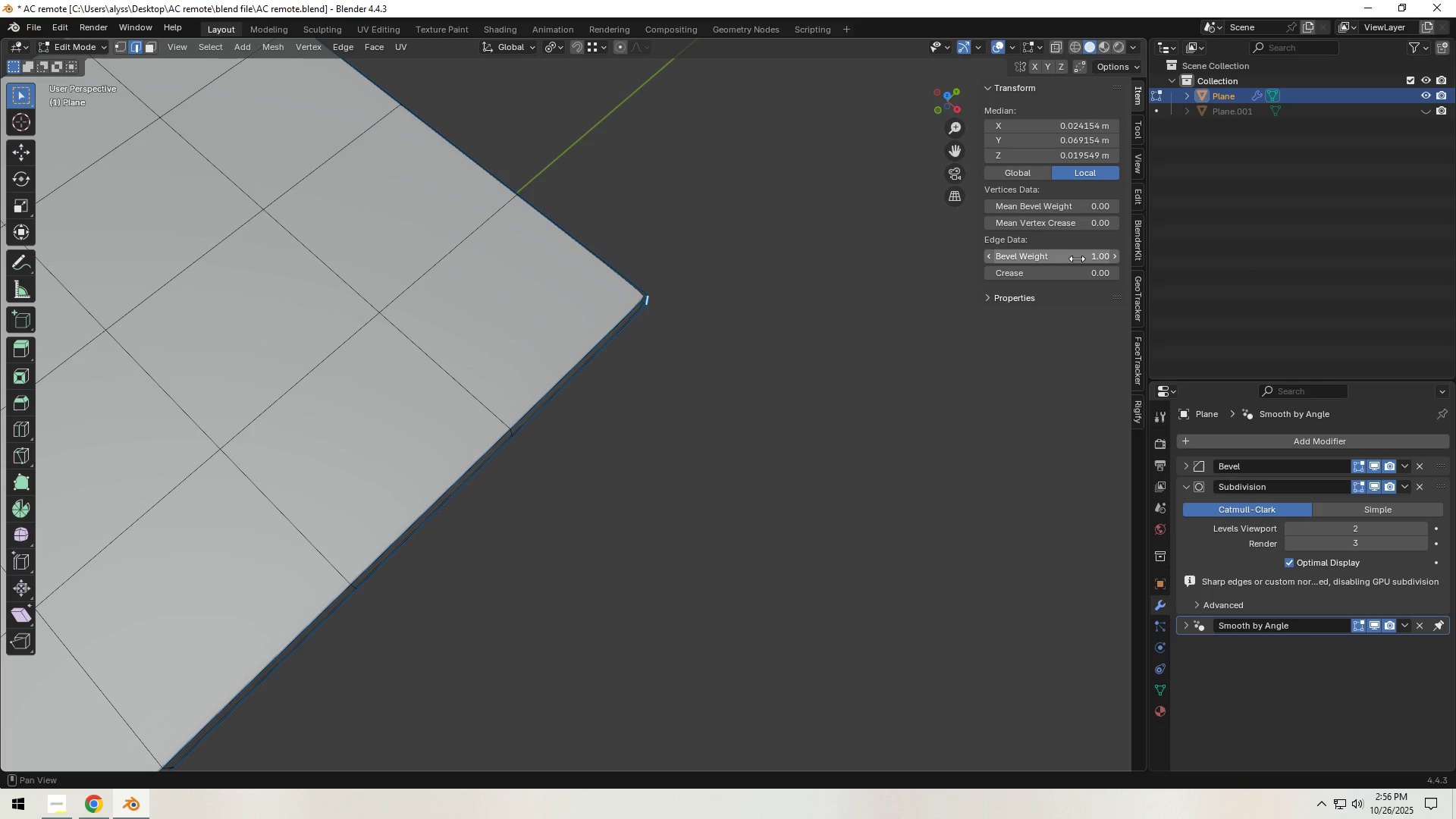 
key(Shift+ShiftLeft)
 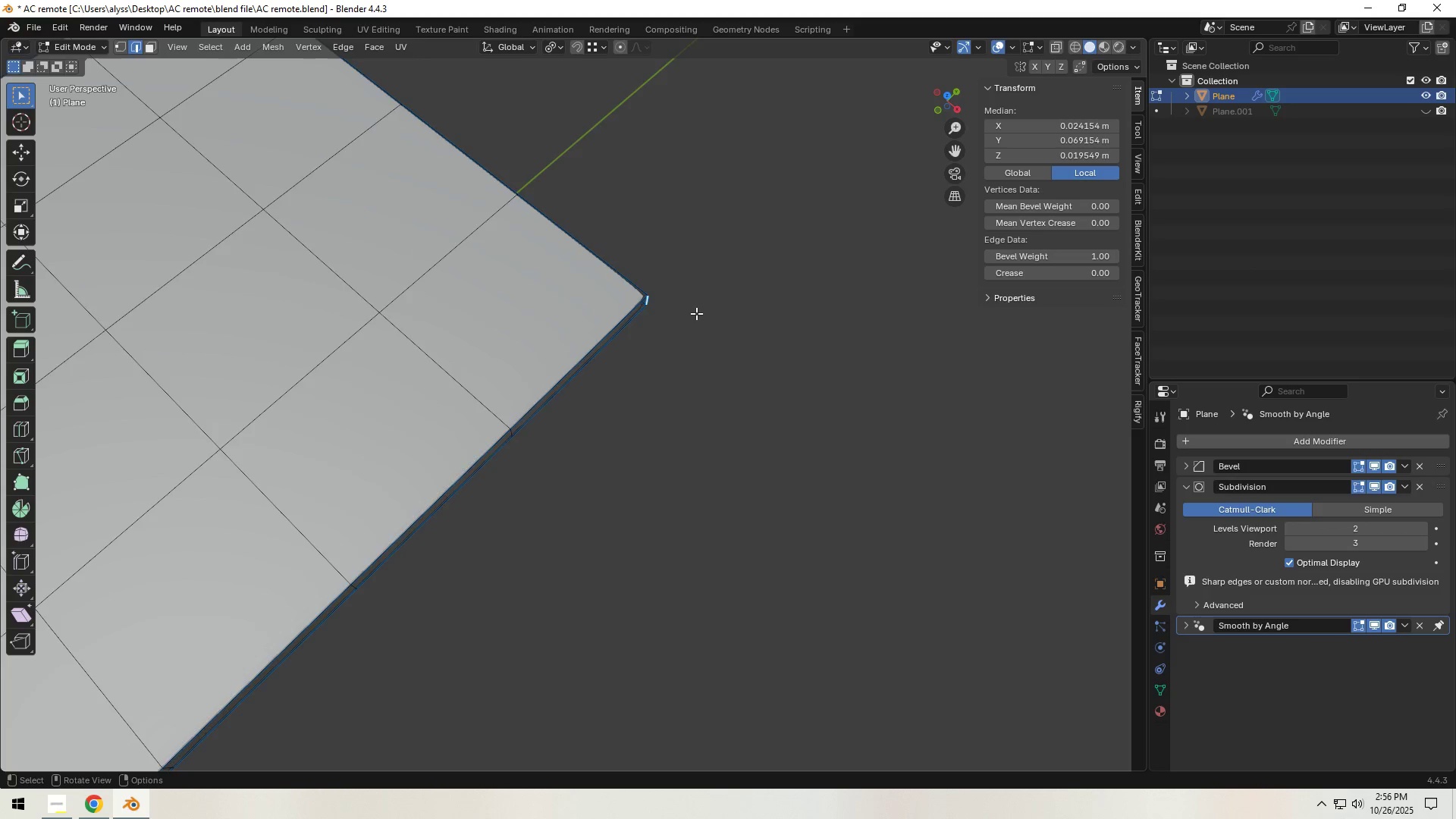 
scroll: coordinate [696, 310], scroll_direction: up, amount: 4.0
 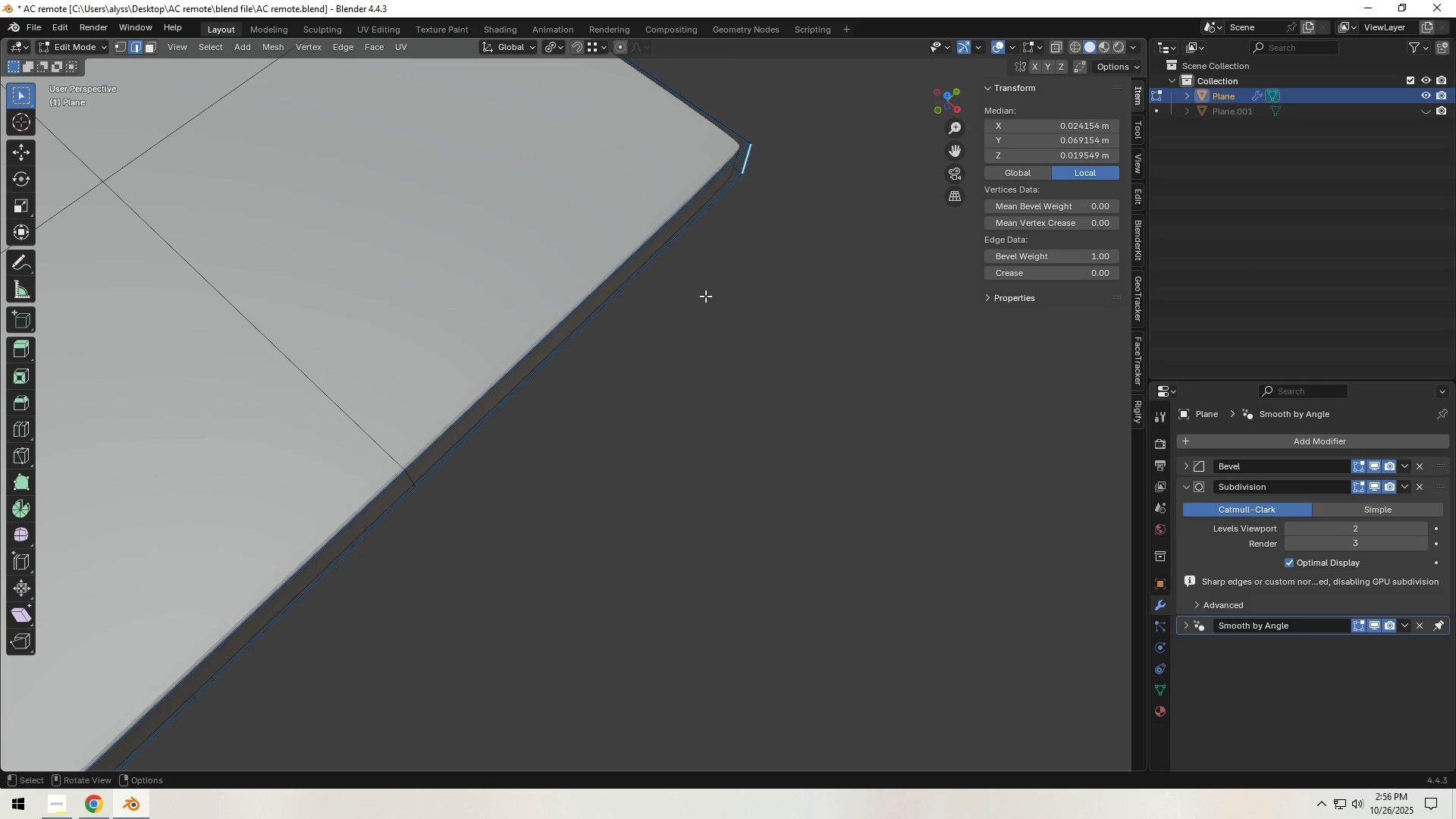 
hold_key(key=ShiftLeft, duration=0.86)
 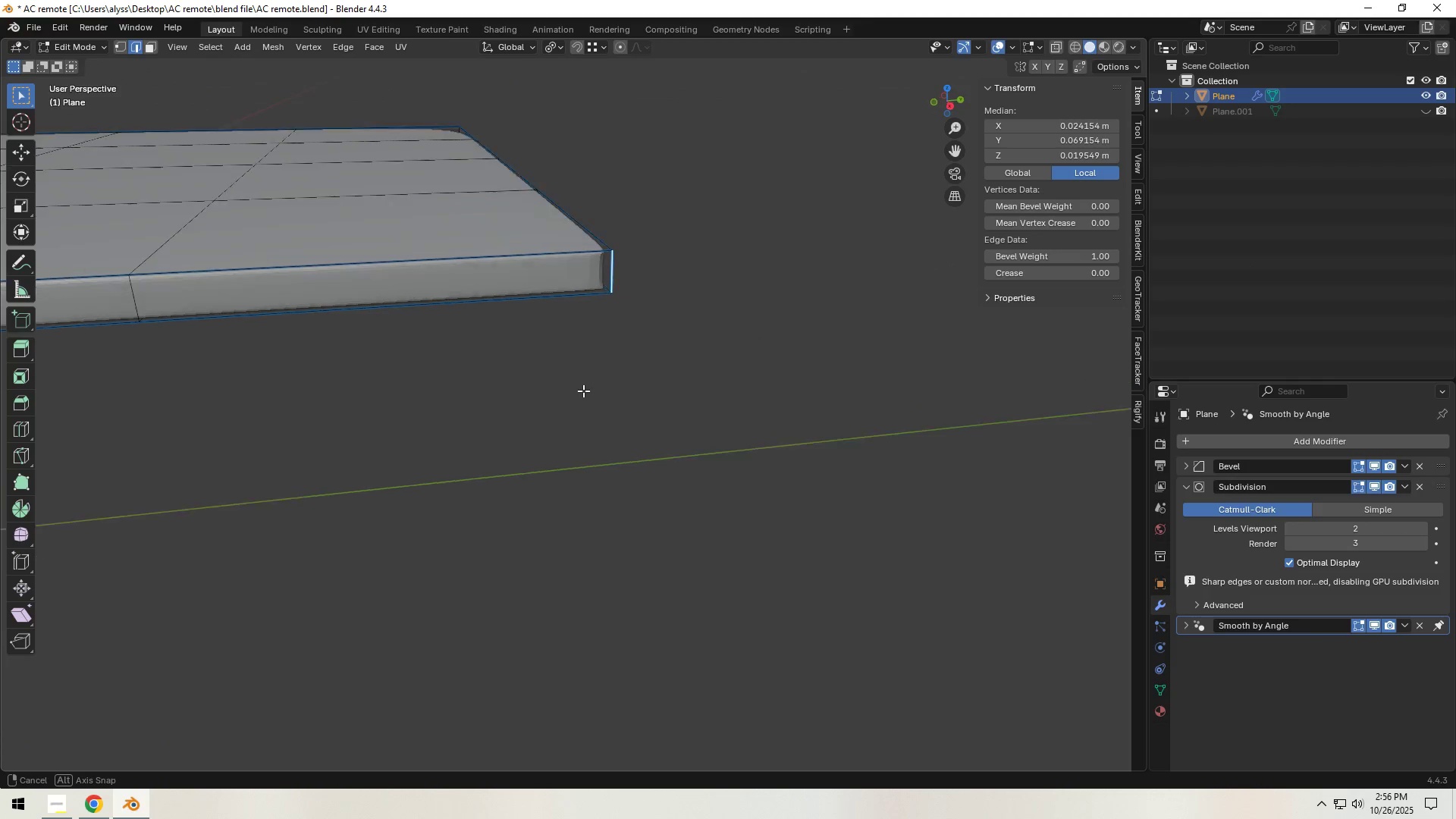 
scroll: coordinate [565, 405], scroll_direction: up, amount: 1.0
 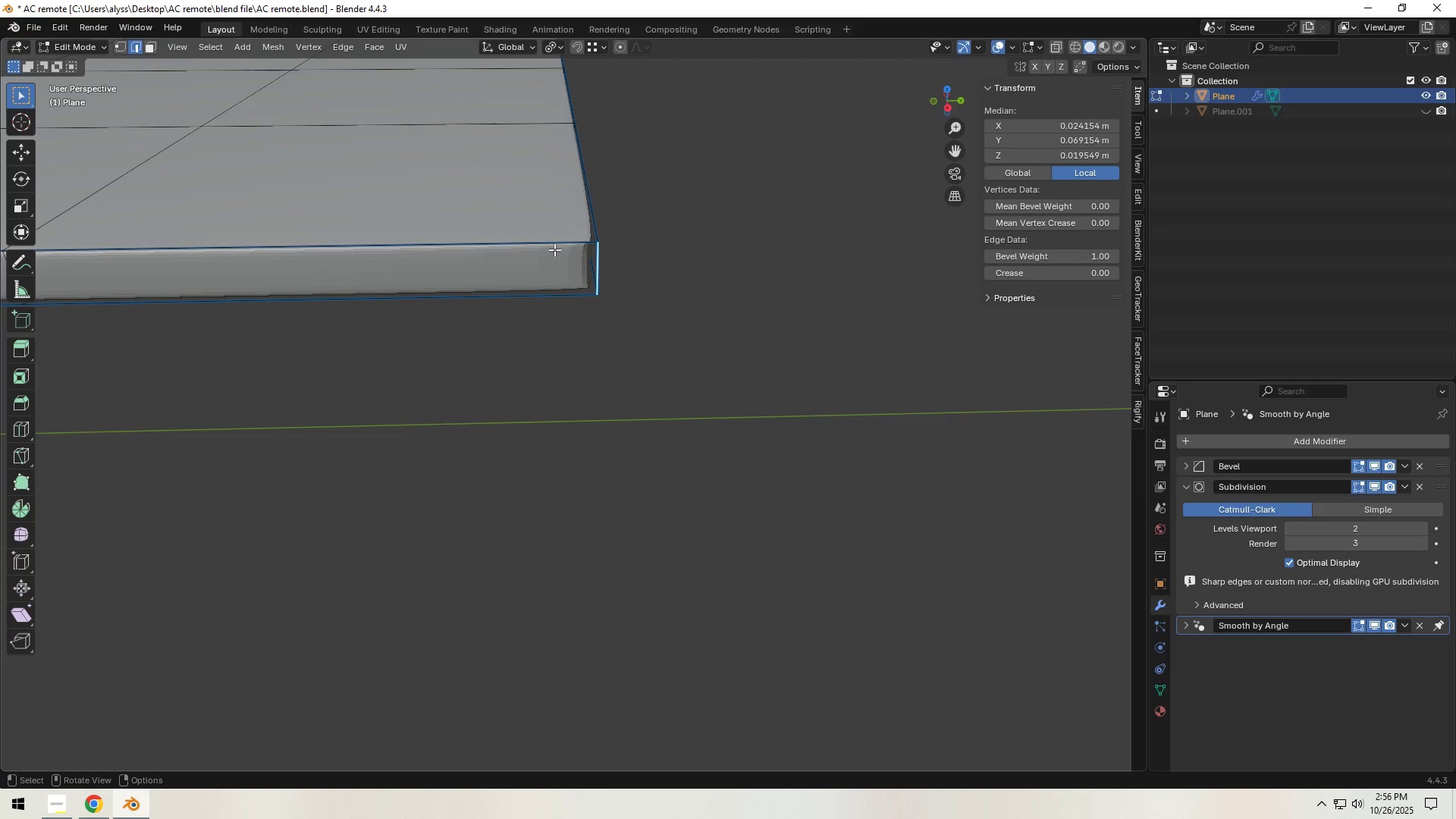 
left_click([551, 246])
 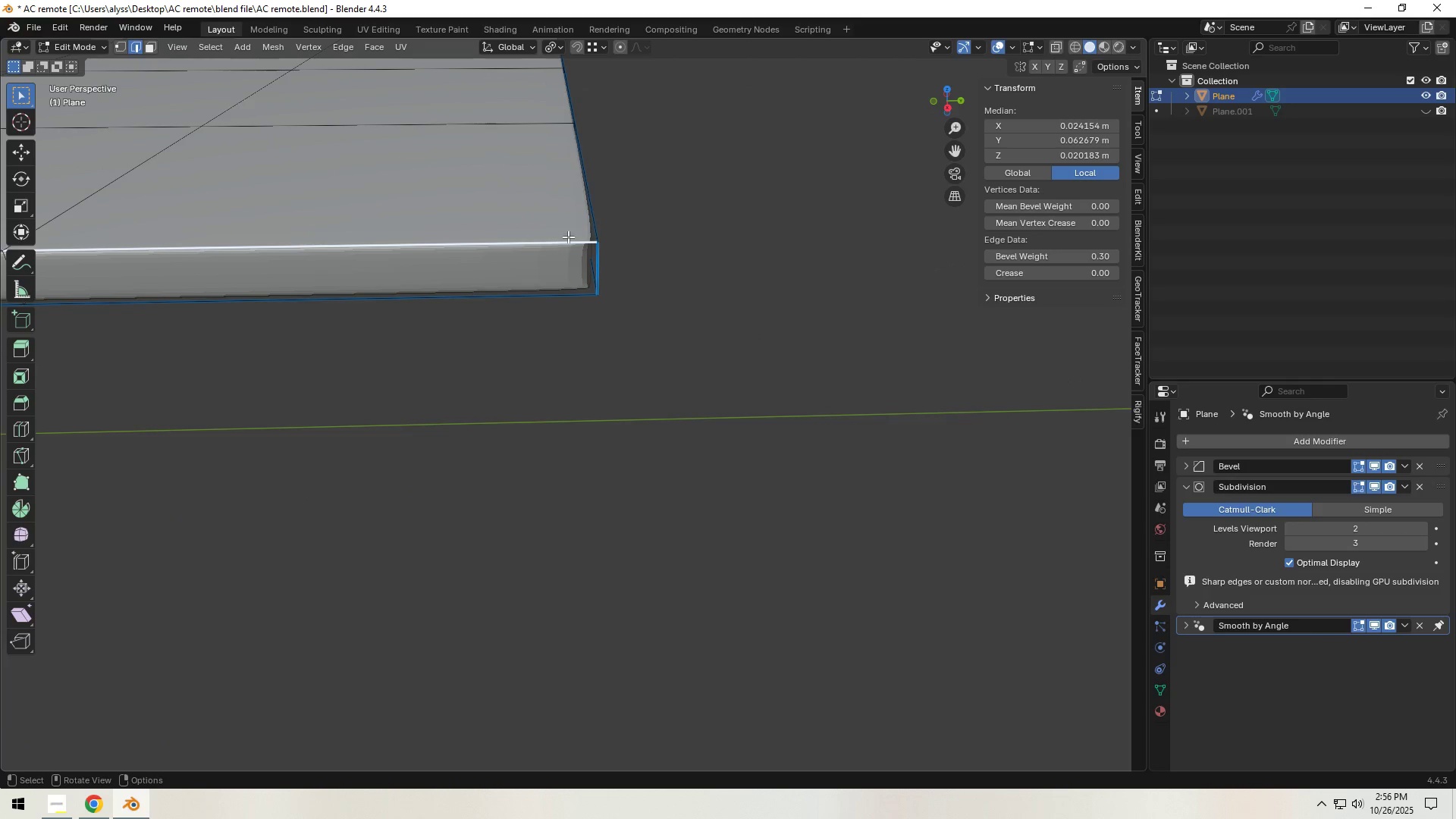 
hold_key(key=ShiftLeft, duration=1.03)
left_click([585, 207])
 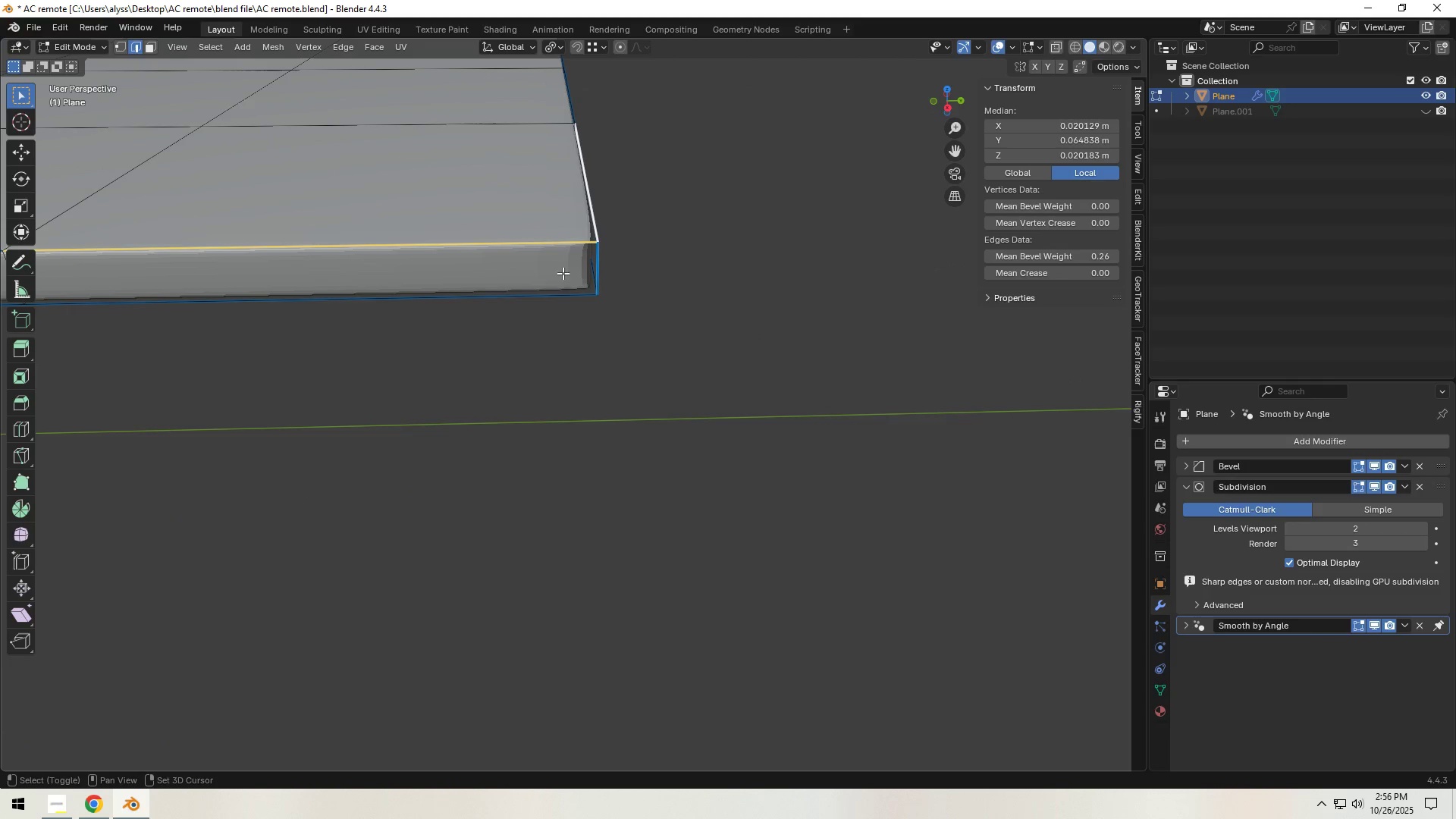 
double_click([548, 297])
 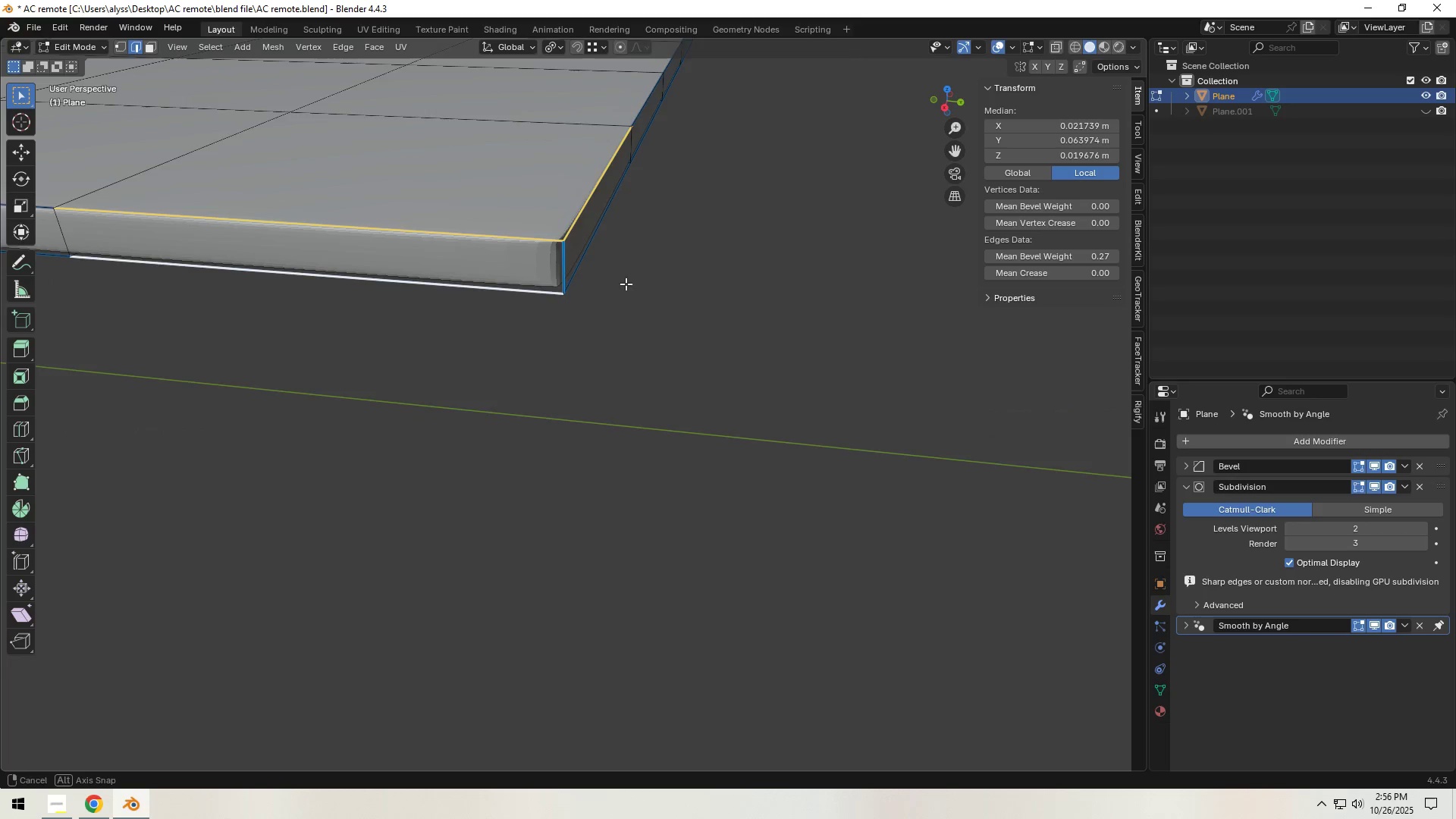 
hold_key(key=ShiftLeft, duration=0.59)
left_click([583, 254])
 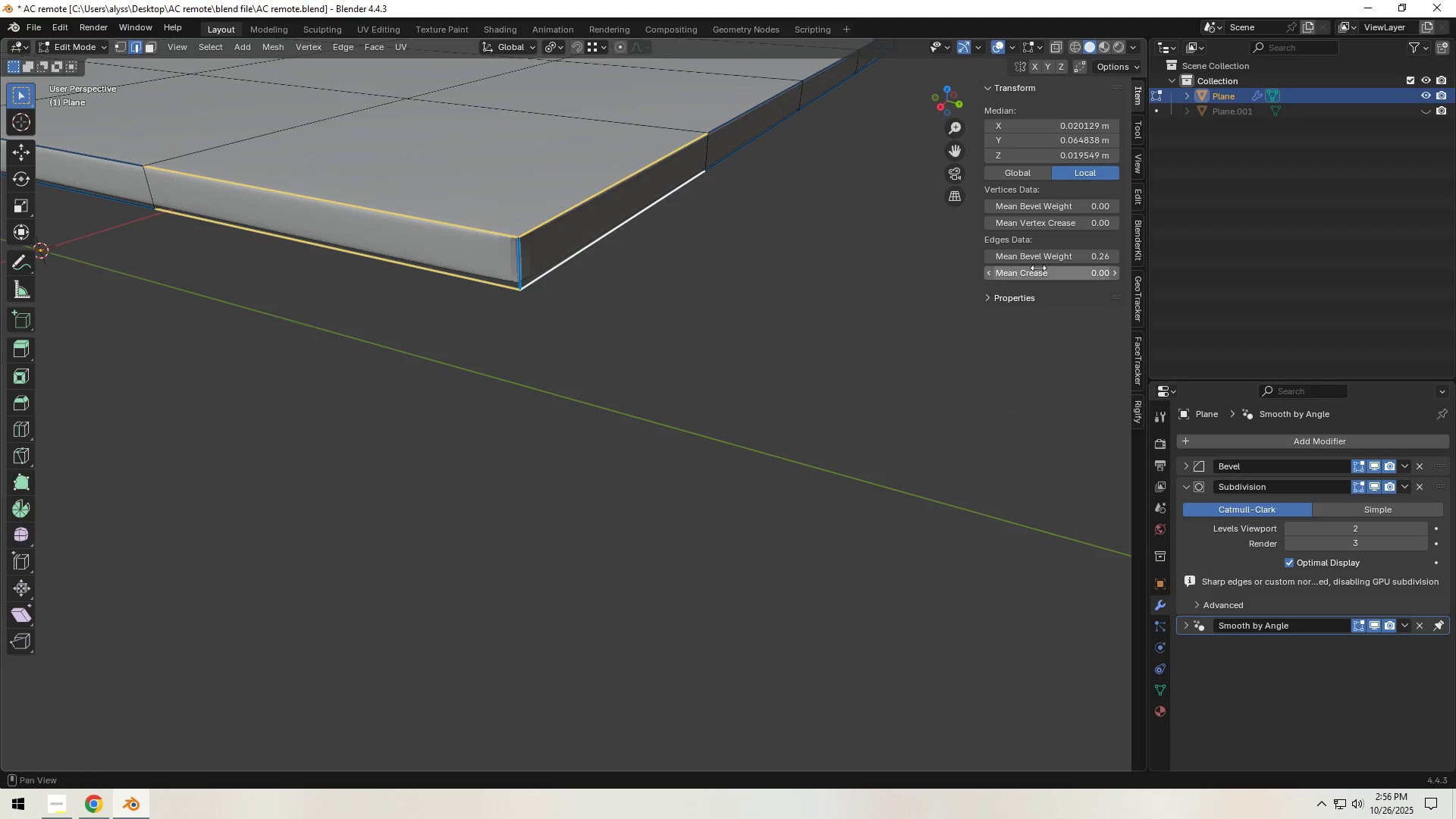 
hold_key(key=ShiftLeft, duration=1.53)
left_click_drag(start_coordinate=[1084, 258], to_coordinate=[711, 300])
 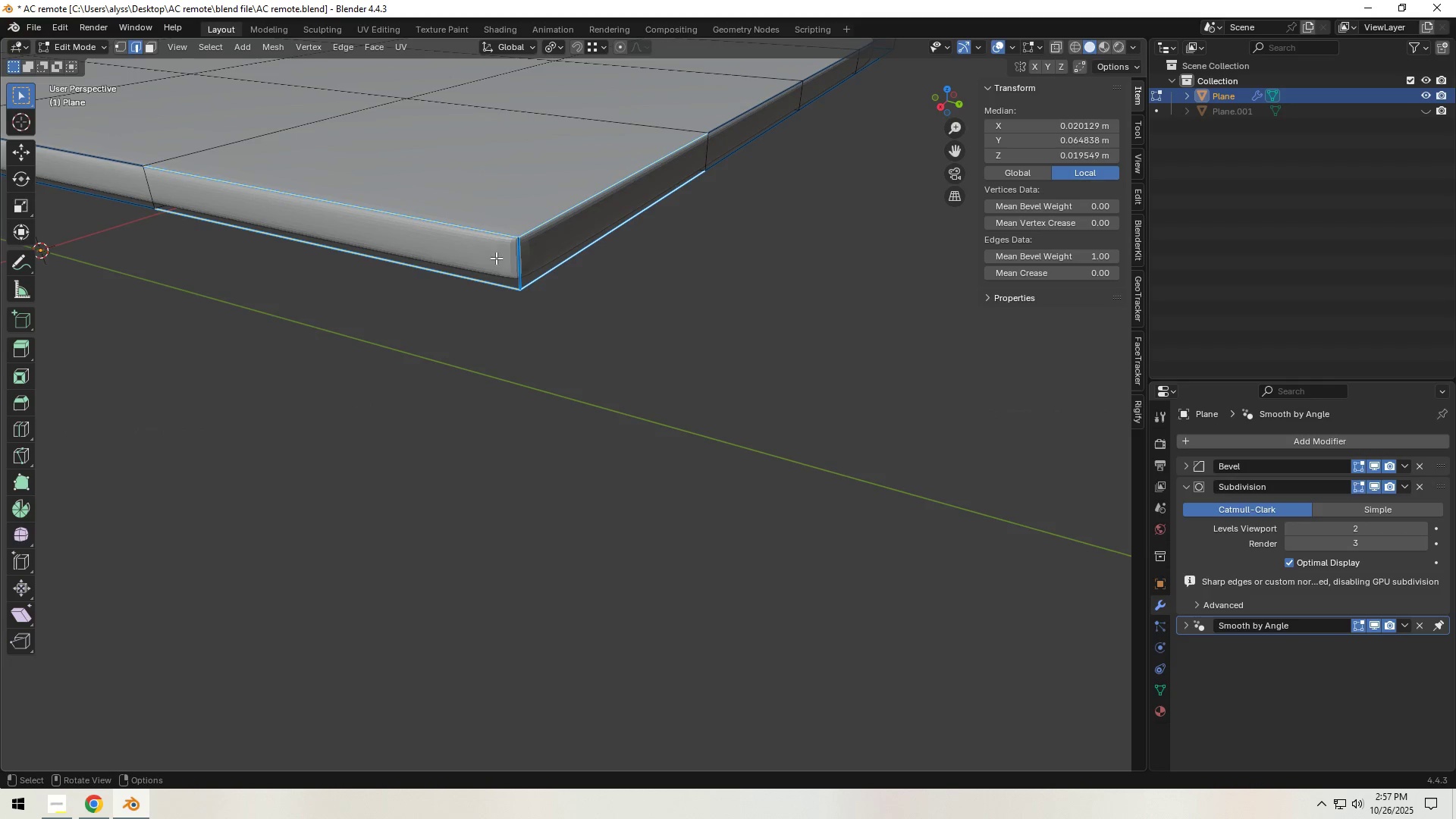 
hold_key(key=ShiftLeft, duration=1.52)
 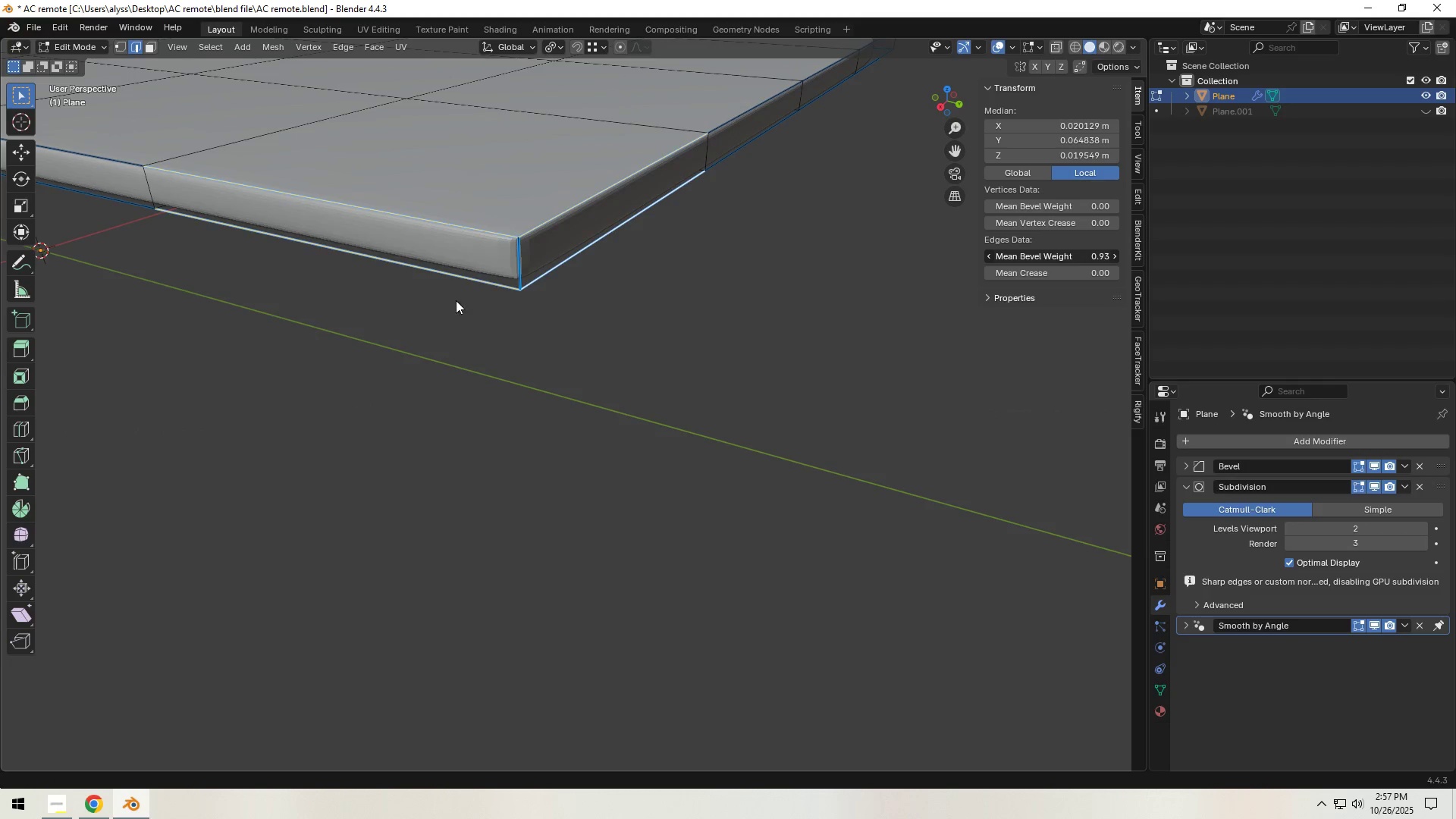 
hold_key(key=ShiftLeft, duration=1.15)
 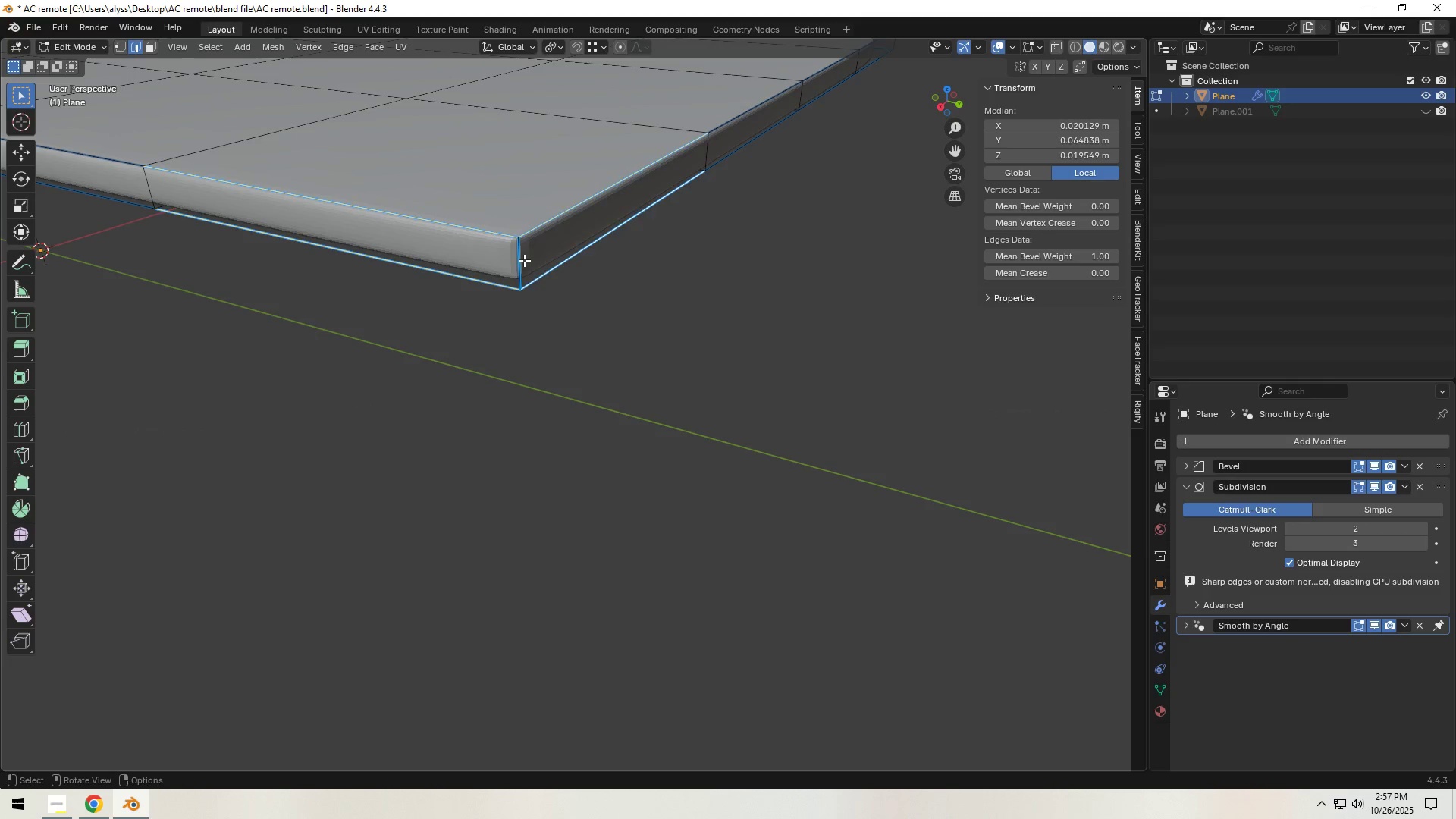 
left_click([523, 260])
 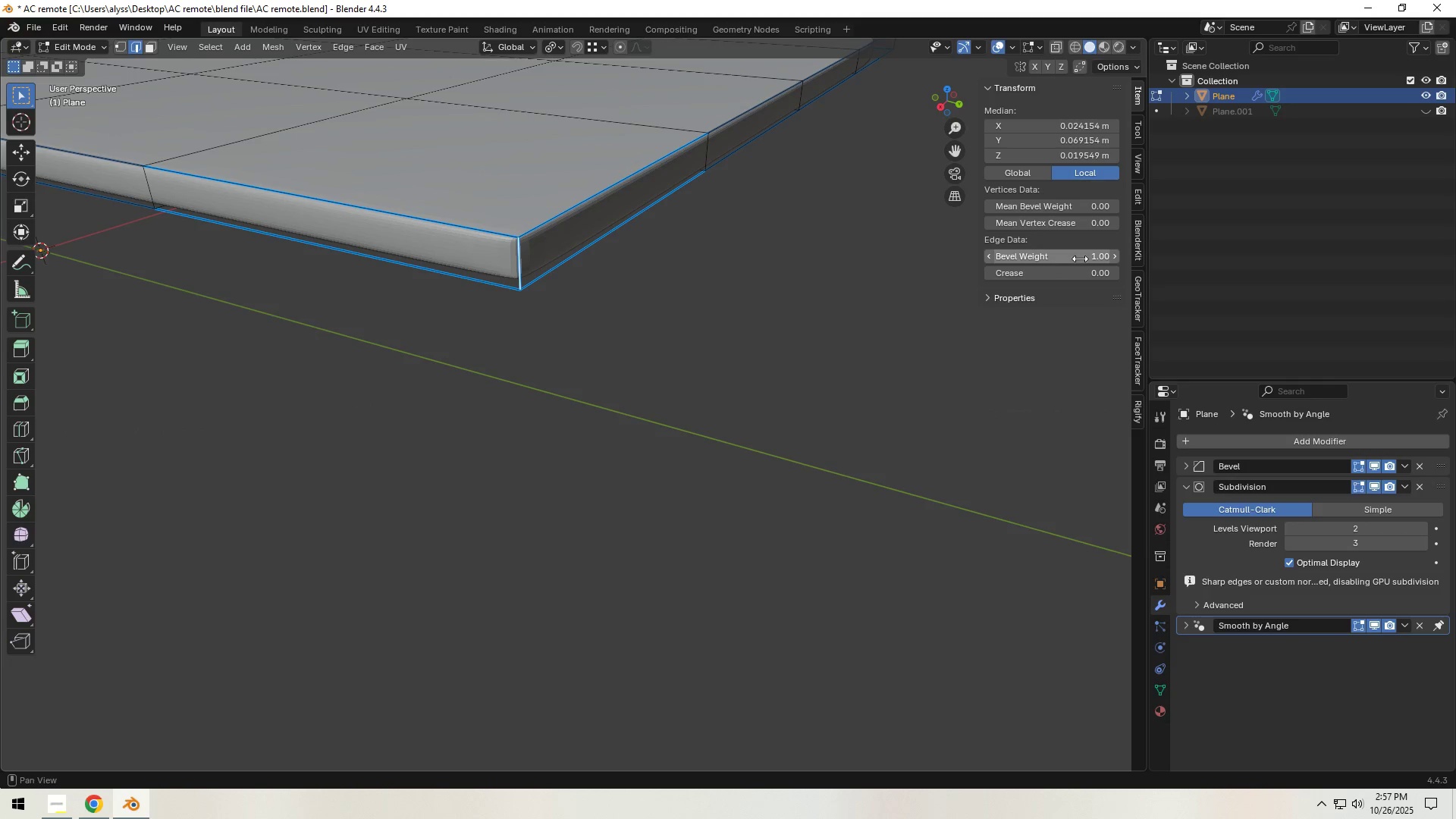 
hold_key(key=ShiftLeft, duration=1.53)
left_click_drag(start_coordinate=[1076, 259], to_coordinate=[441, 270])
 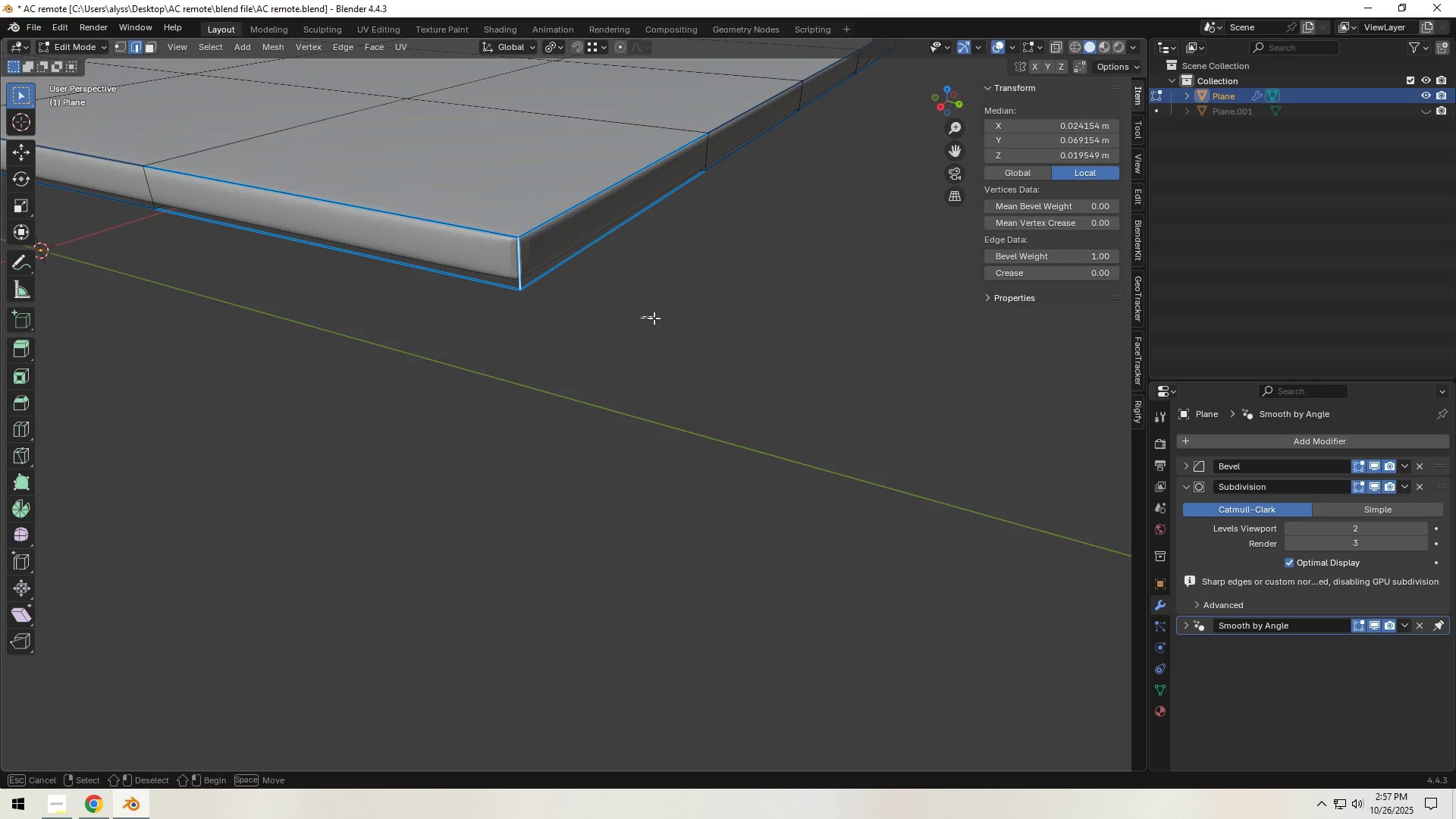 
key(Shift+ShiftLeft)
 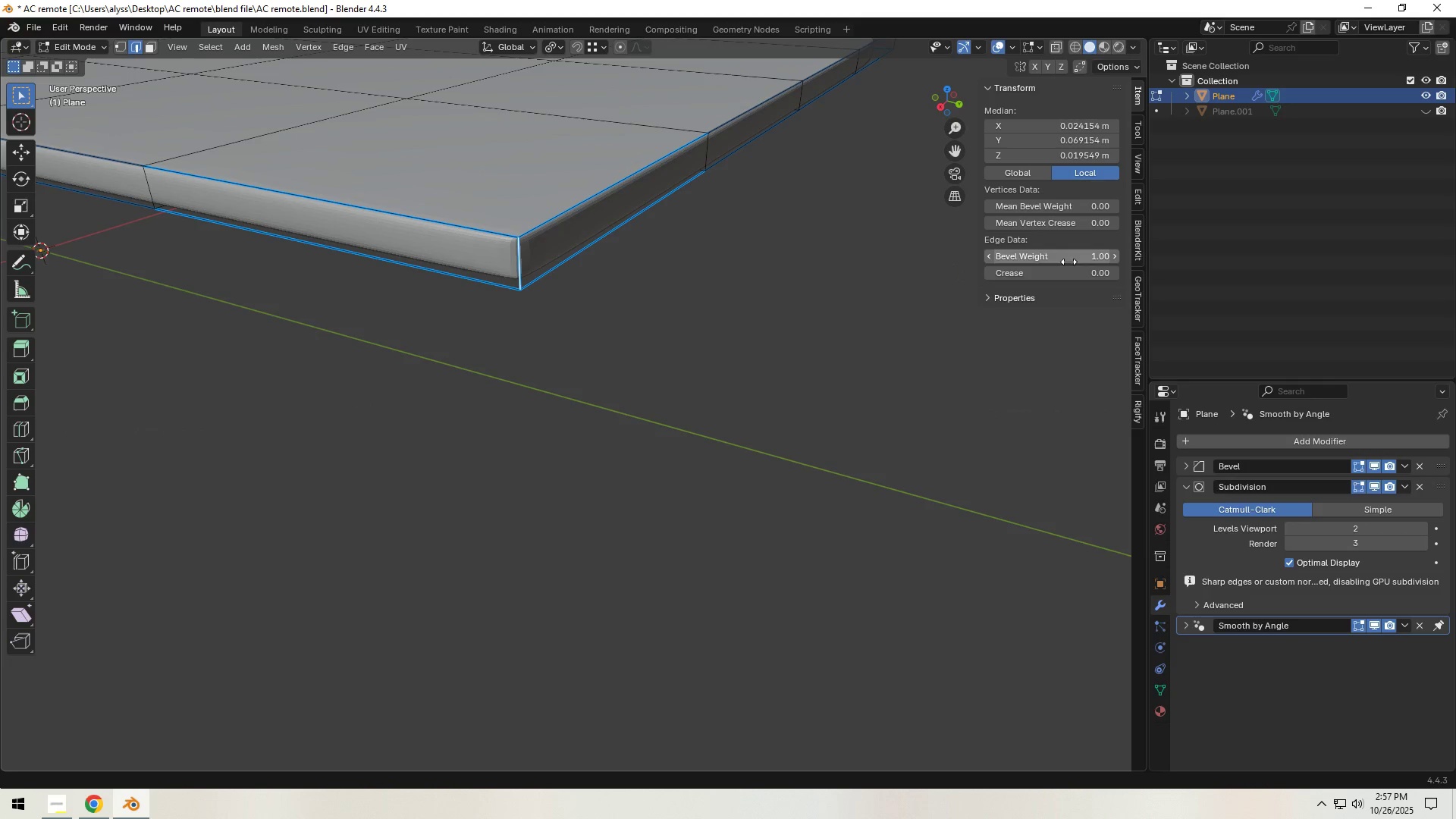 
key(Shift+ShiftLeft)
 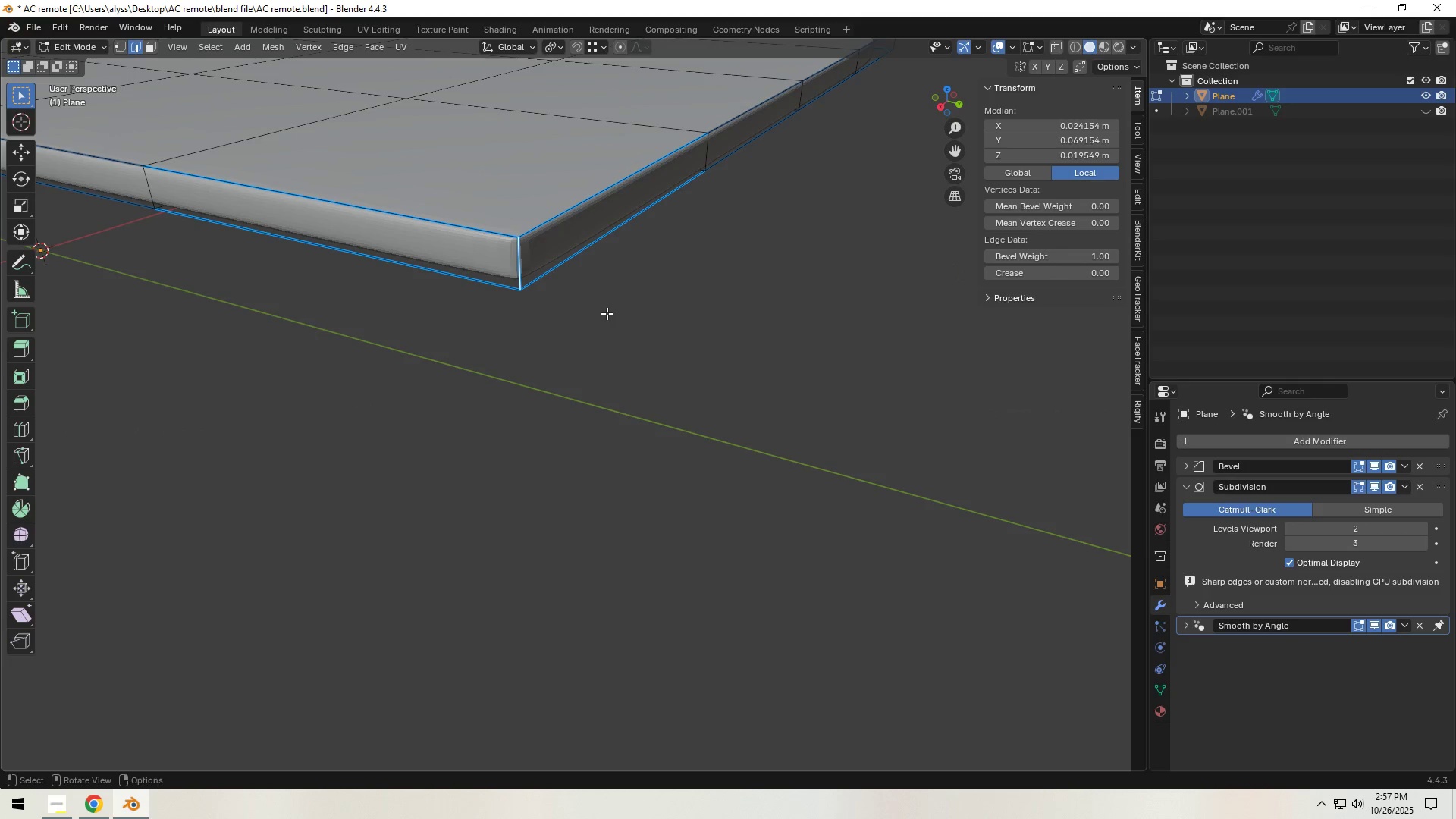 
left_click_drag(start_coordinate=[640, 316], to_coordinate=[654, 318])
 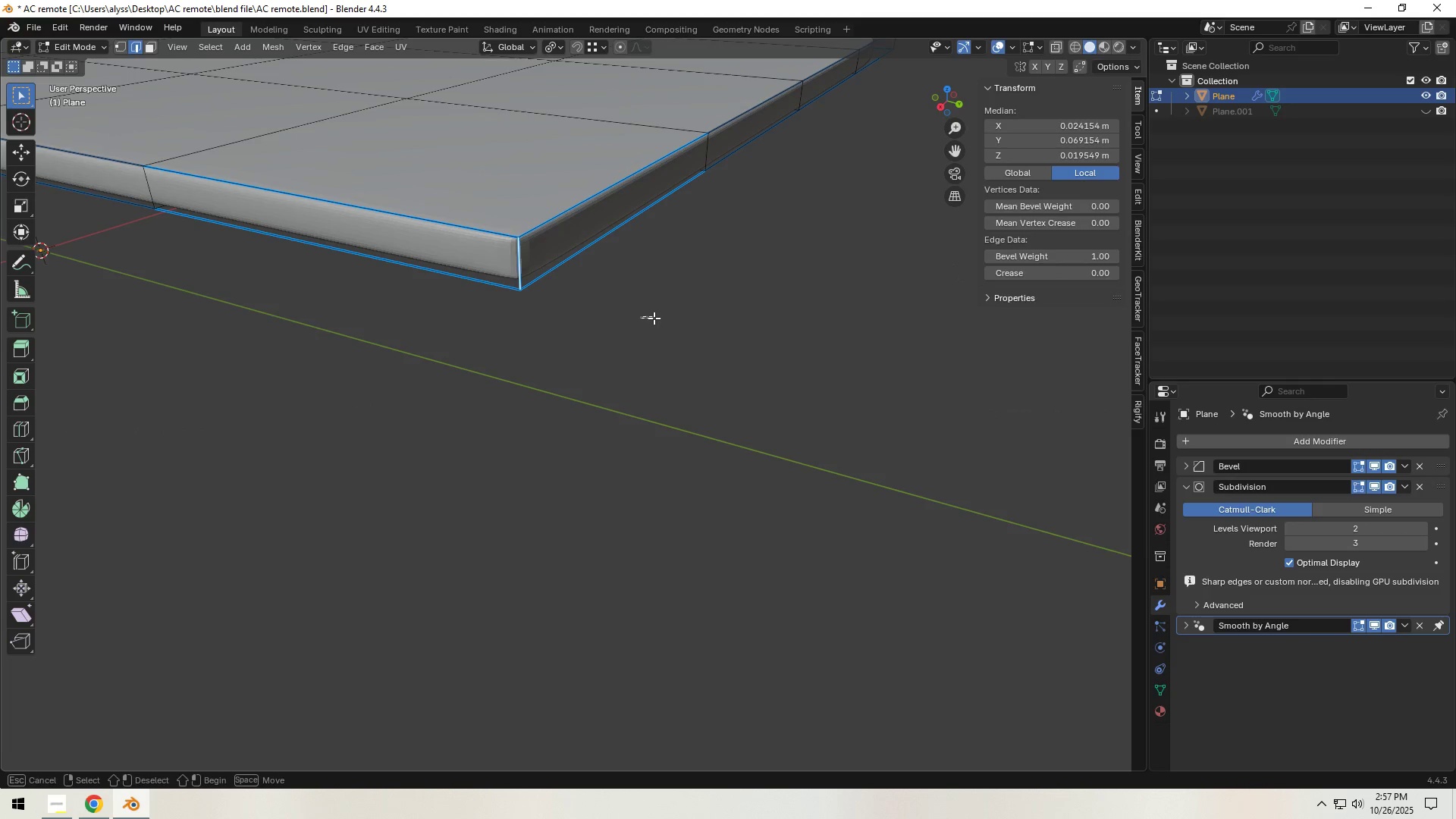 
key(Tab)
 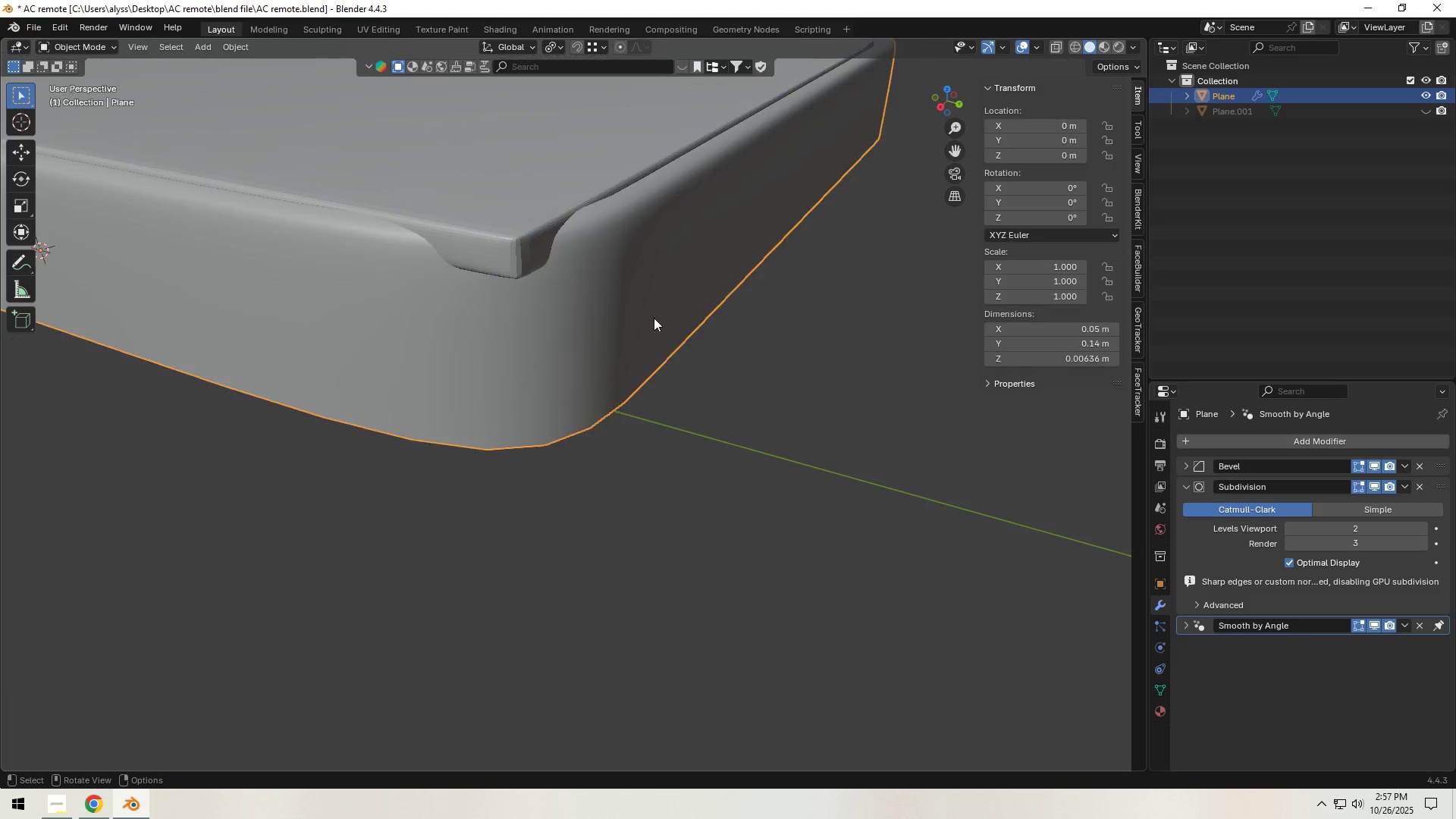 
scroll: coordinate [654, 317], scroll_direction: down, amount: 3.0
 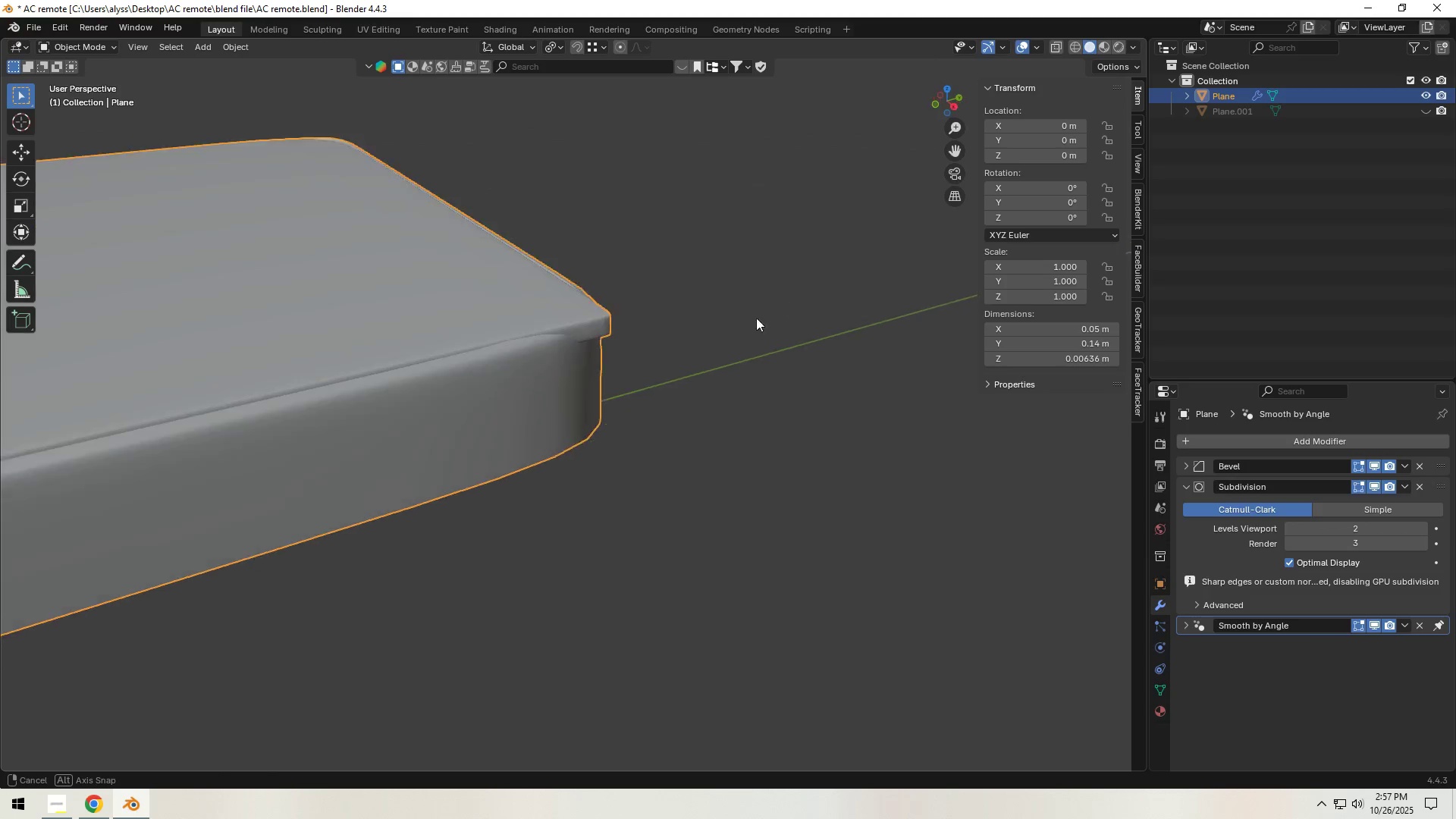 
scroll: coordinate [673, 340], scroll_direction: up, amount: 3.0
 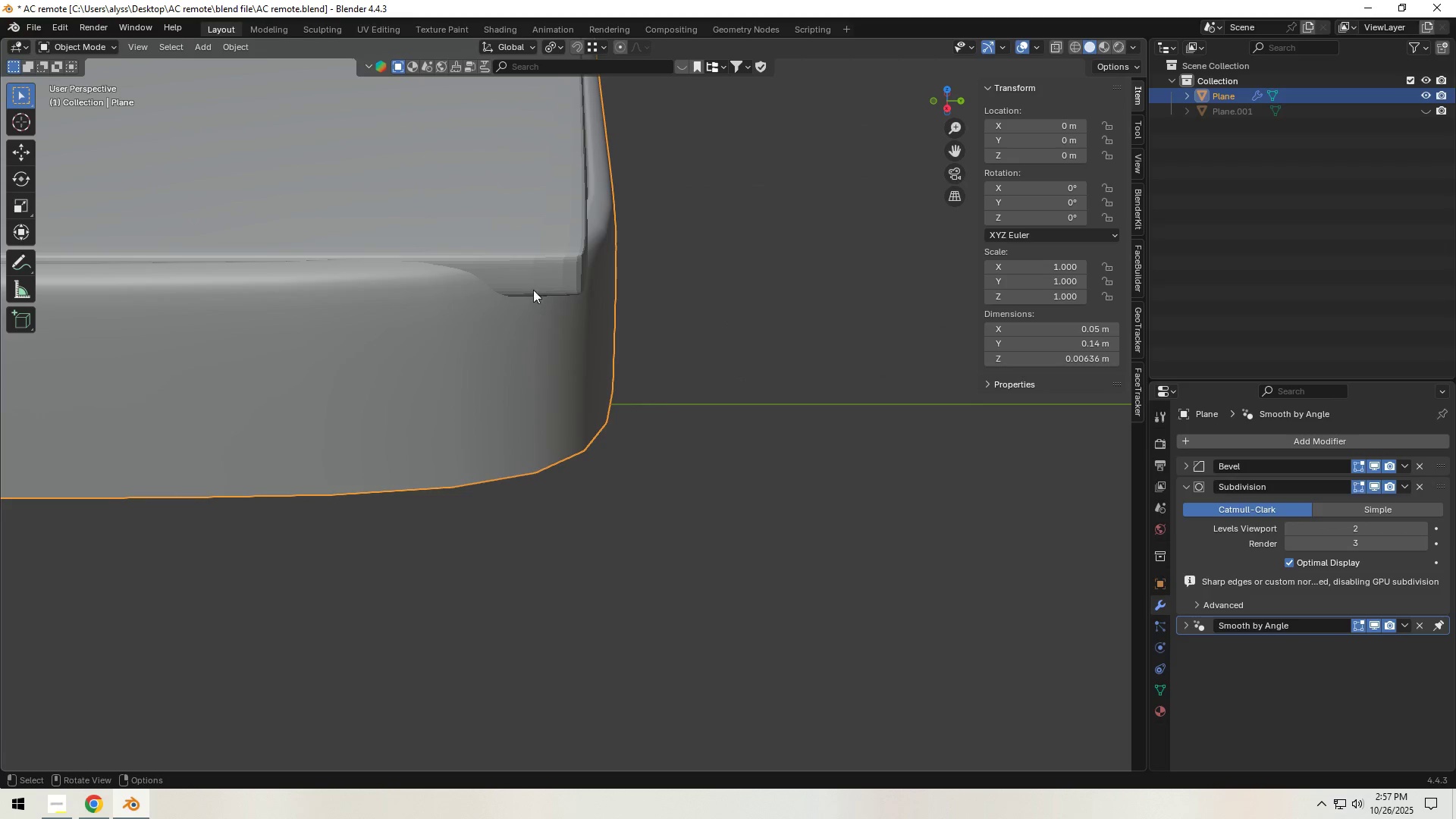 
left_click([532, 284])
 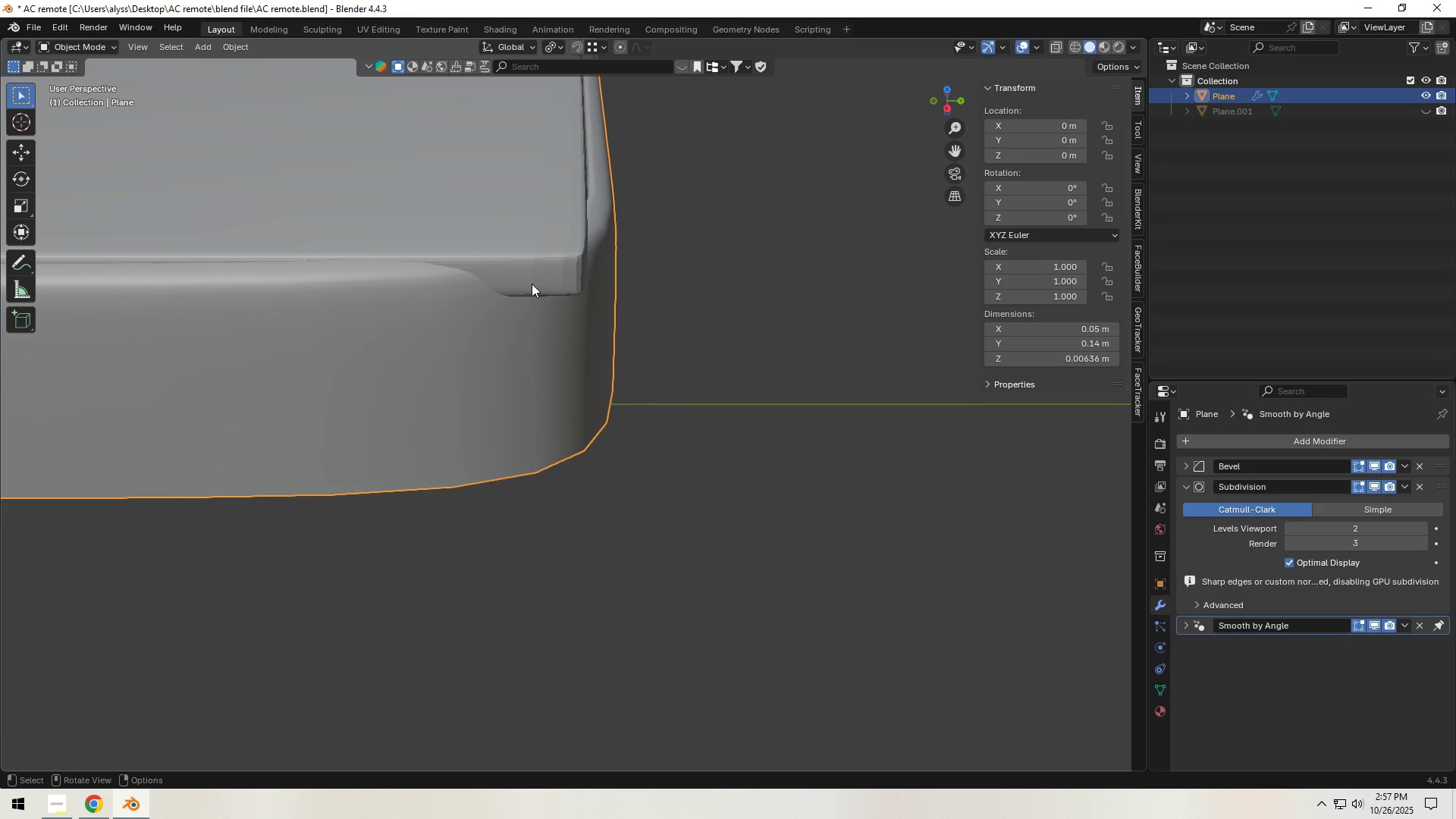 
key(Tab)
 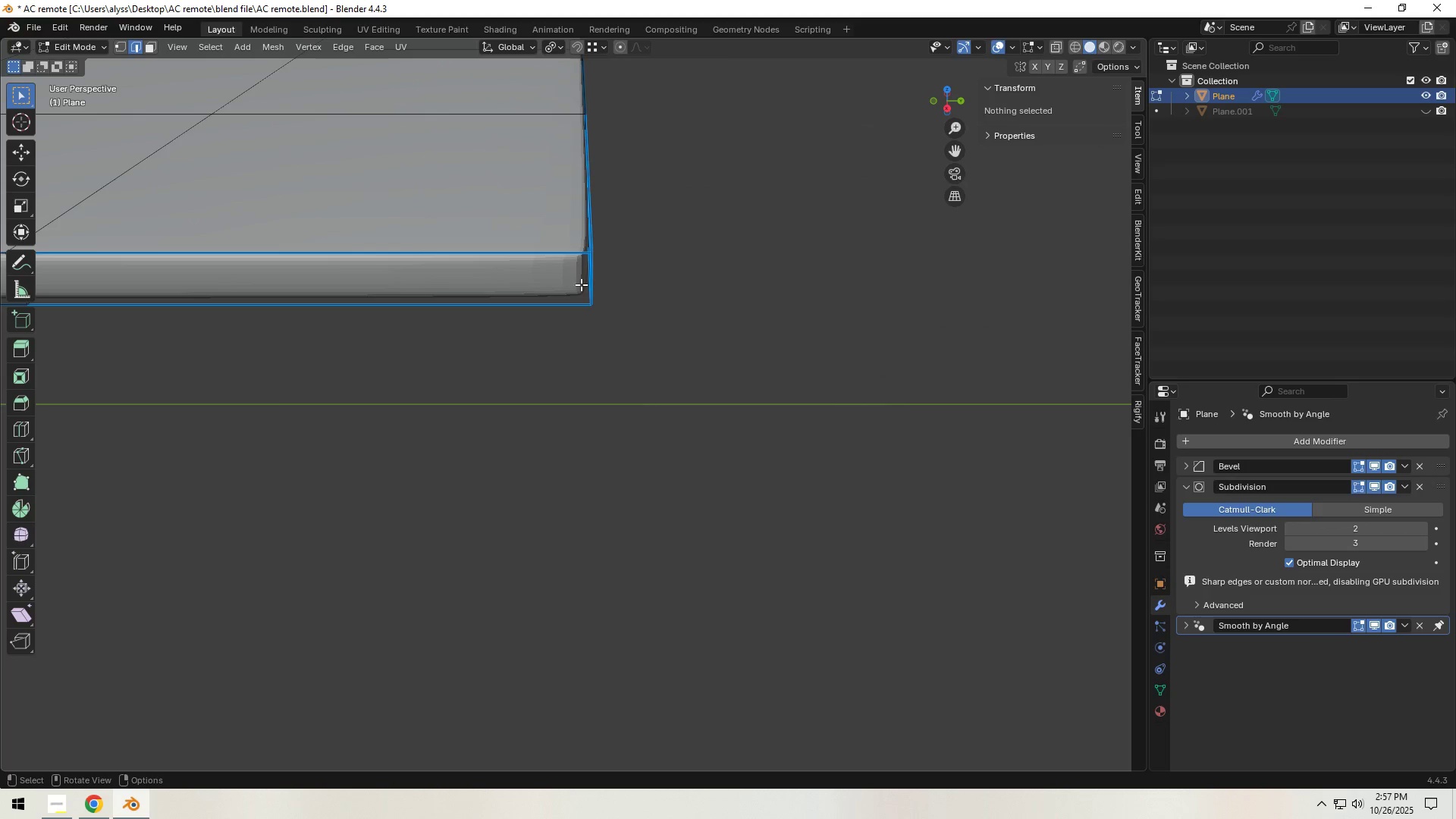 
left_click([592, 284])
 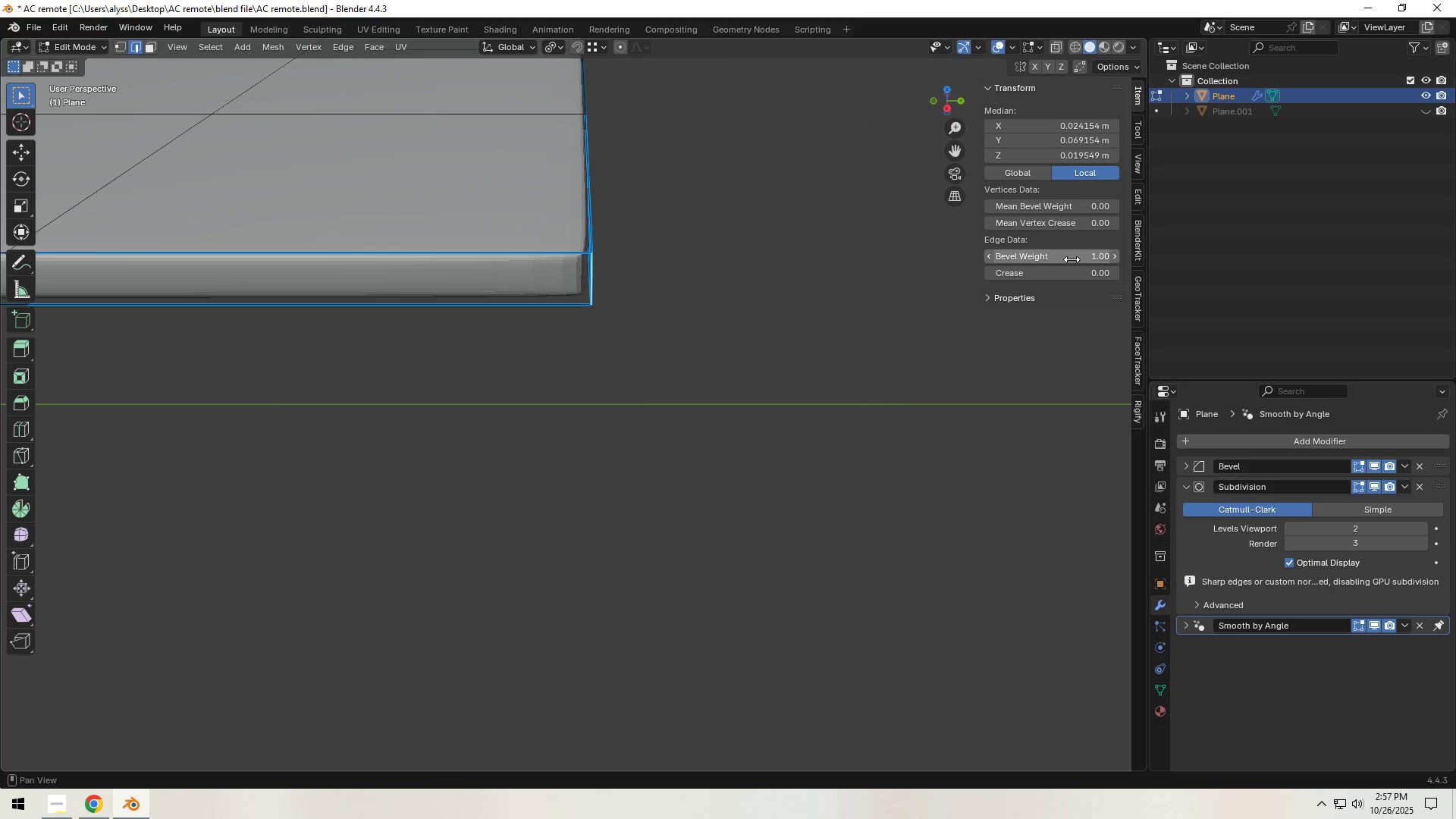 
left_click_drag(start_coordinate=[1072, 259], to_coordinate=[365, 332])
 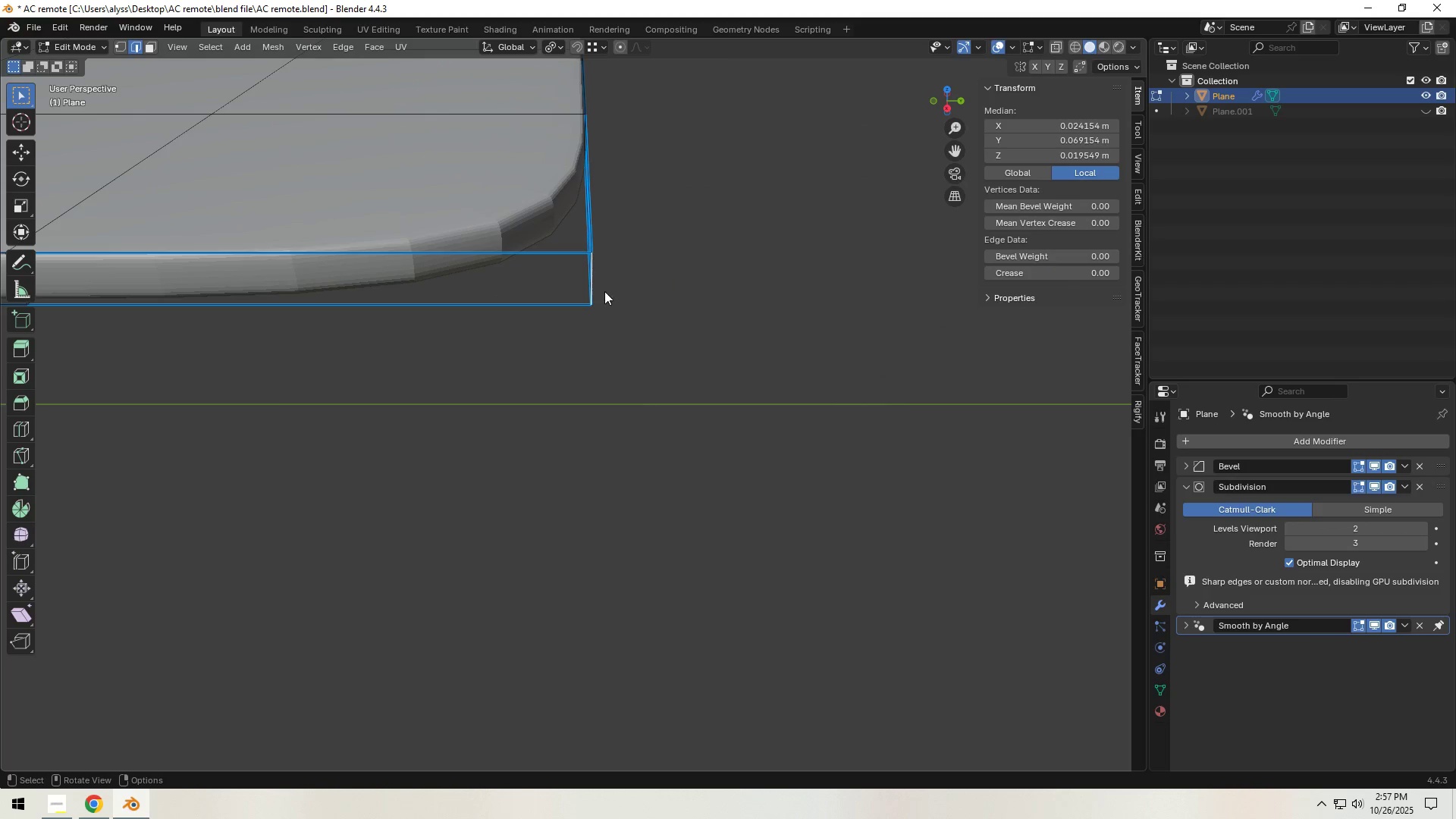 
left_click([554, 297])
 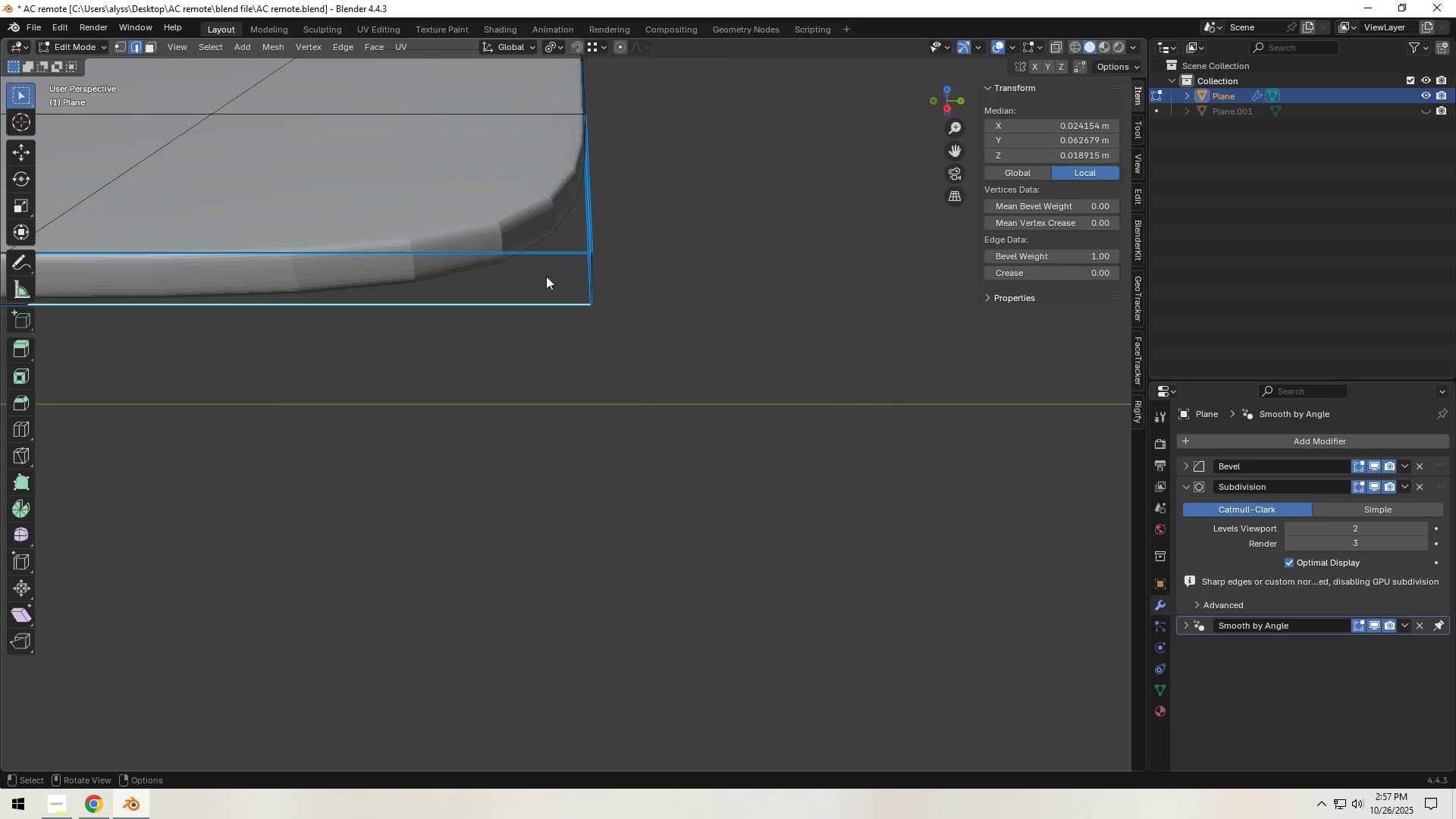 
hold_key(key=ShiftLeft, duration=0.49)
left_click([537, 253])
 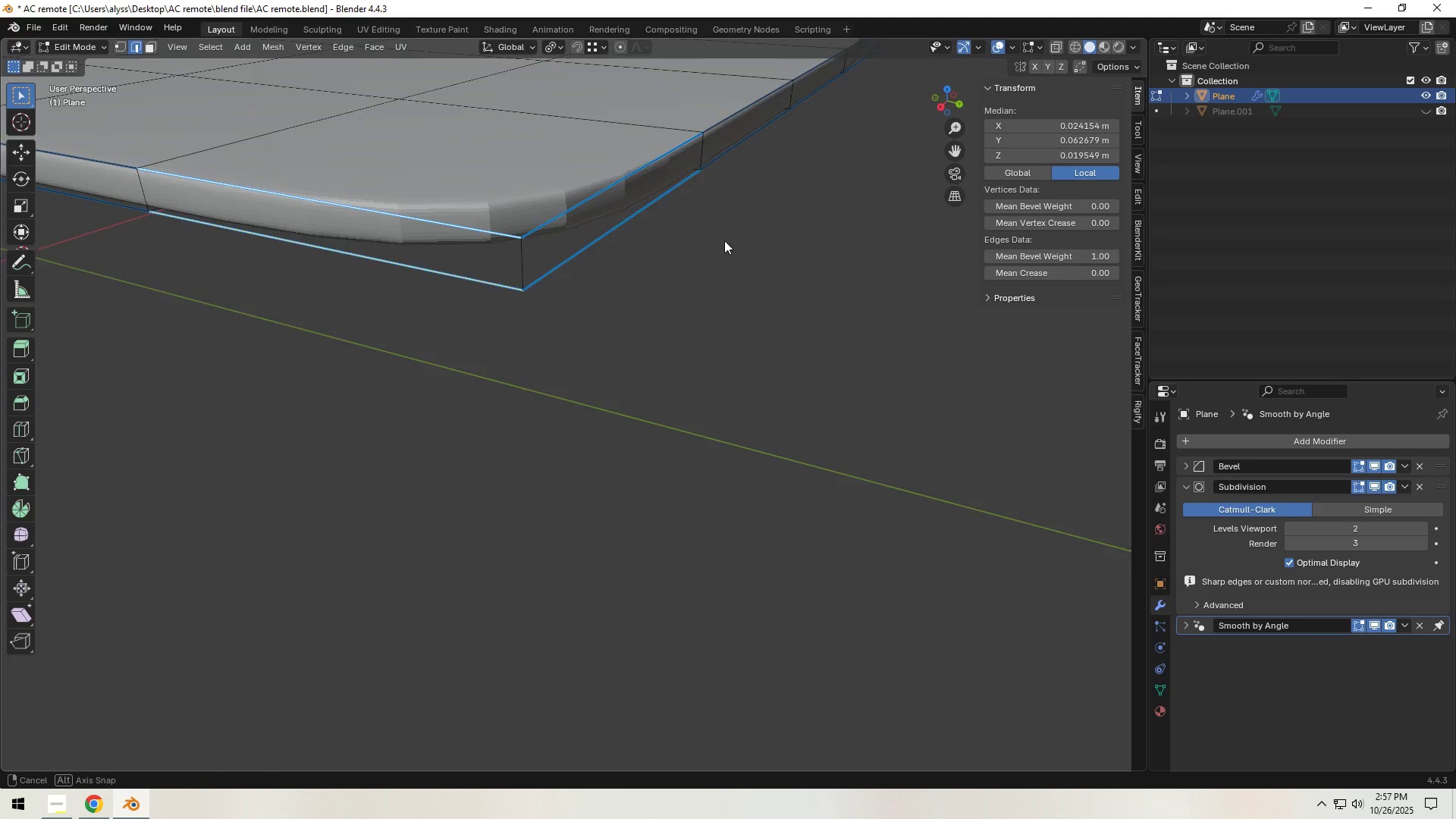 
hold_key(key=ShiftLeft, duration=1.53)
double_click([613, 236])
 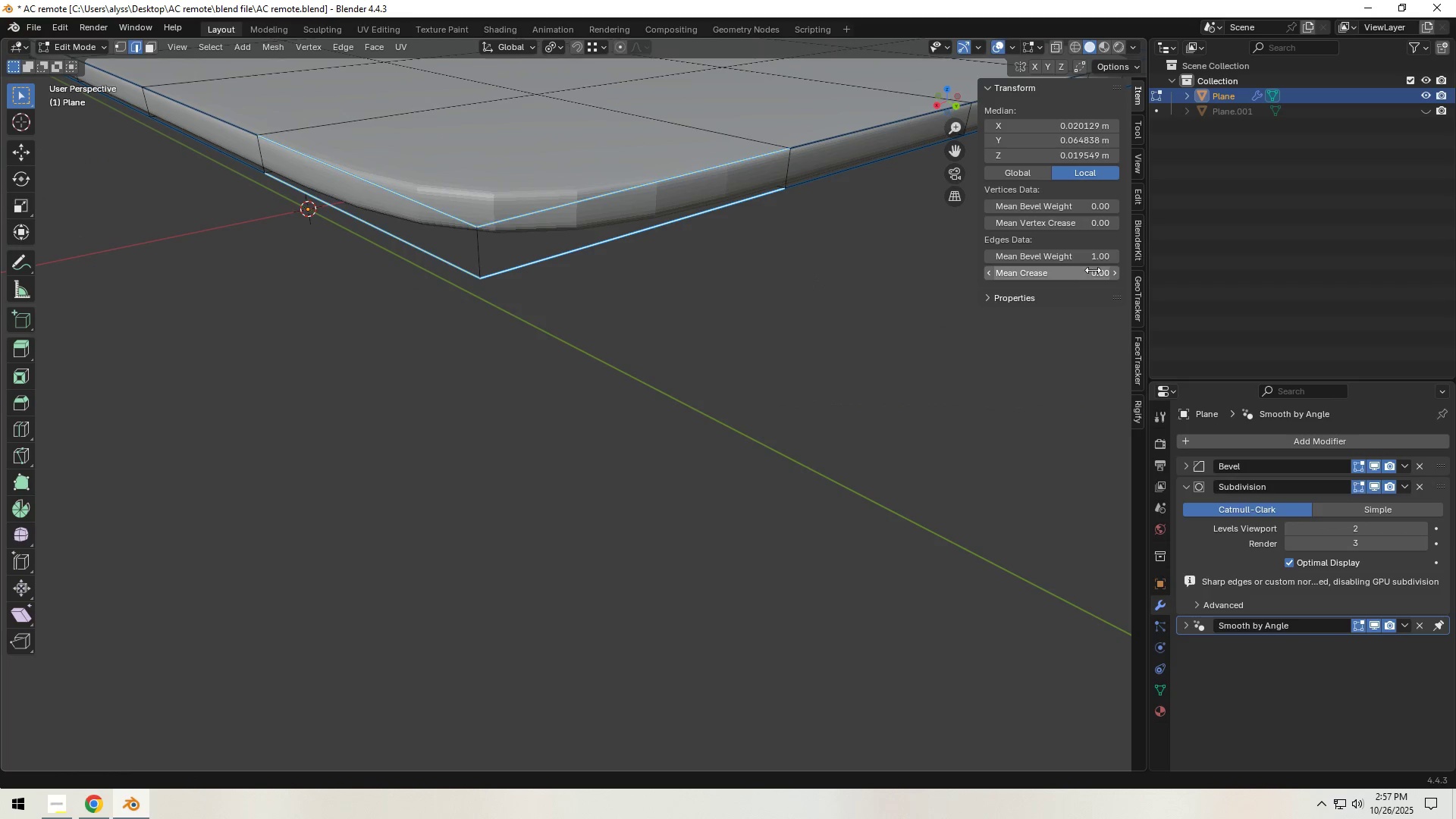 
hold_key(key=ShiftLeft, duration=1.52)
 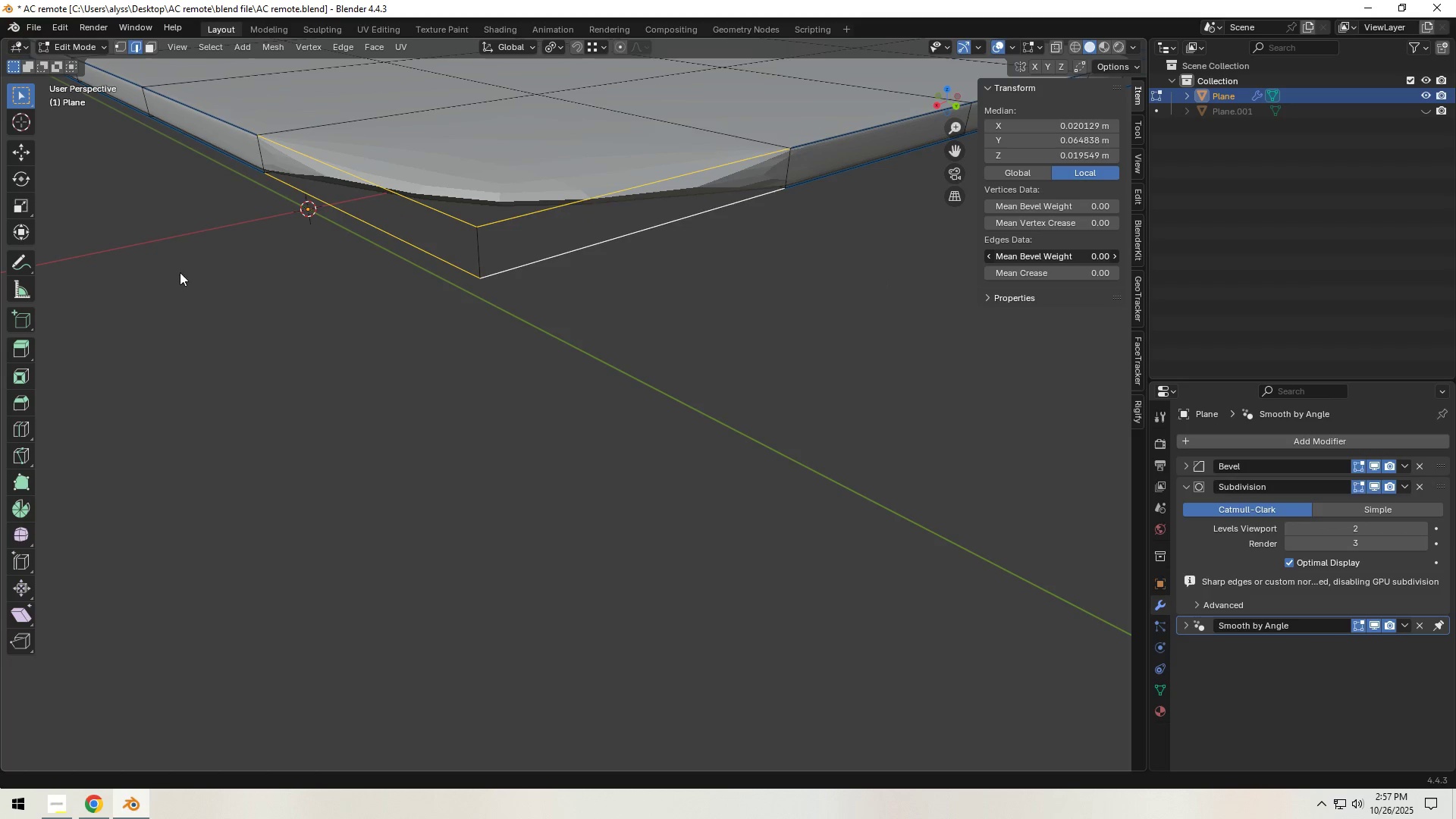 
hold_key(key=ShiftLeft, duration=1.51)
 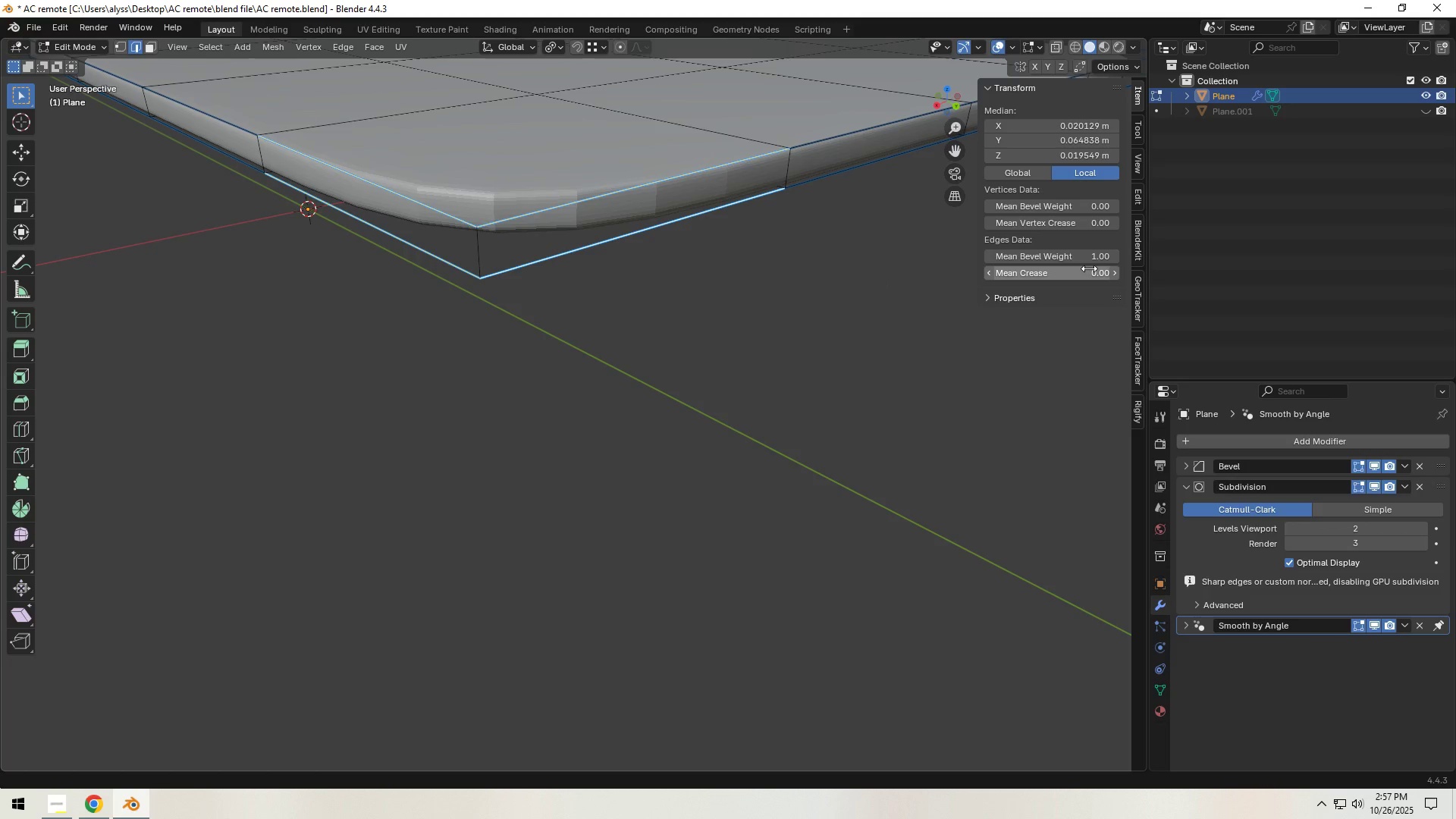 
hold_key(key=ShiftLeft, duration=0.5)
 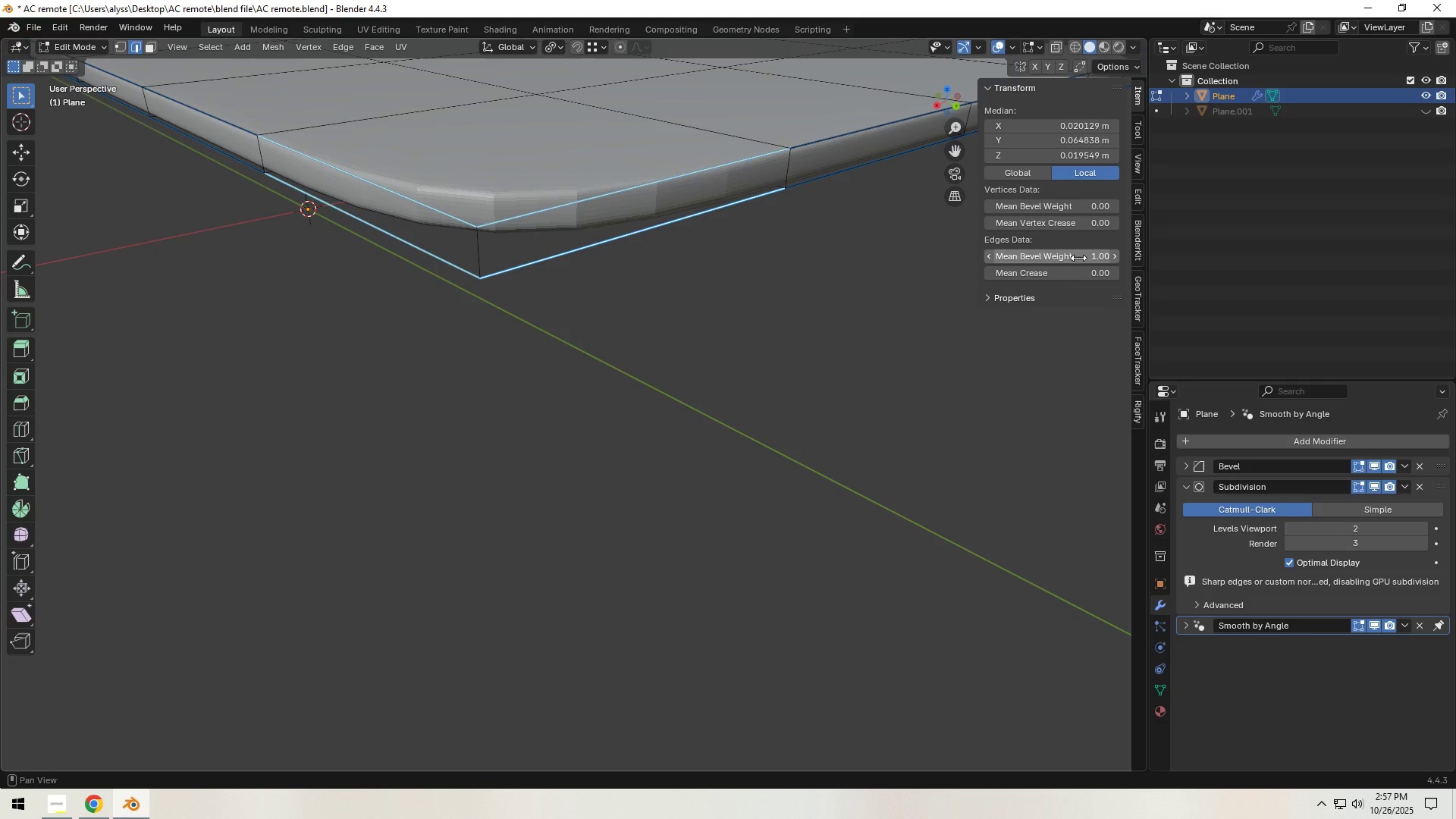 
left_click([1078, 258])
 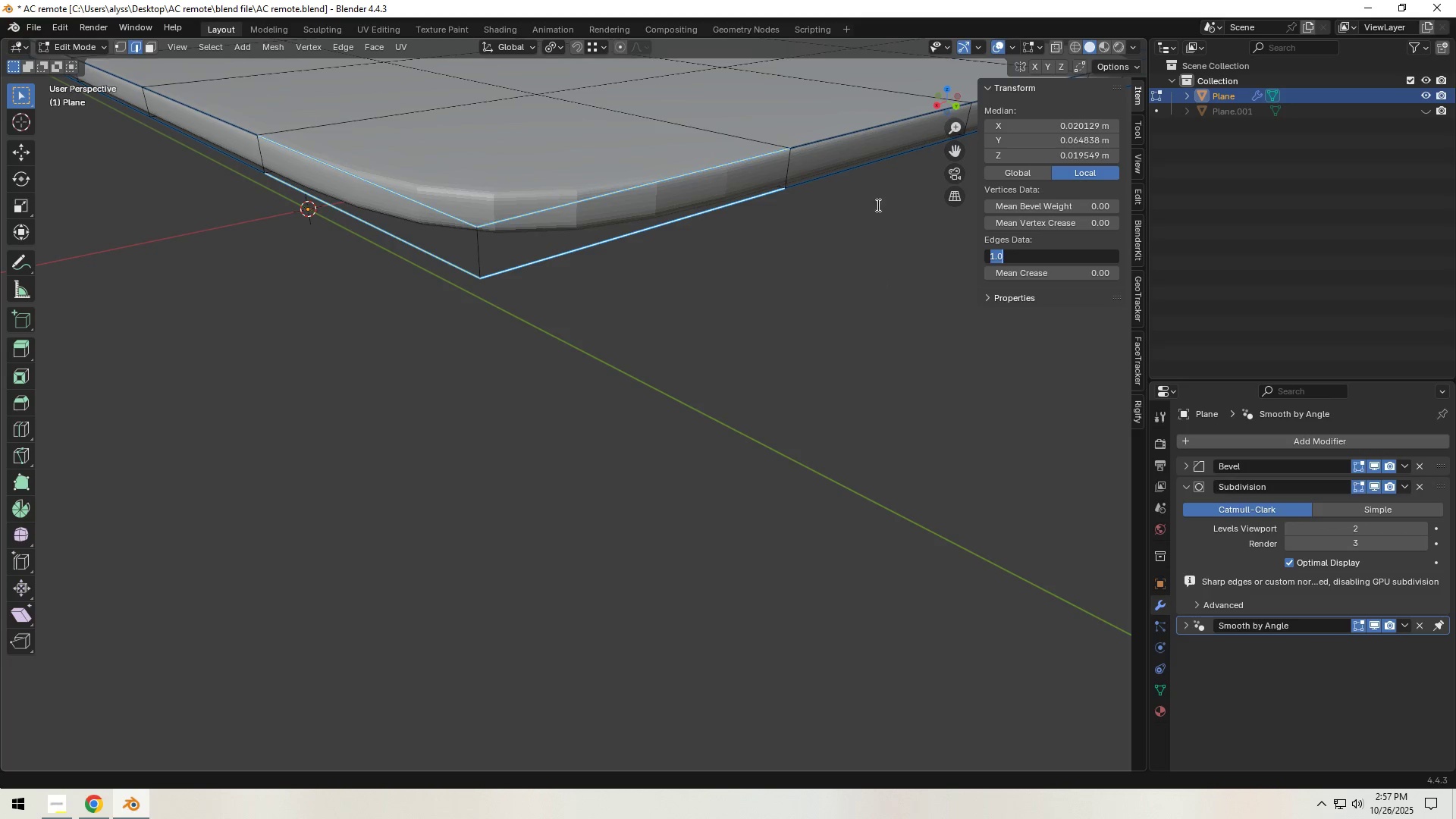 
left_click([842, 187])
 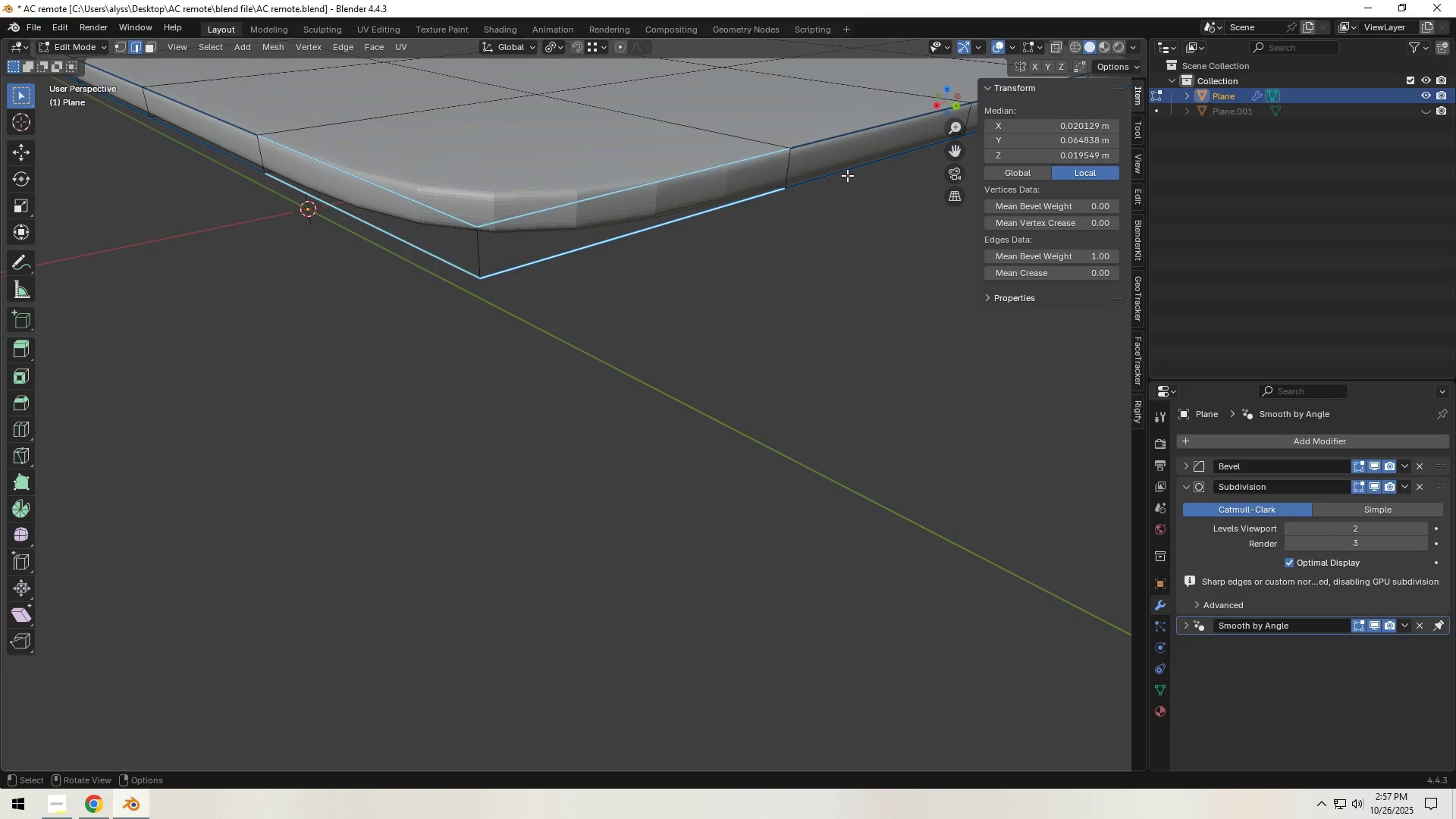 
left_click([849, 163])
 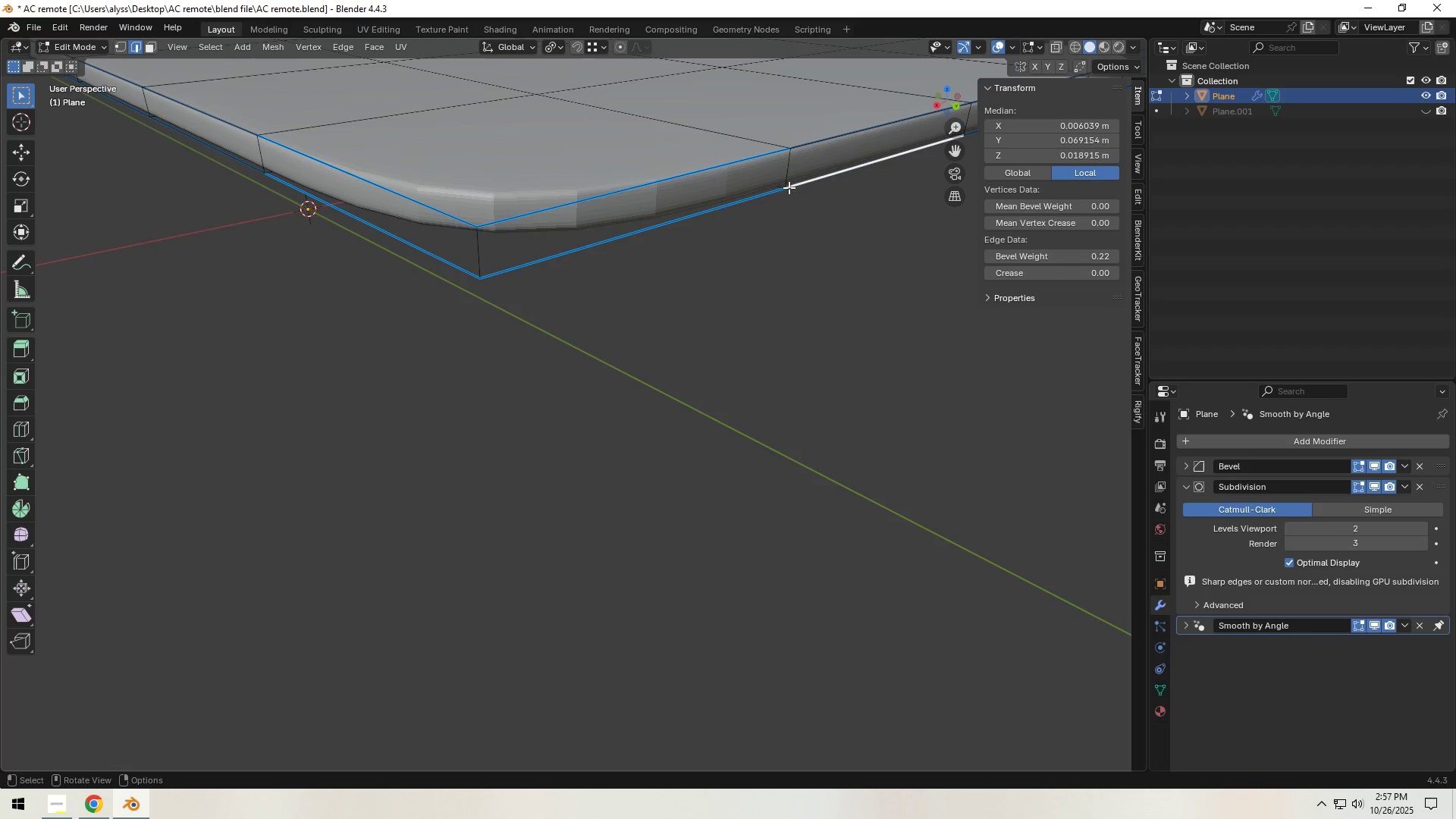 
left_click([686, 214])
 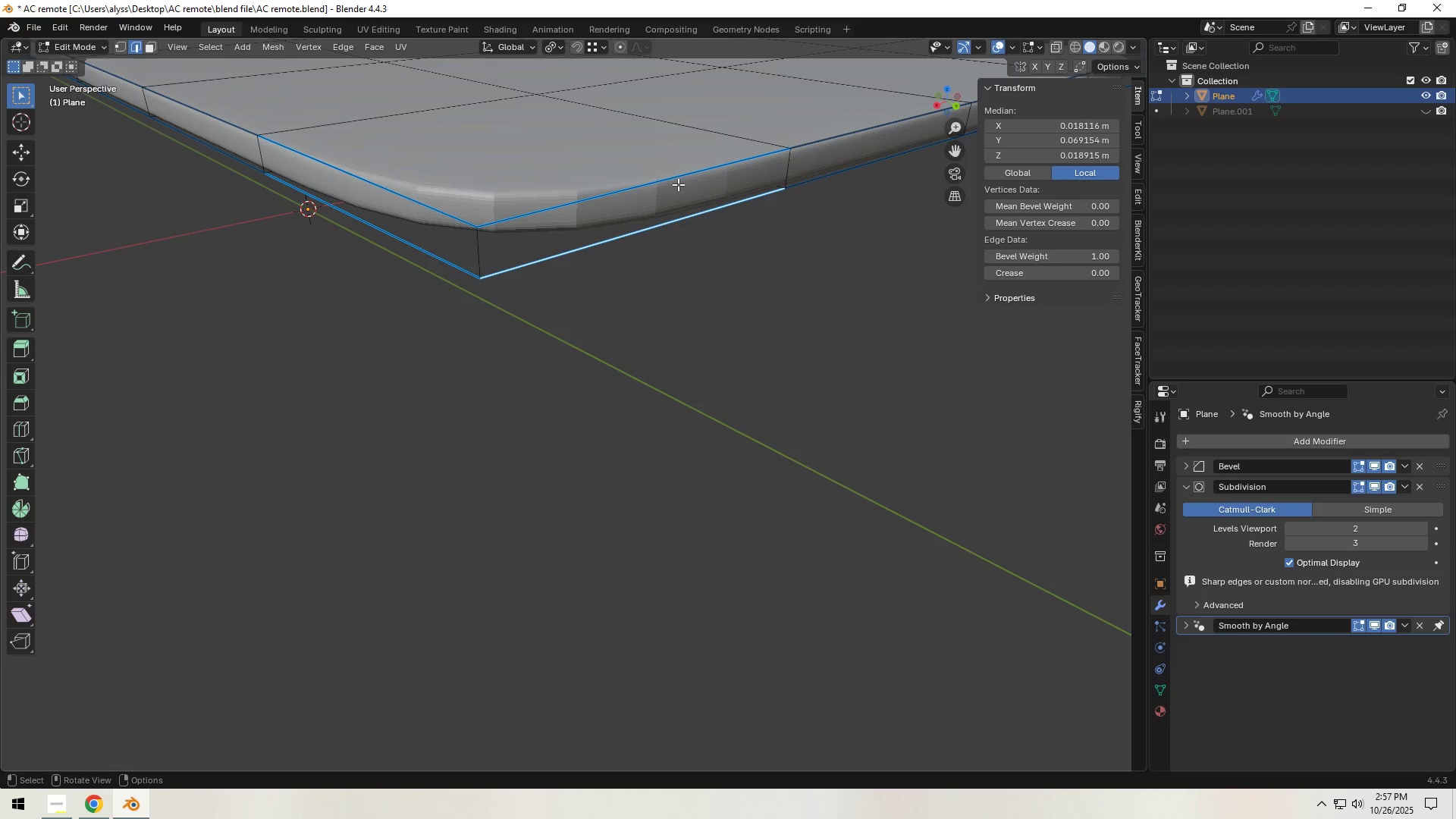 
hold_key(key=ShiftLeft, duration=1.54)
left_click([667, 180])
 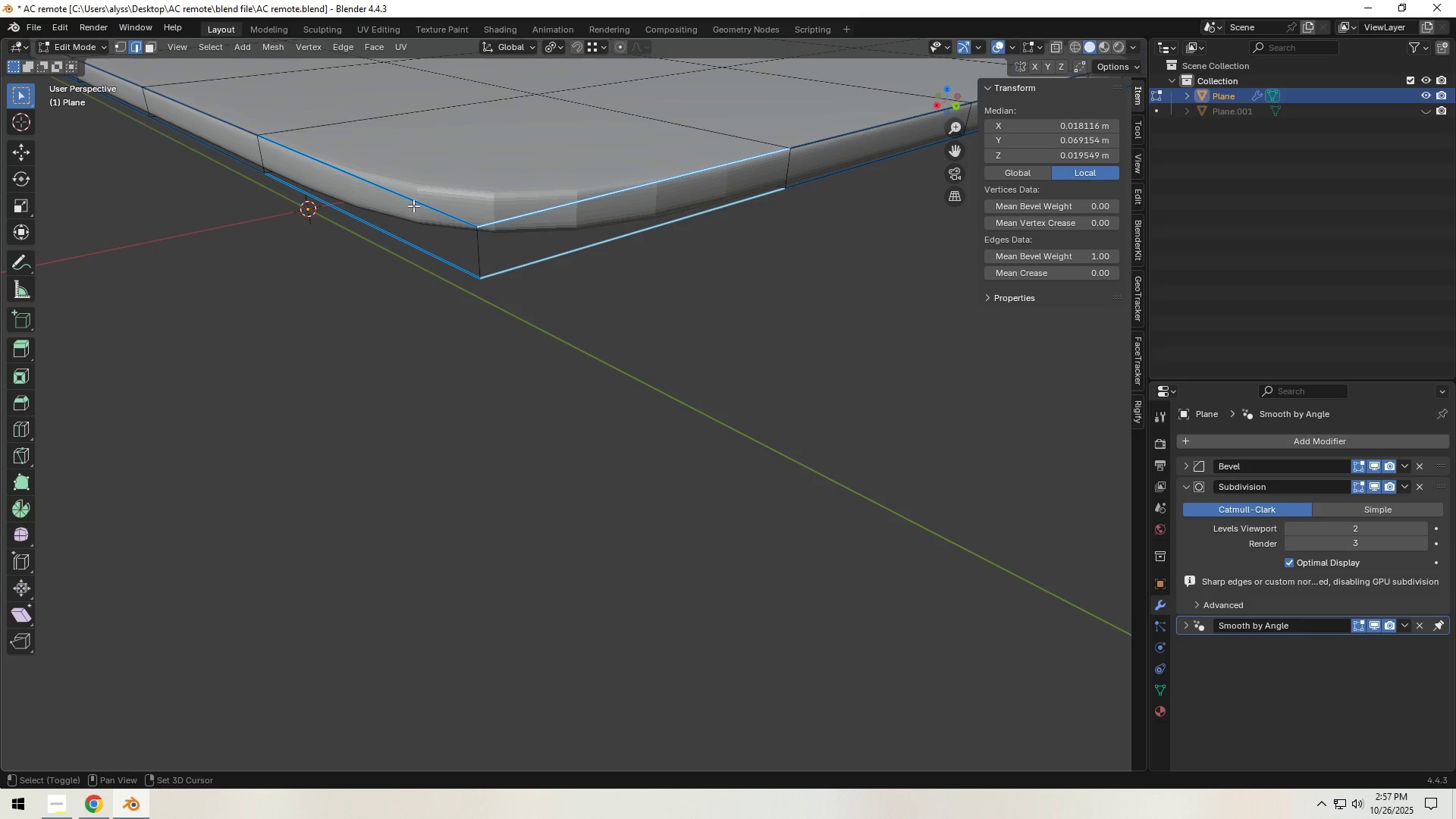 
left_click([413, 203])
 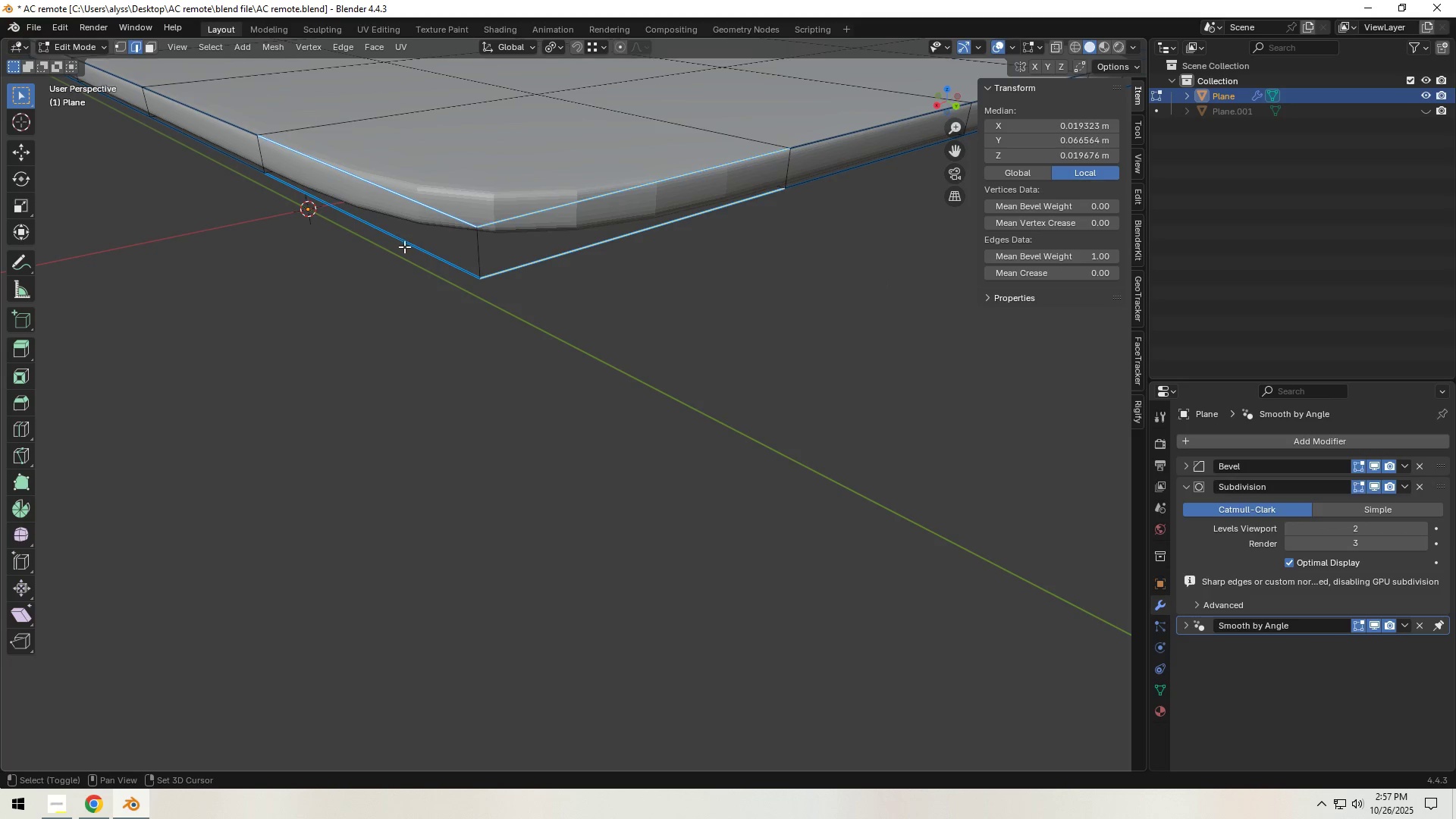 
double_click([404, 246])
 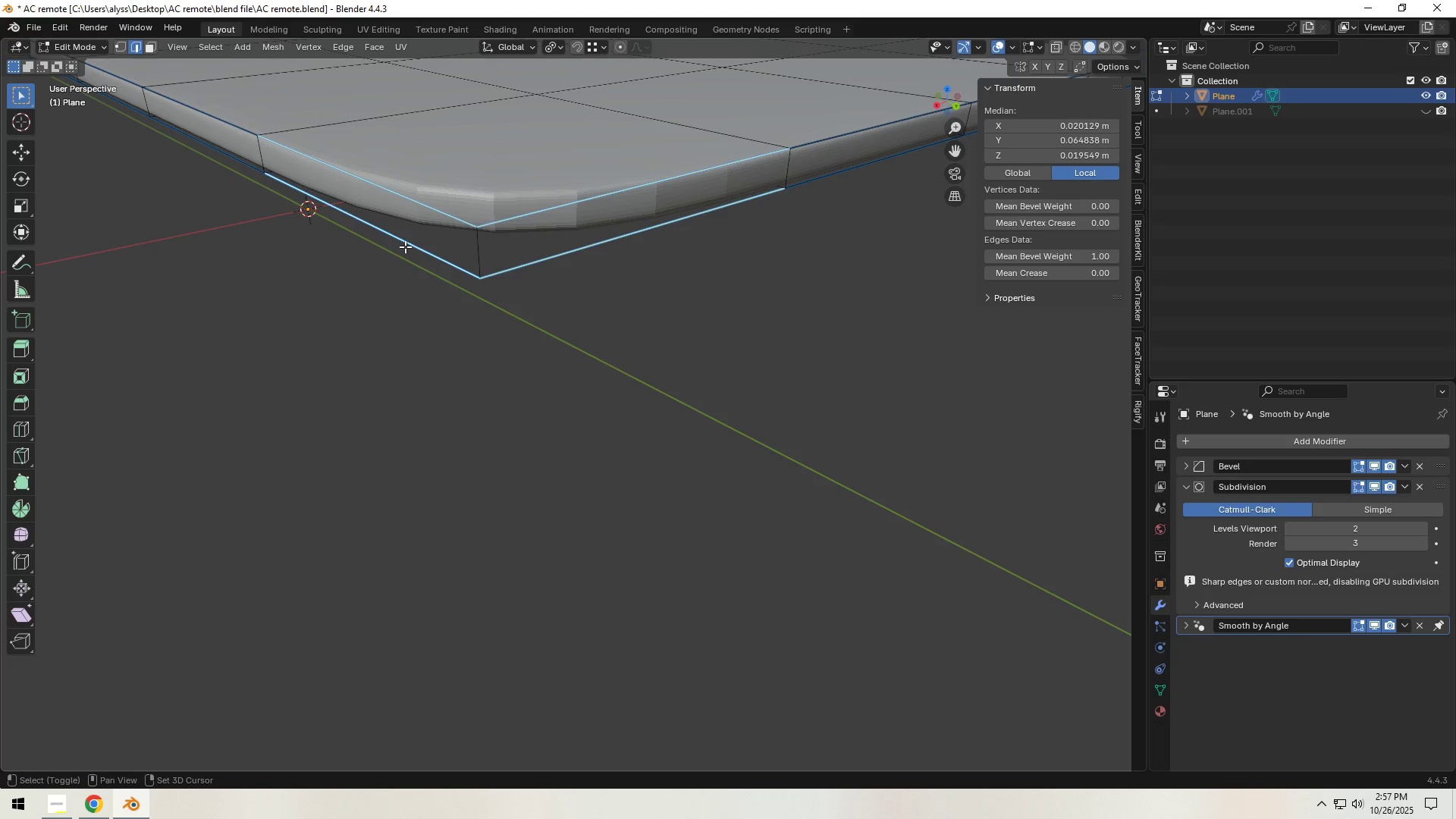 
key(Shift+ShiftLeft)
 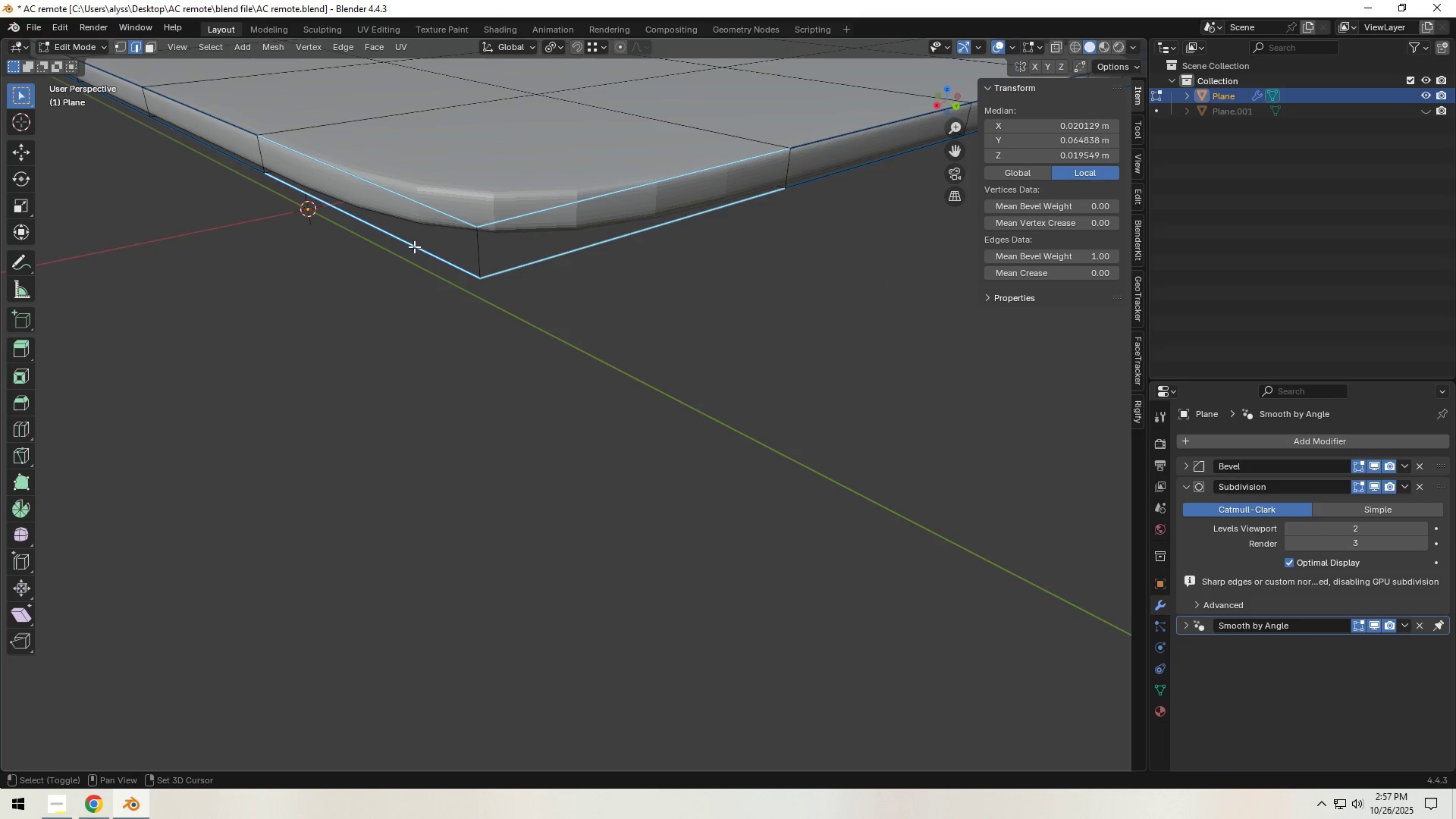 
key(Shift+ShiftLeft)
 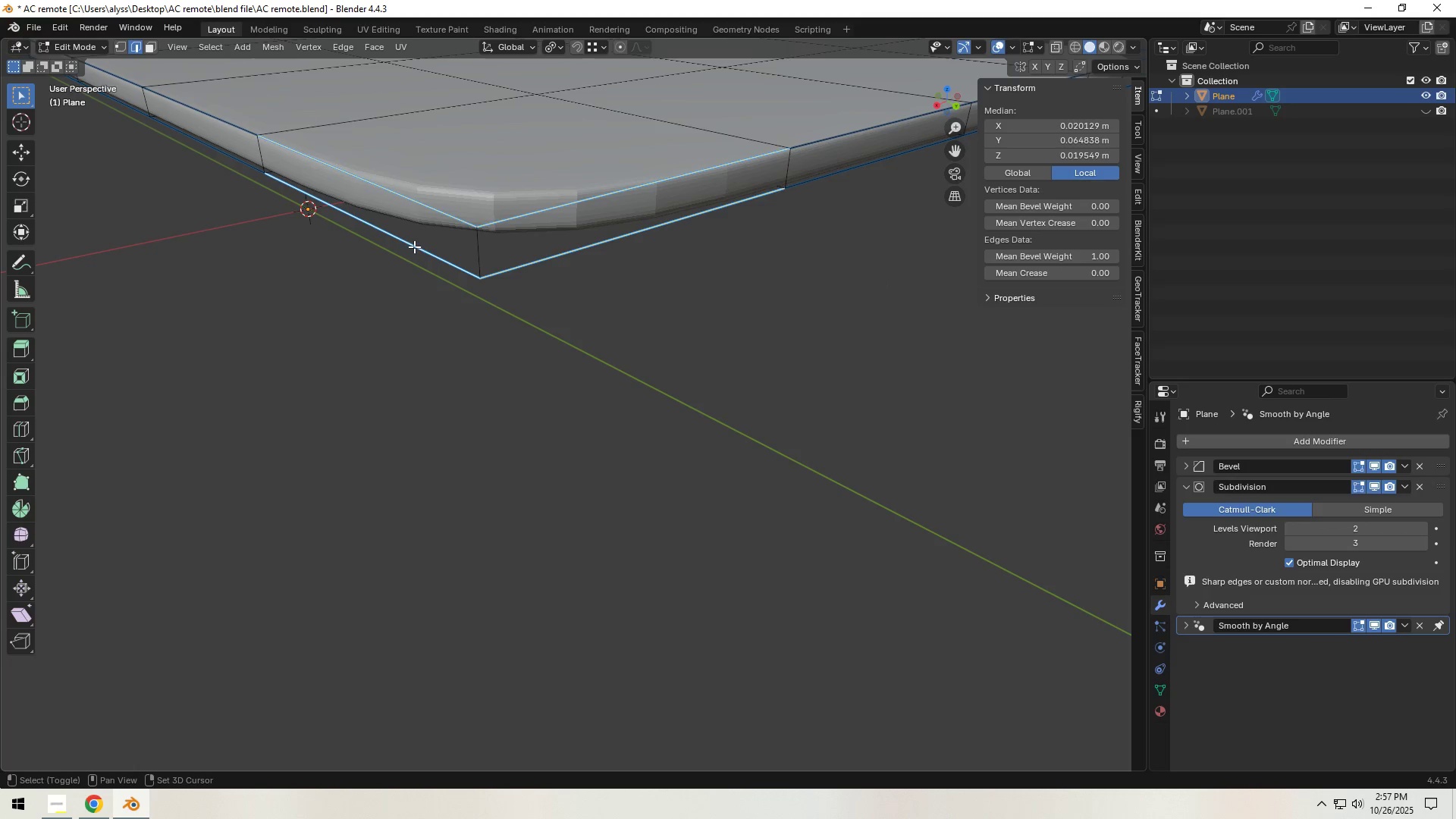 
key(Shift+ShiftLeft)
 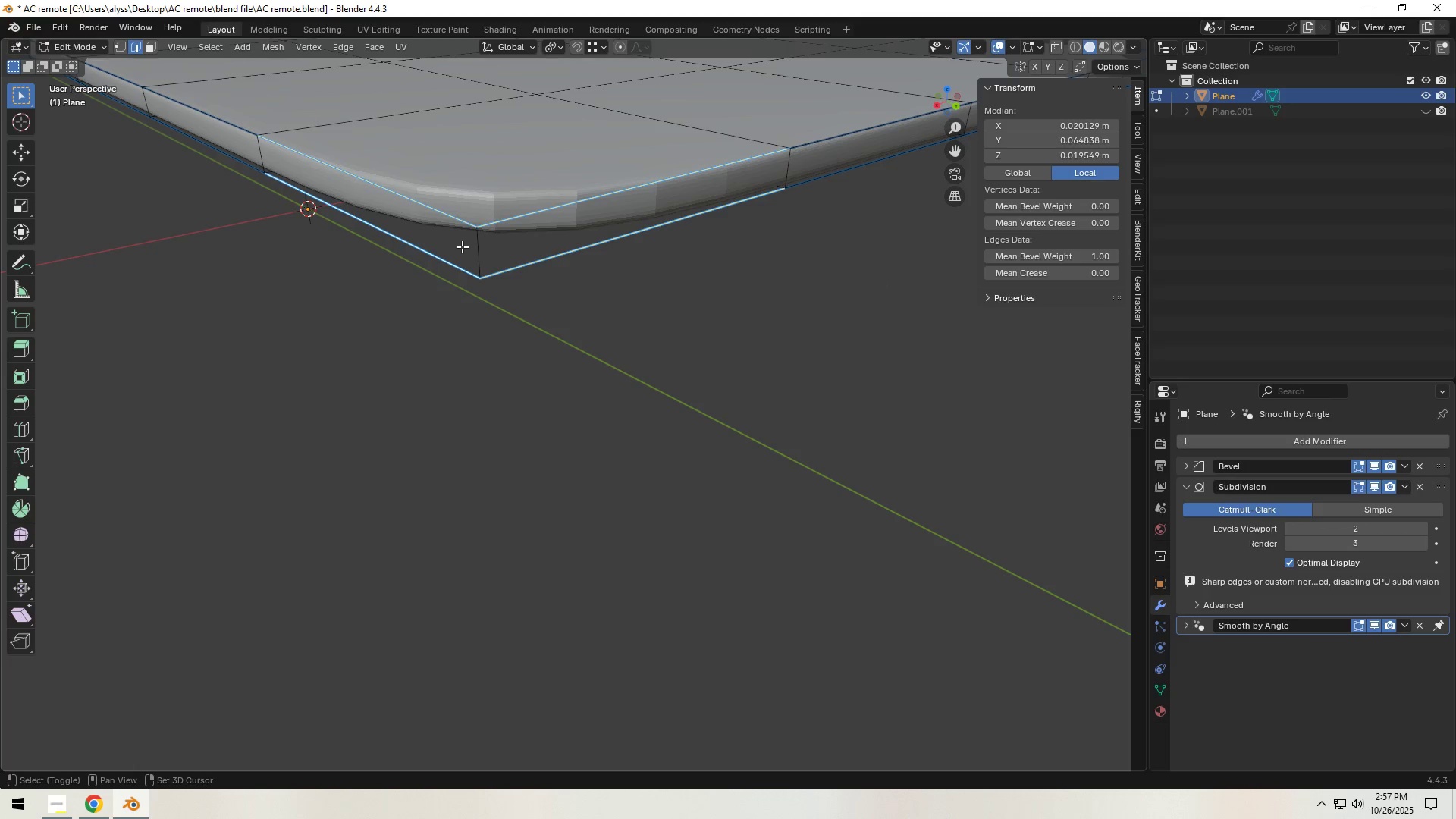 
key(Shift+ShiftLeft)
 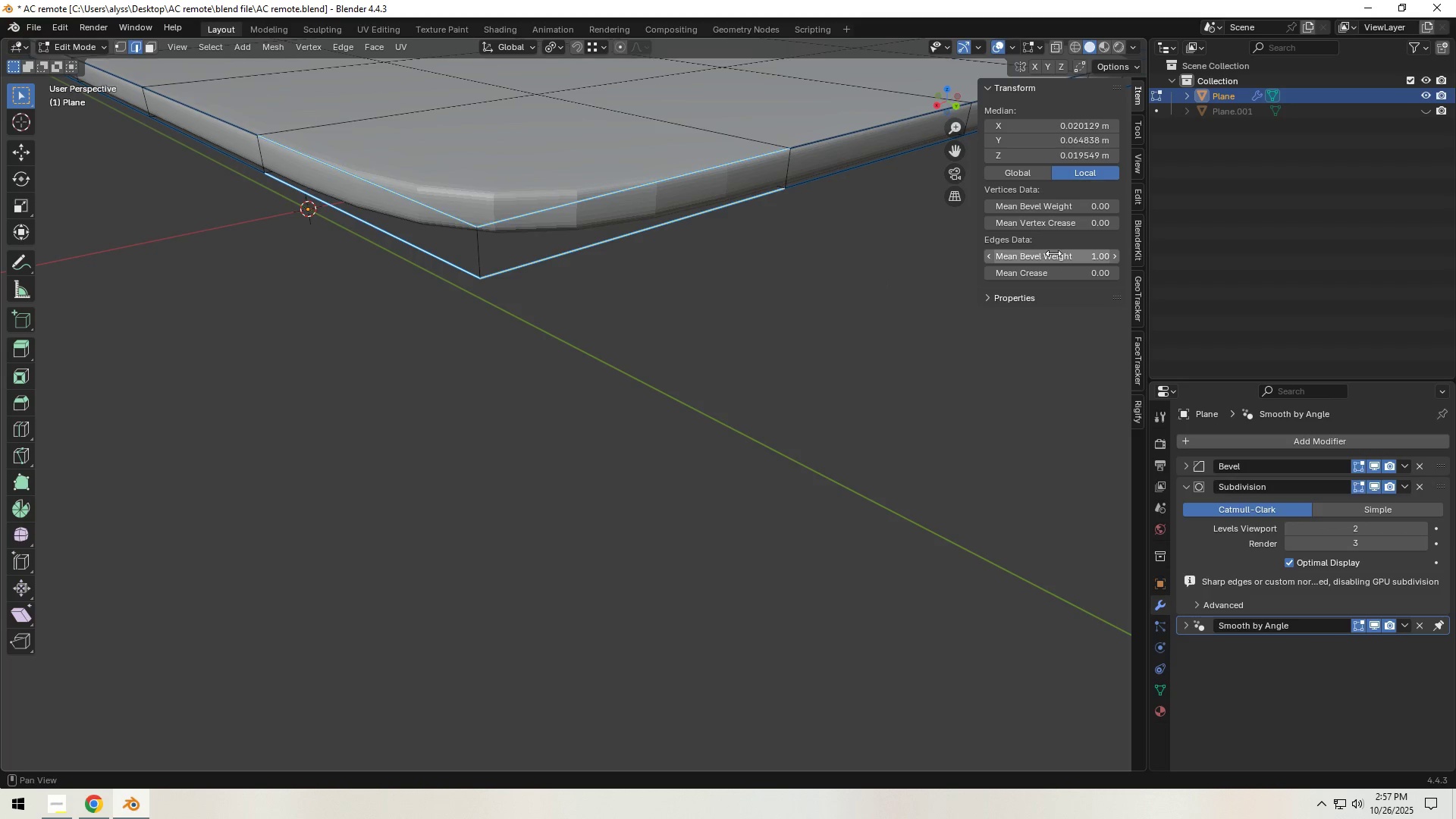 
left_click([1068, 255])
 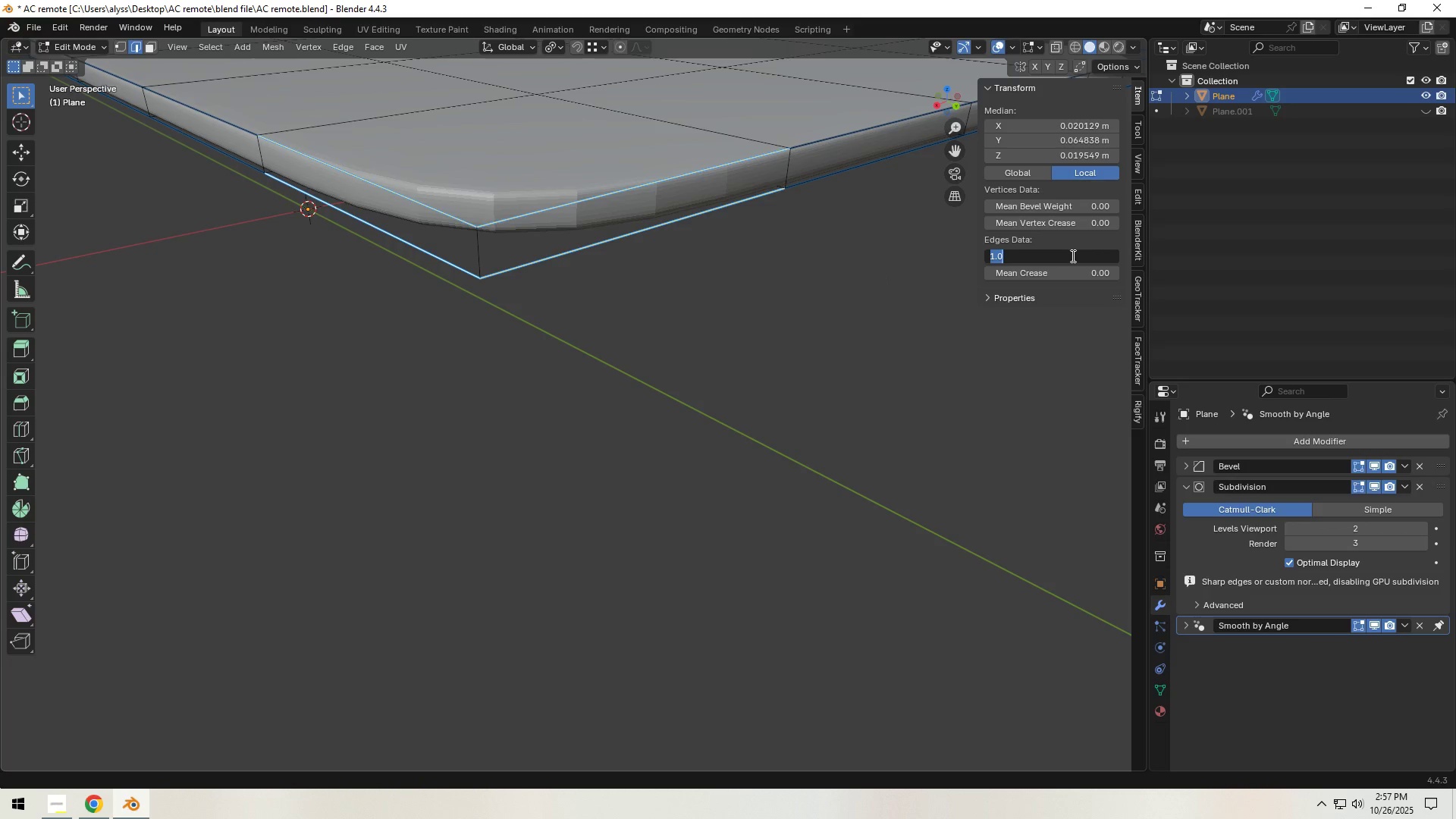 
key(NumpadDecimal)
 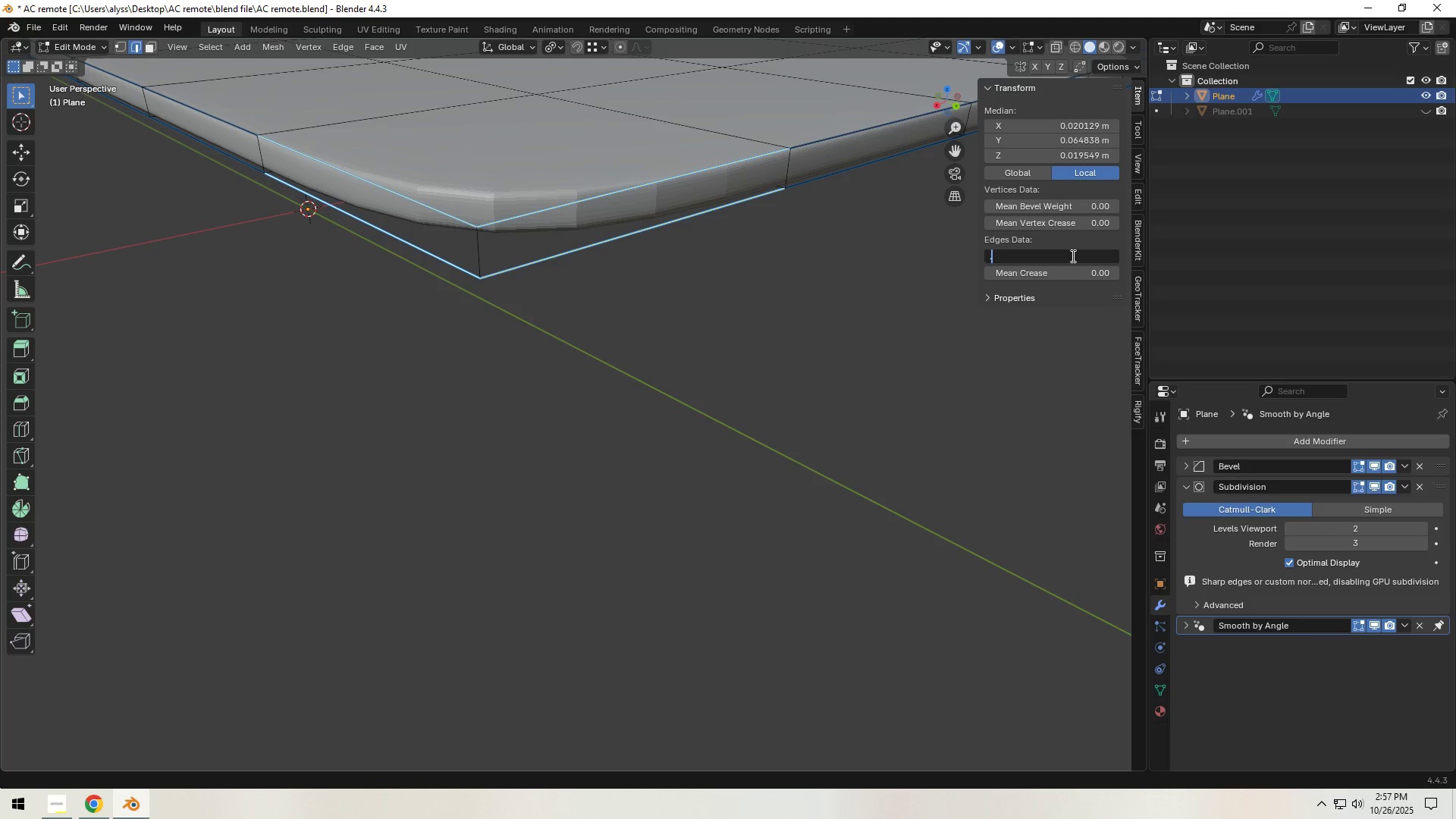 
key(Numpad2)
 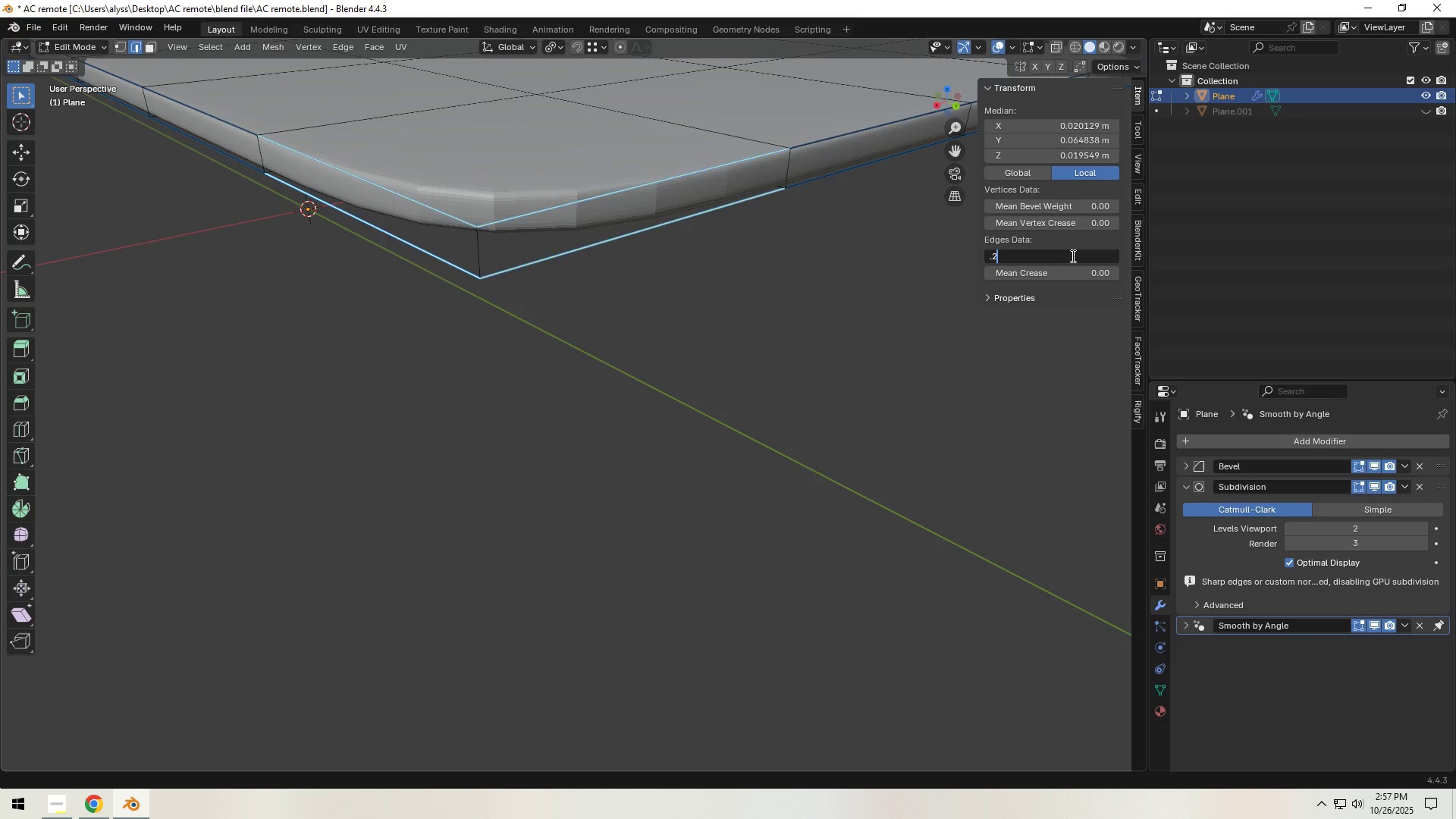 
key(NumpadEnter)
 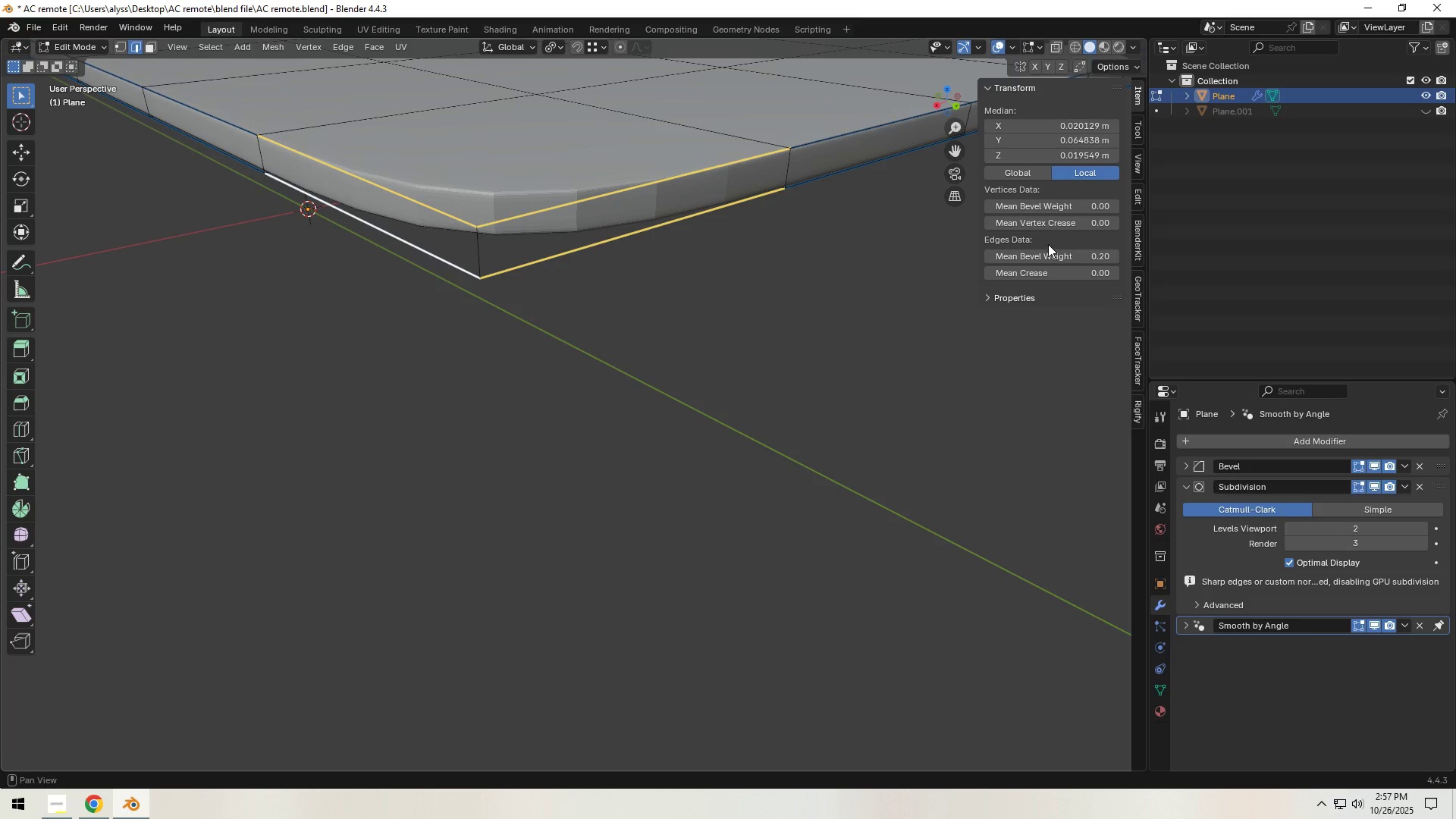 
left_click([755, 296])
 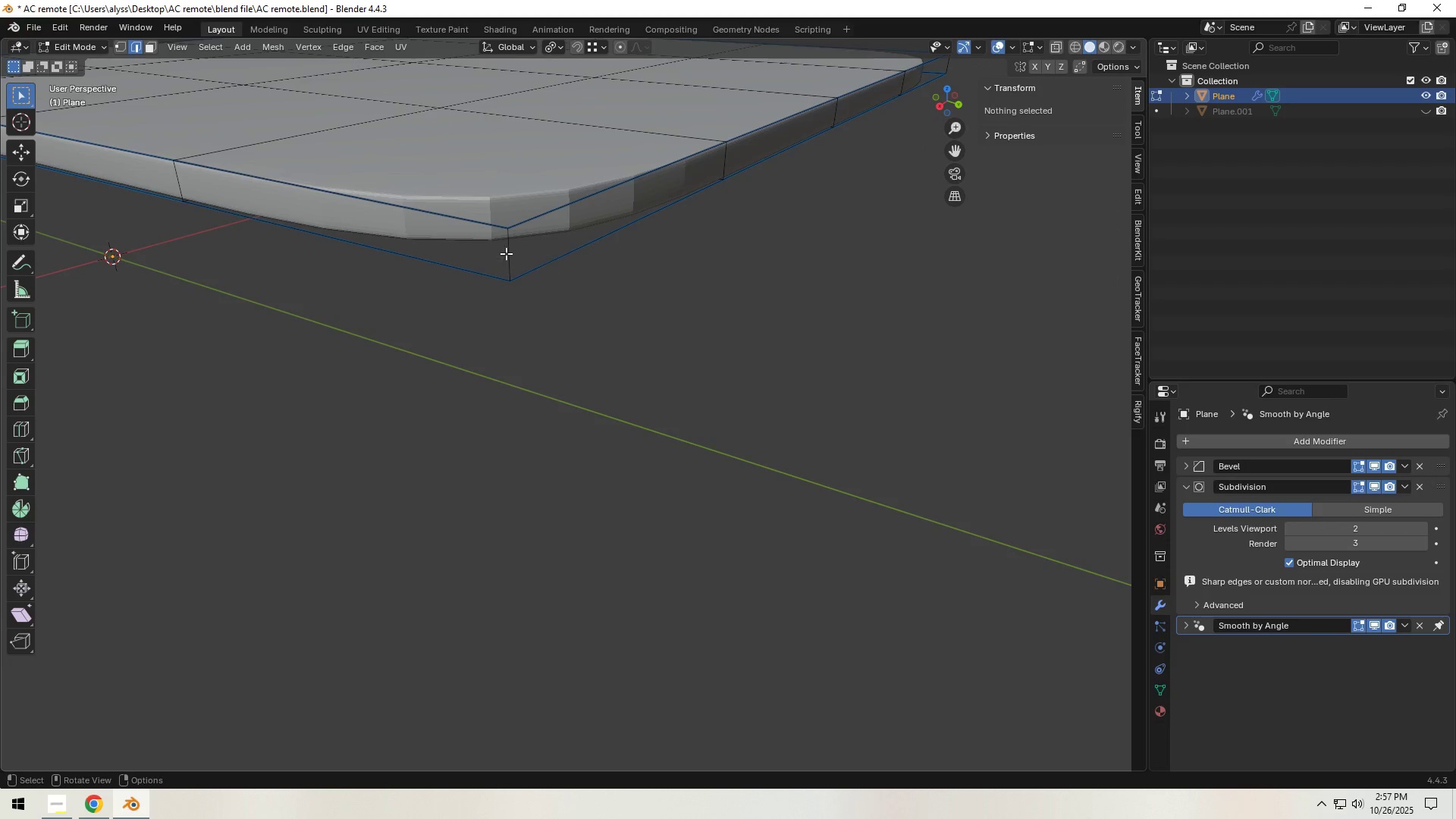 
left_click([511, 252])
 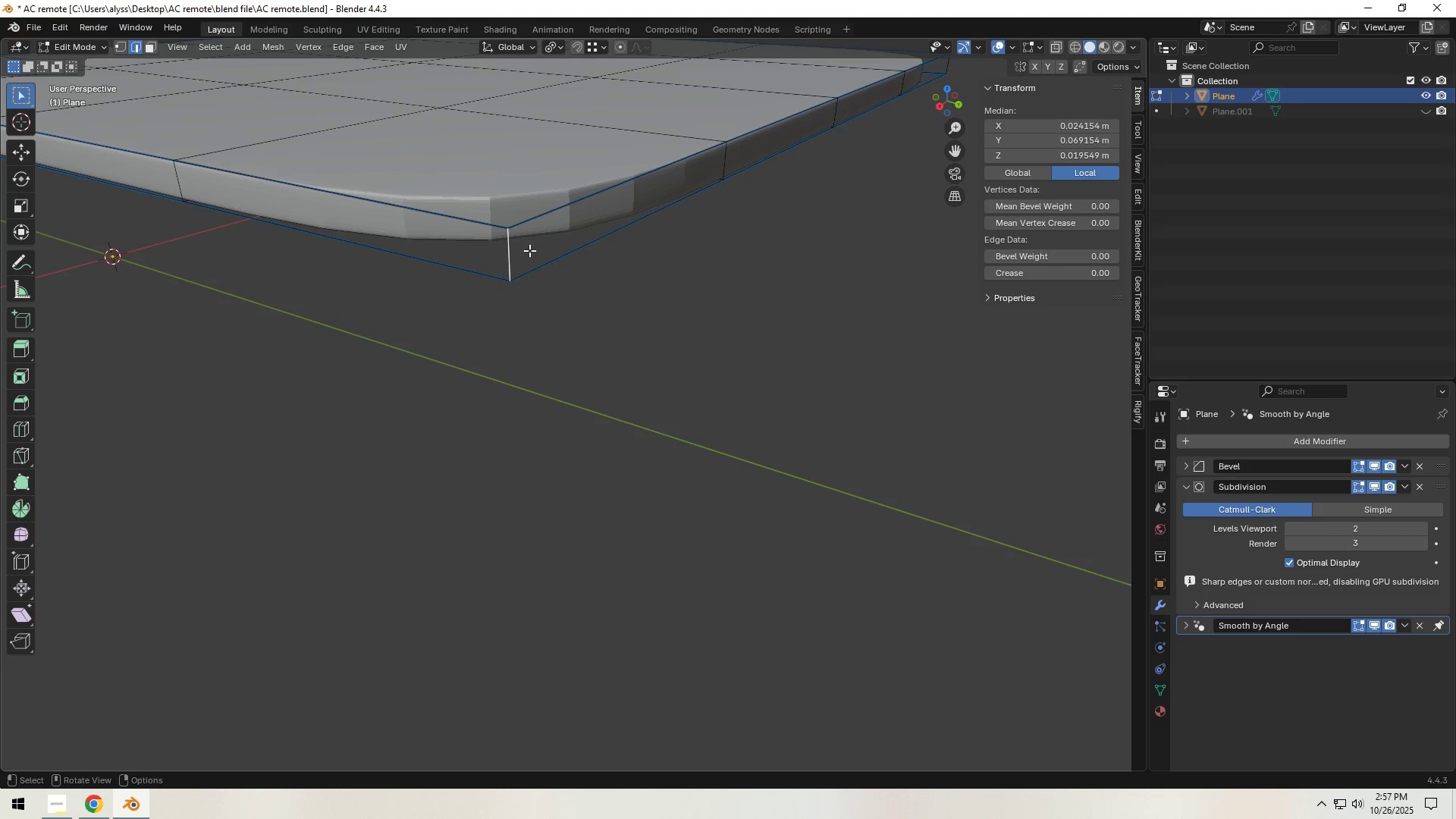 
scroll: coordinate [578, 249], scroll_direction: down, amount: 3.0
 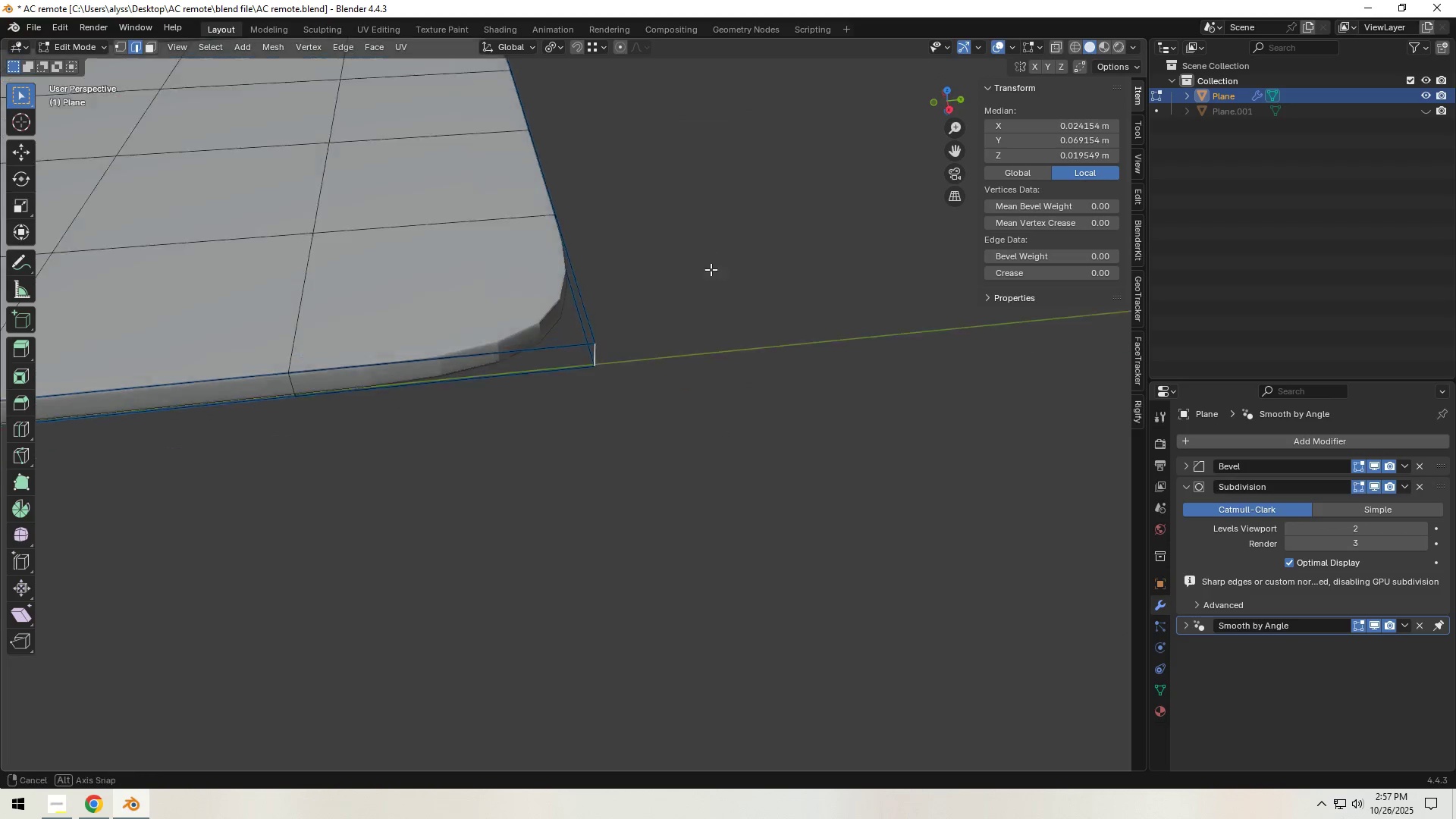 
scroll: coordinate [708, 299], scroll_direction: up, amount: 3.0
 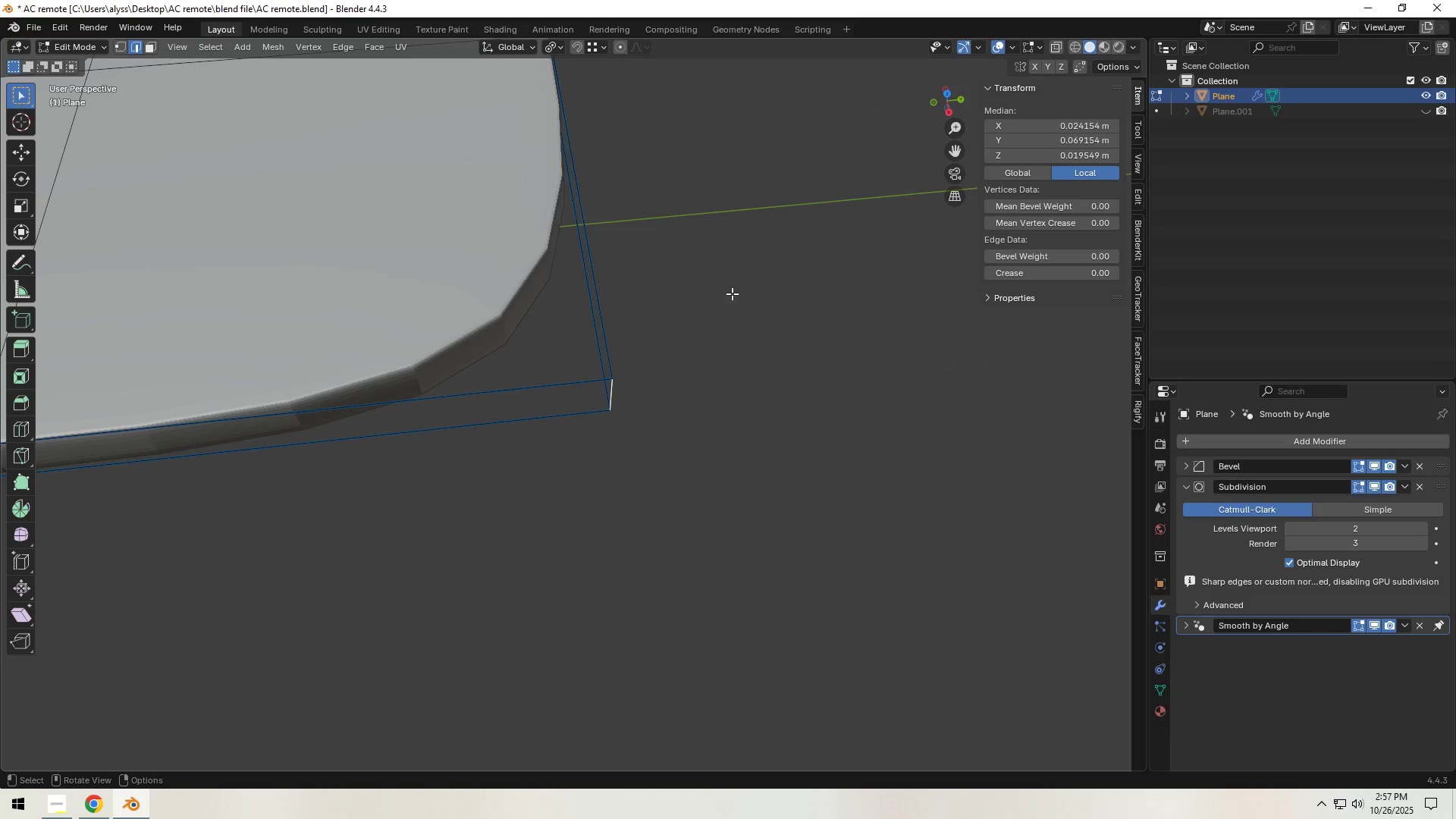 
scroll: coordinate [732, 293], scroll_direction: down, amount: 3.0
 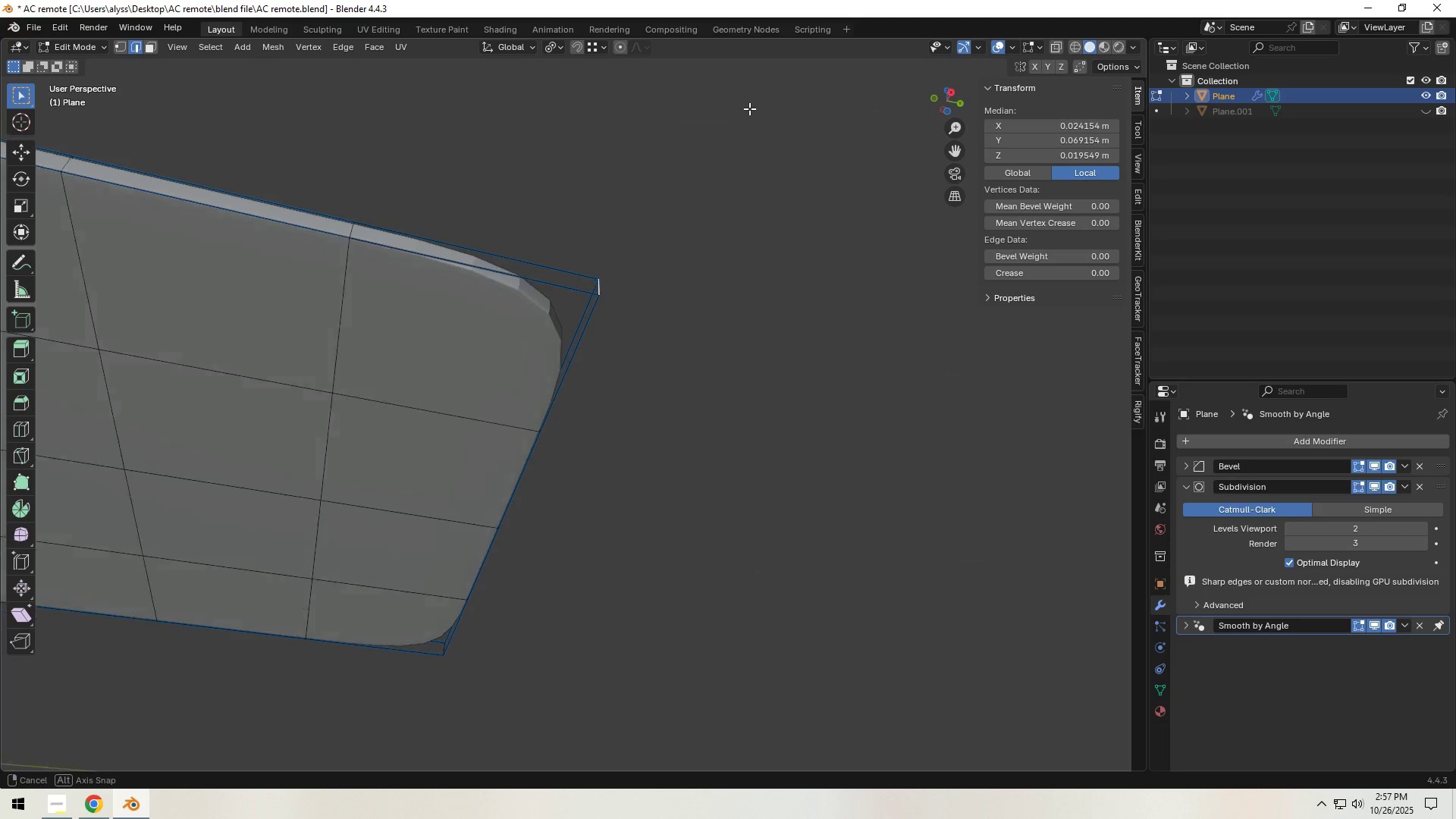 
scroll: coordinate [667, 289], scroll_direction: up, amount: 1.0
 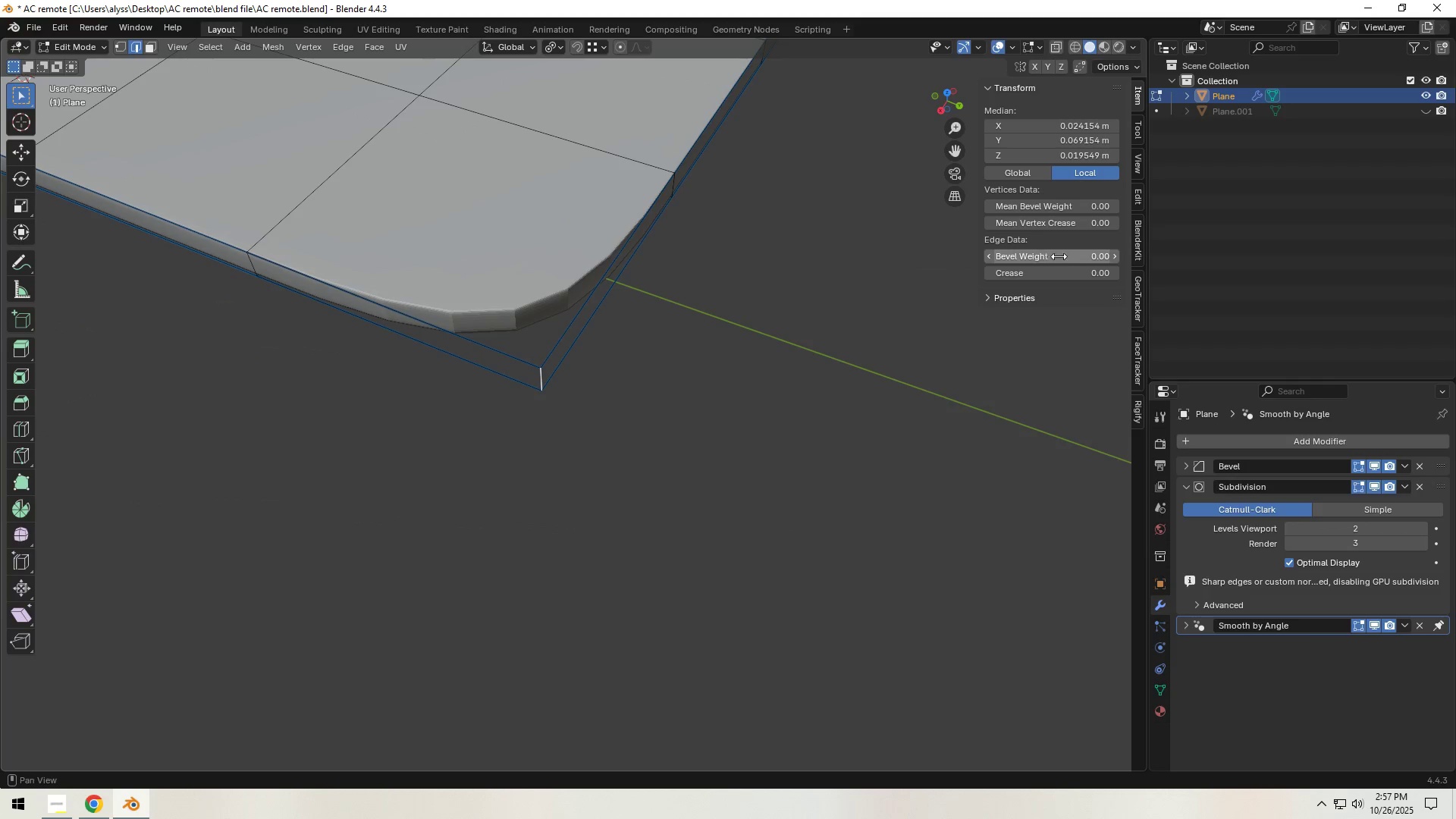 
hold_key(key=ShiftLeft, duration=0.41)
 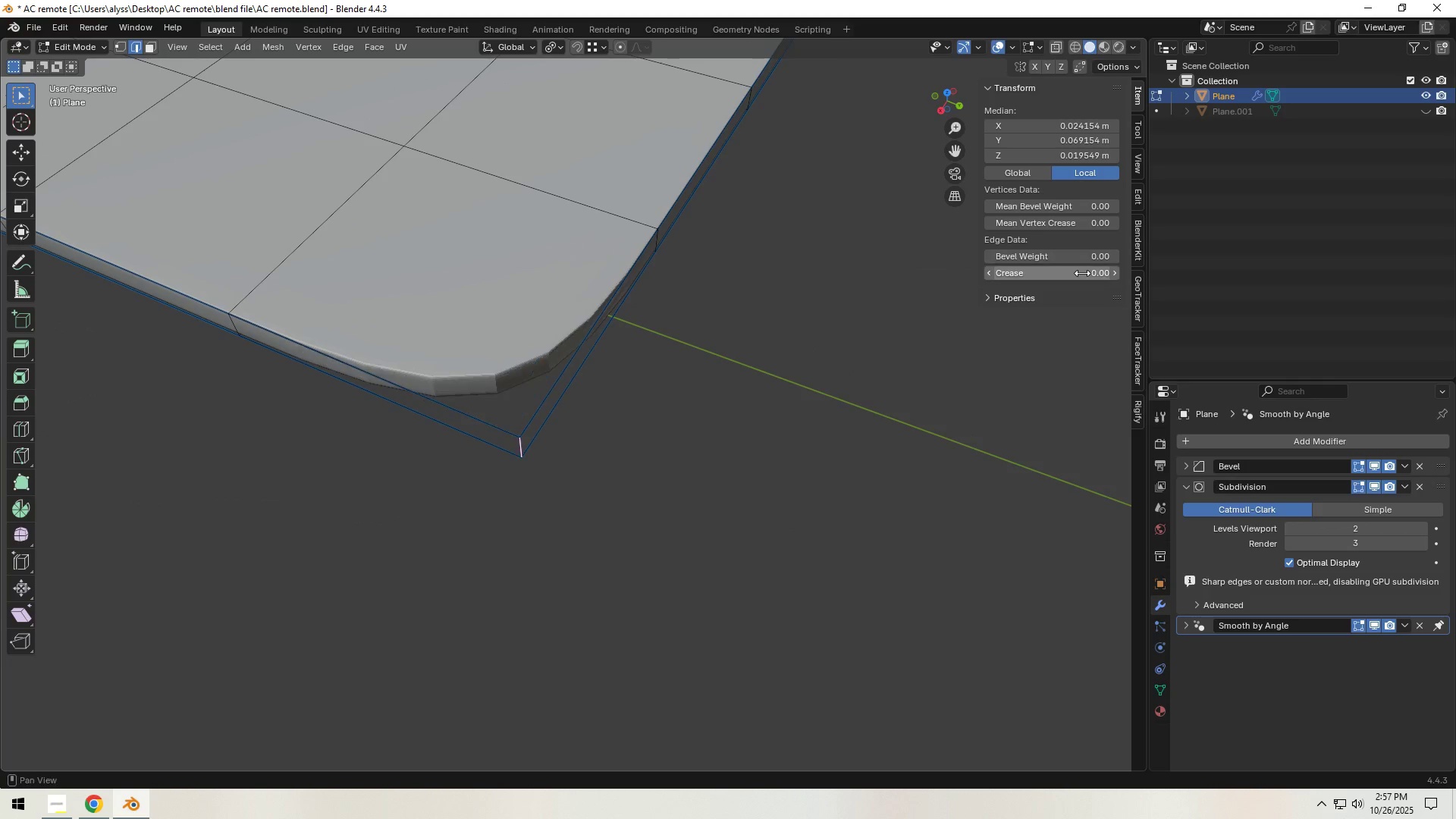 
left_click_drag(start_coordinate=[1075, 260], to_coordinate=[223, 258])
 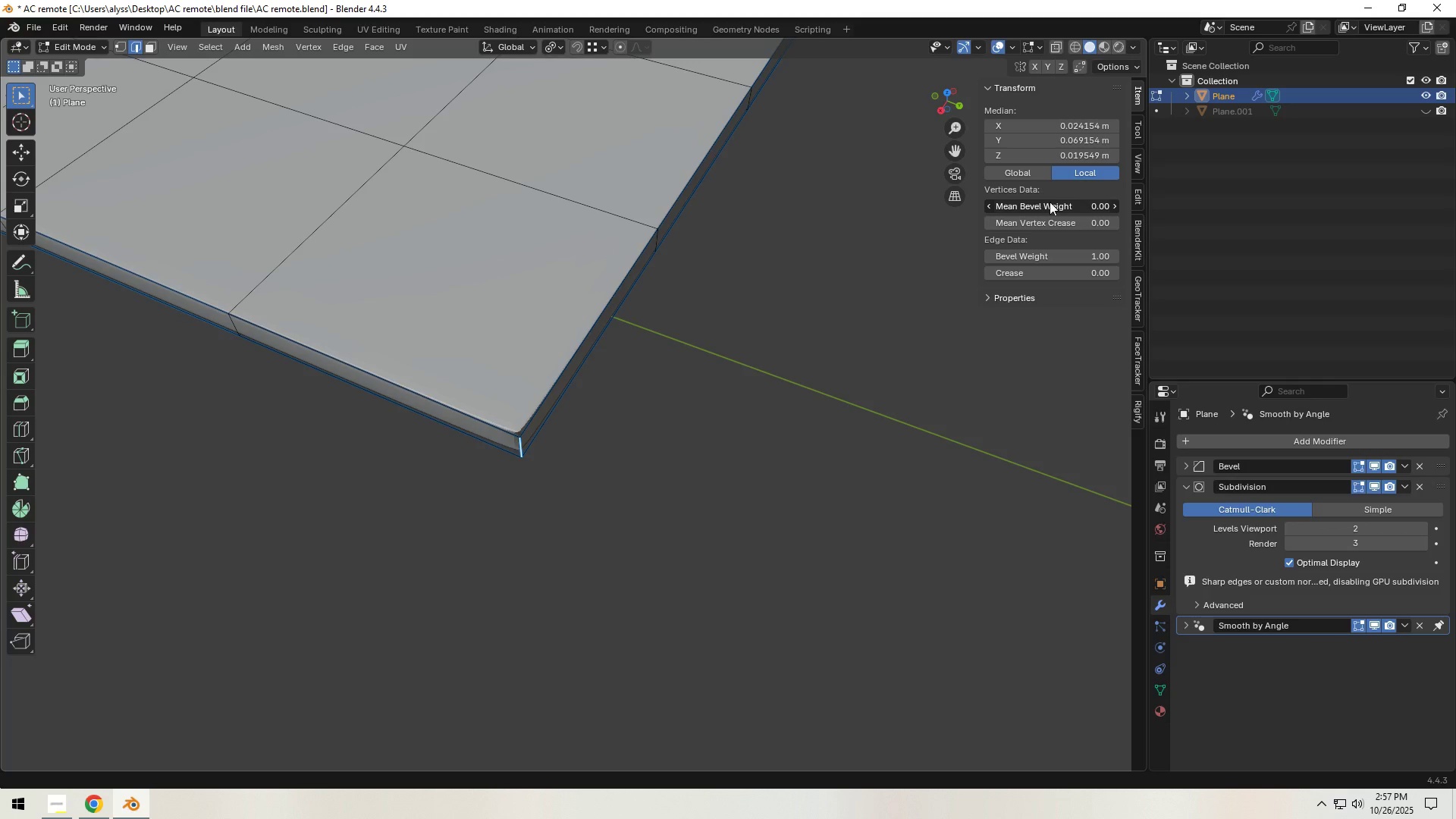 
wait(6.33)
 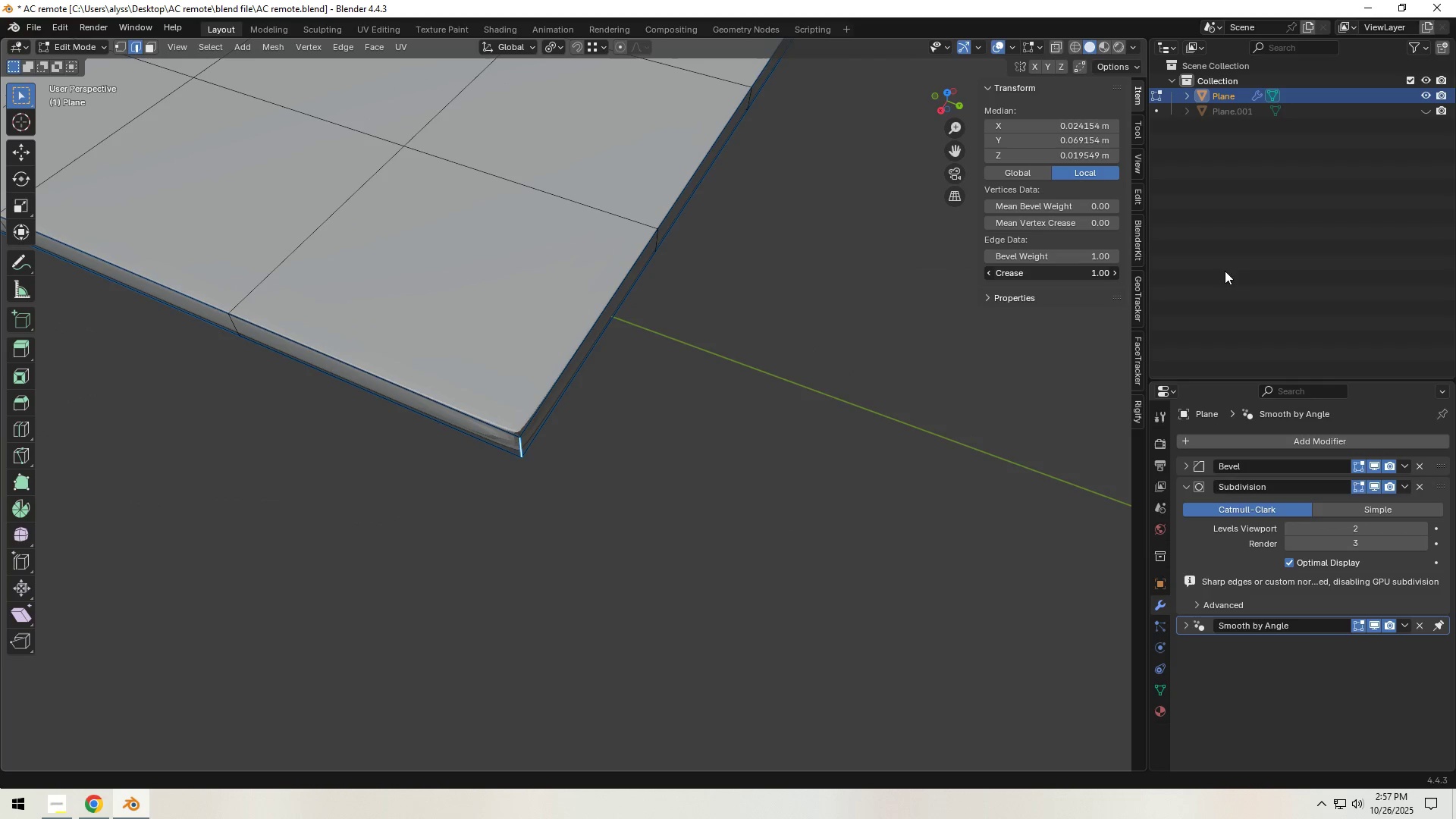 
left_click([772, 240])
 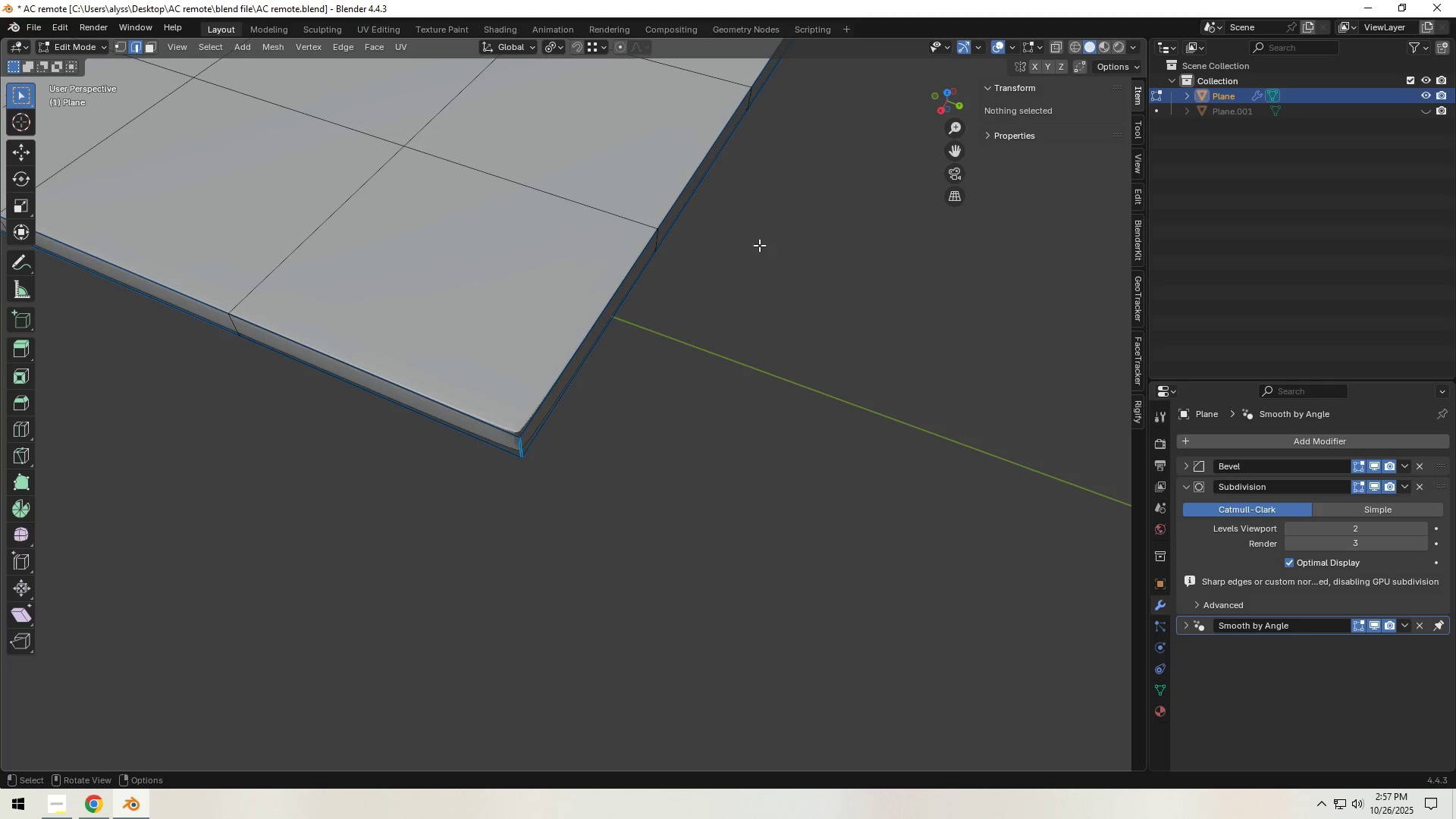 
scroll: coordinate [774, 257], scroll_direction: down, amount: 5.0
 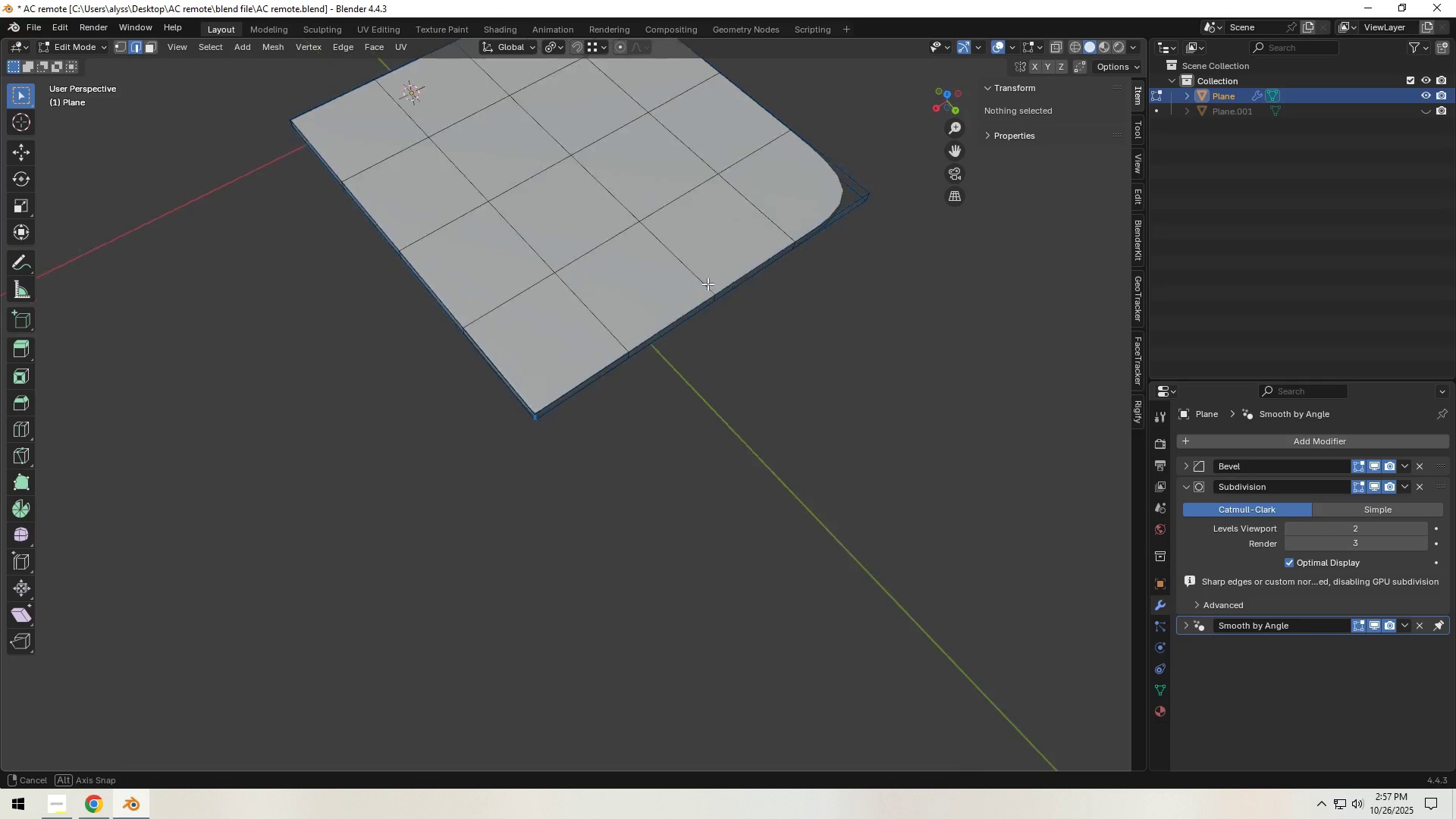 
hold_key(key=ShiftLeft, duration=0.58)
 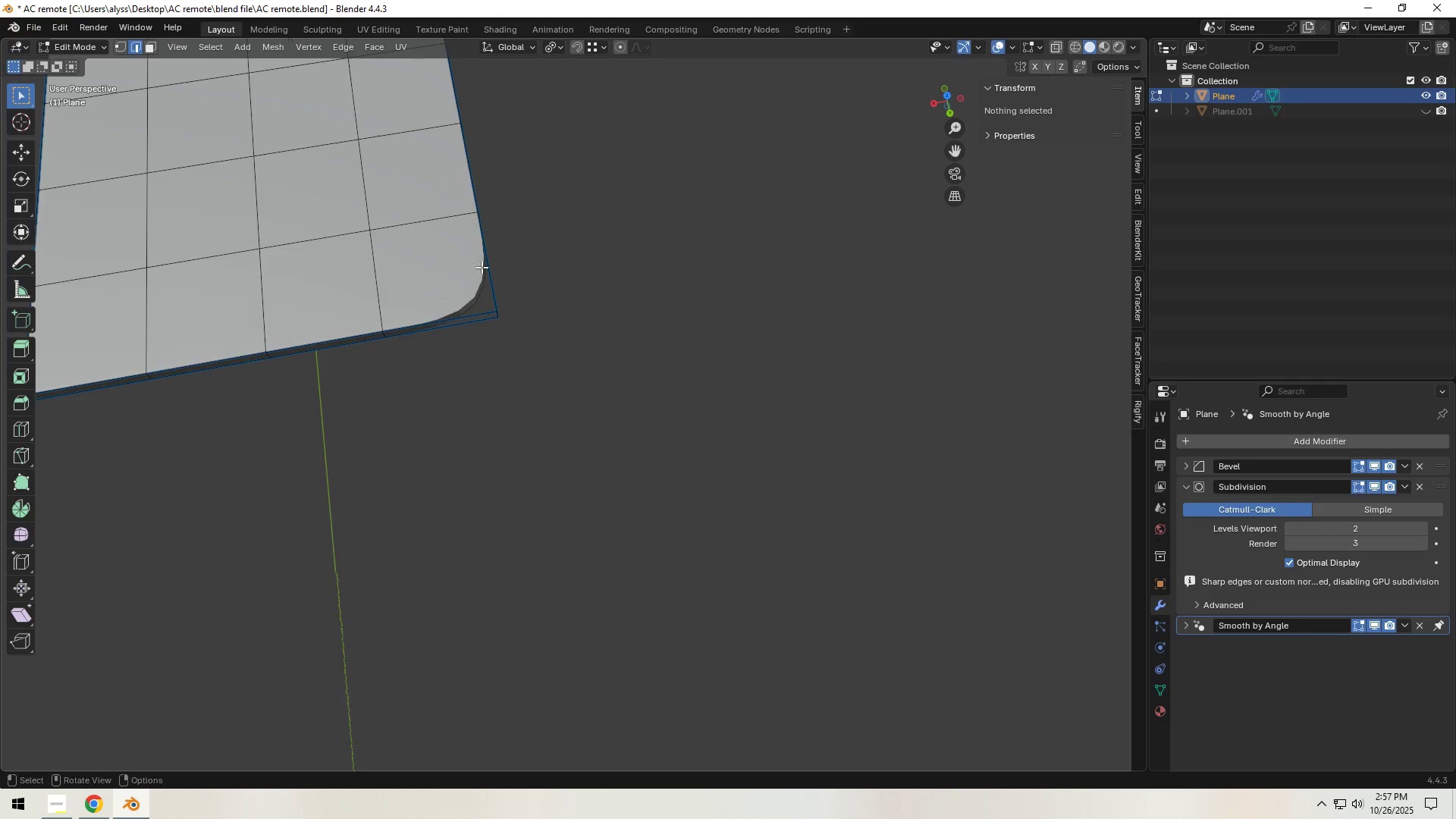 
scroll: coordinate [484, 269], scroll_direction: up, amount: 4.0
 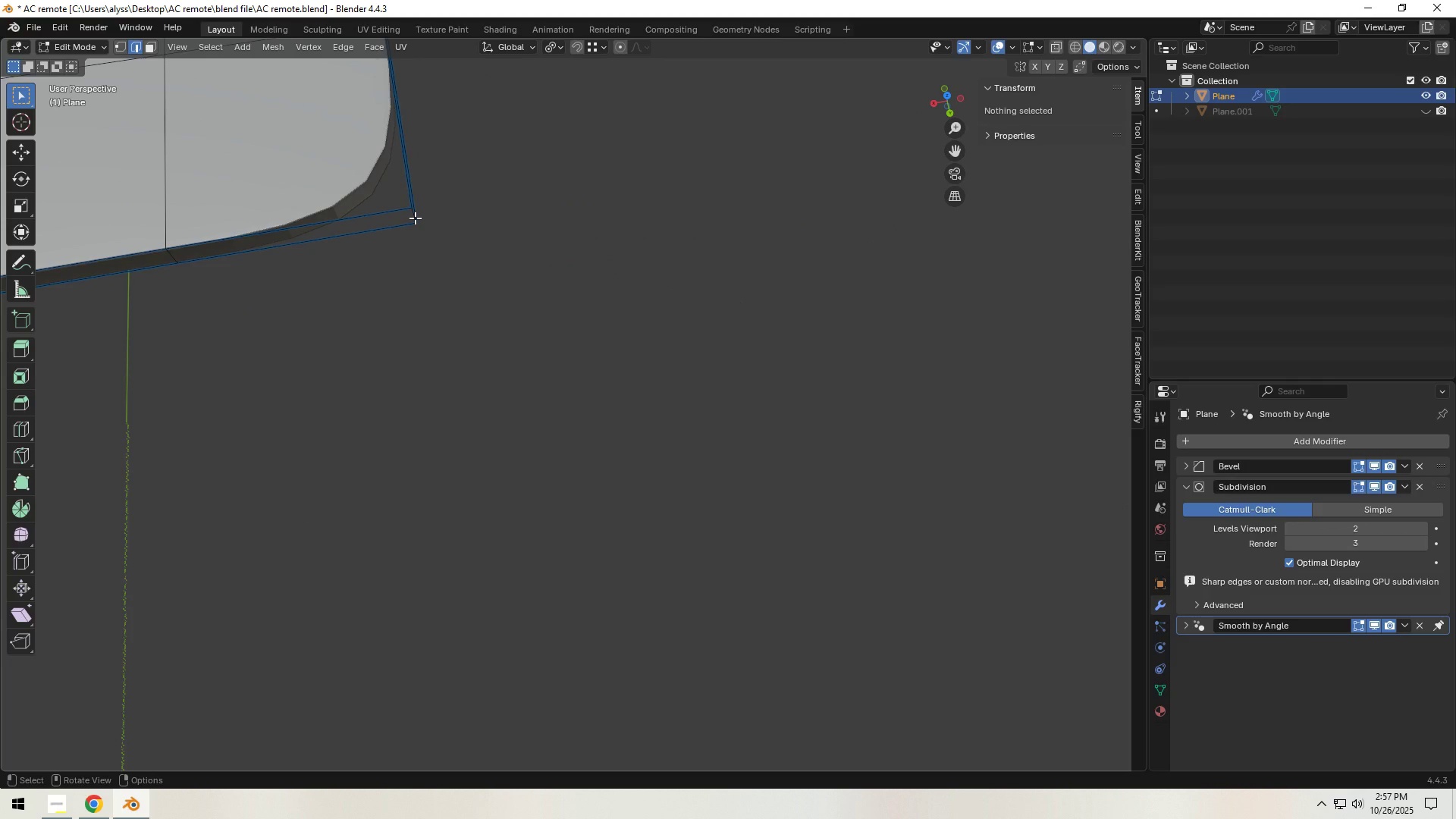 
left_click([415, 218])
 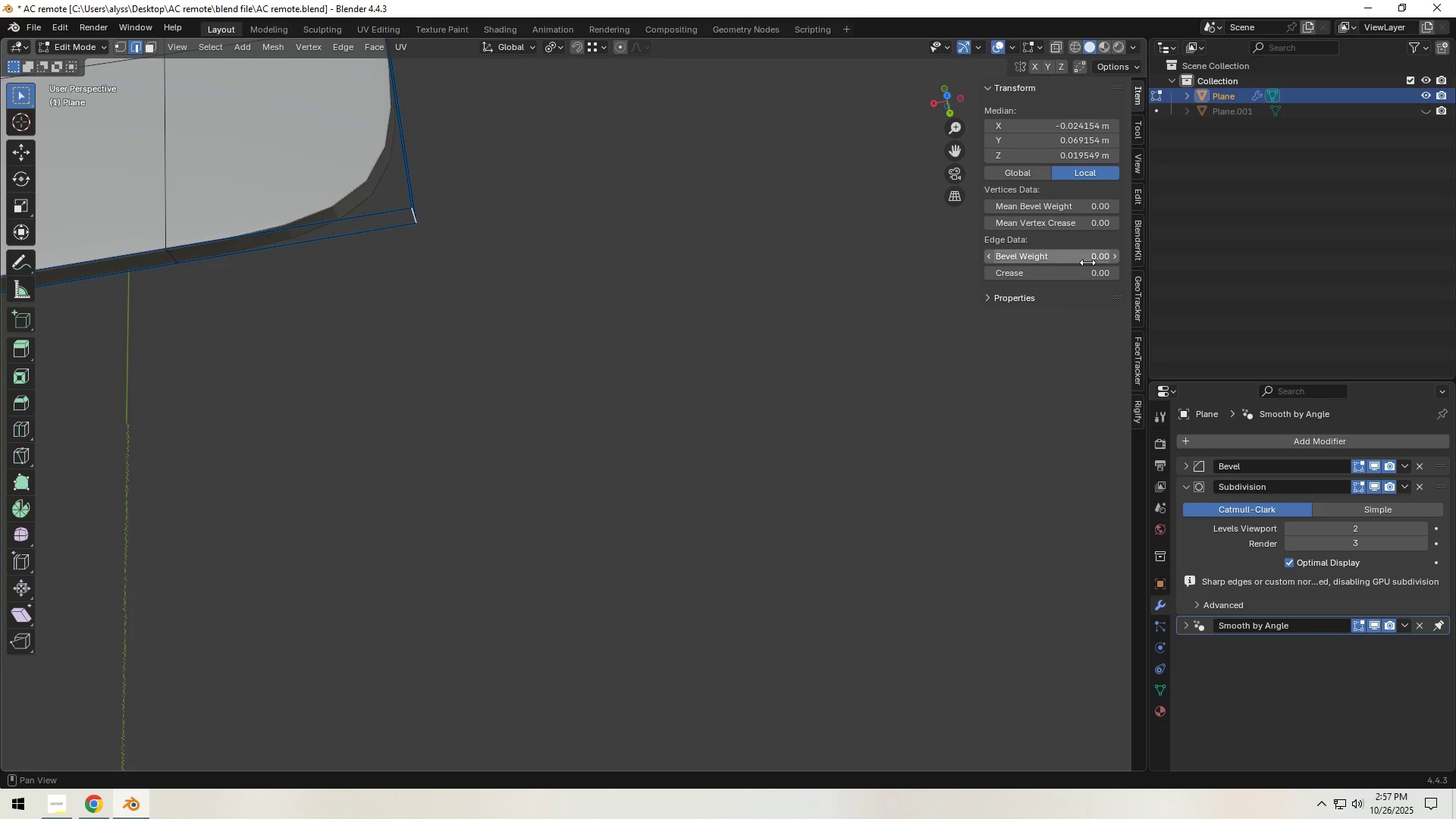 
left_click_drag(start_coordinate=[1082, 259], to_coordinate=[267, 253])
 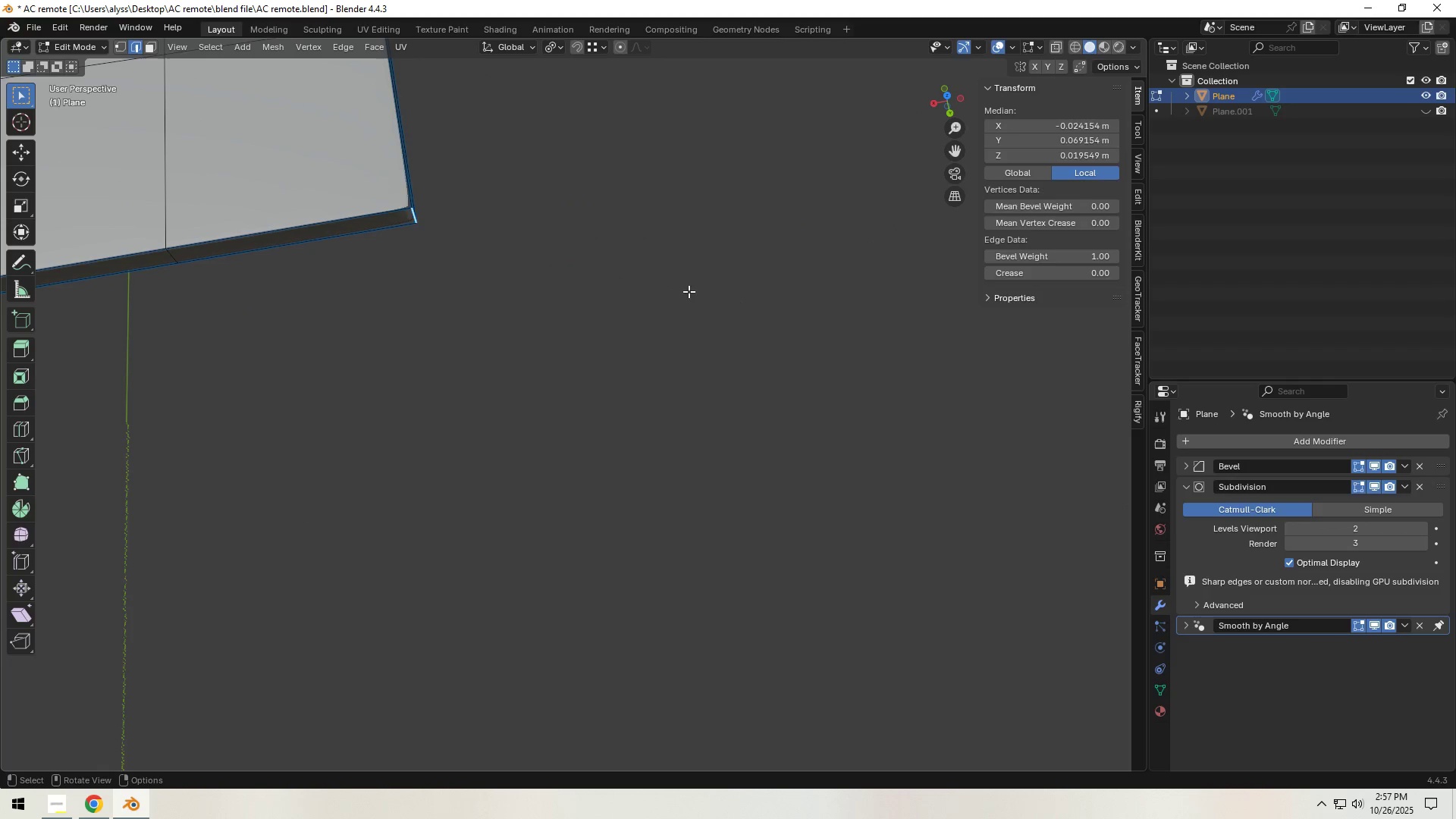 
left_click([607, 280])
 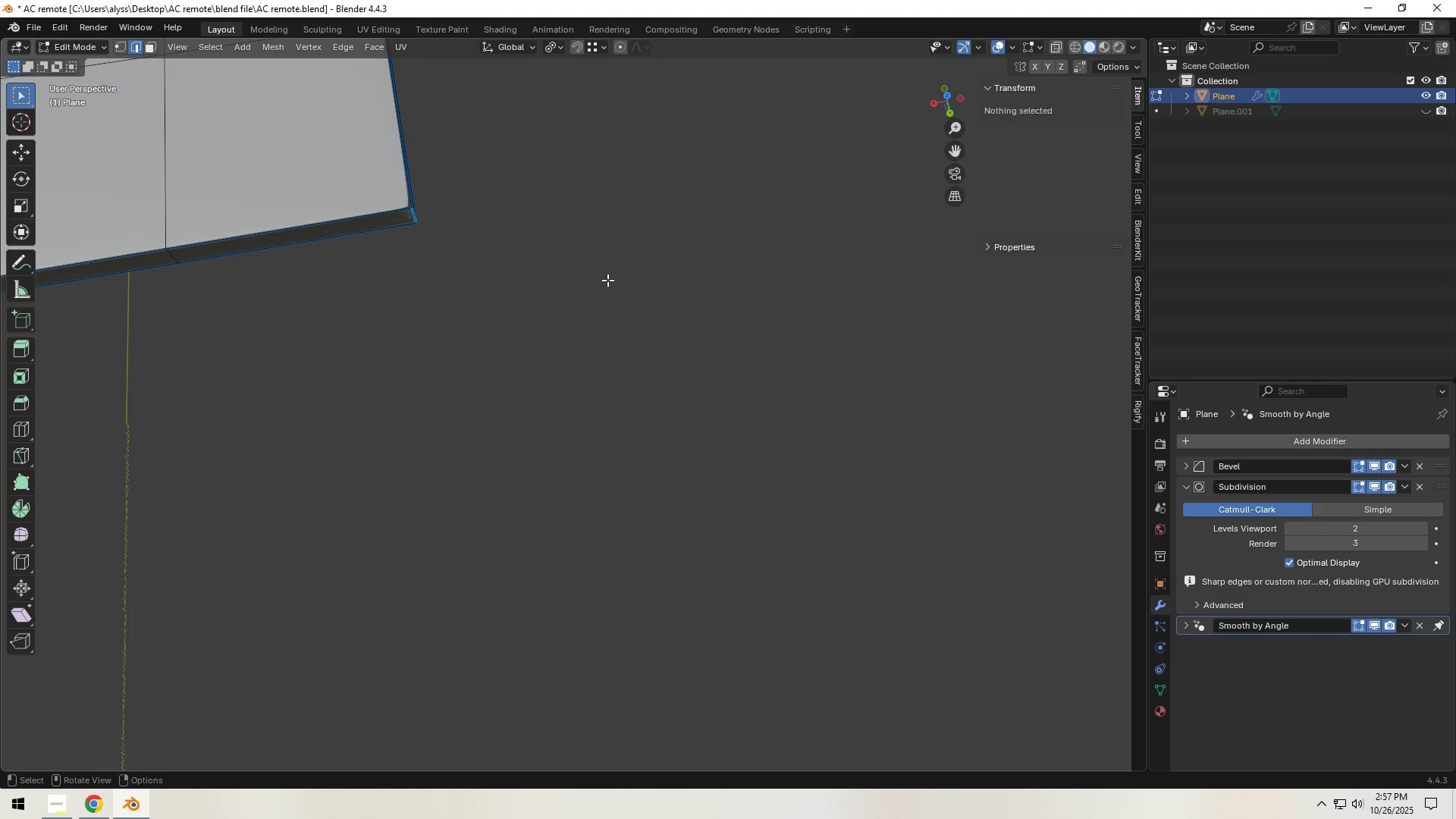 
key(Tab)
 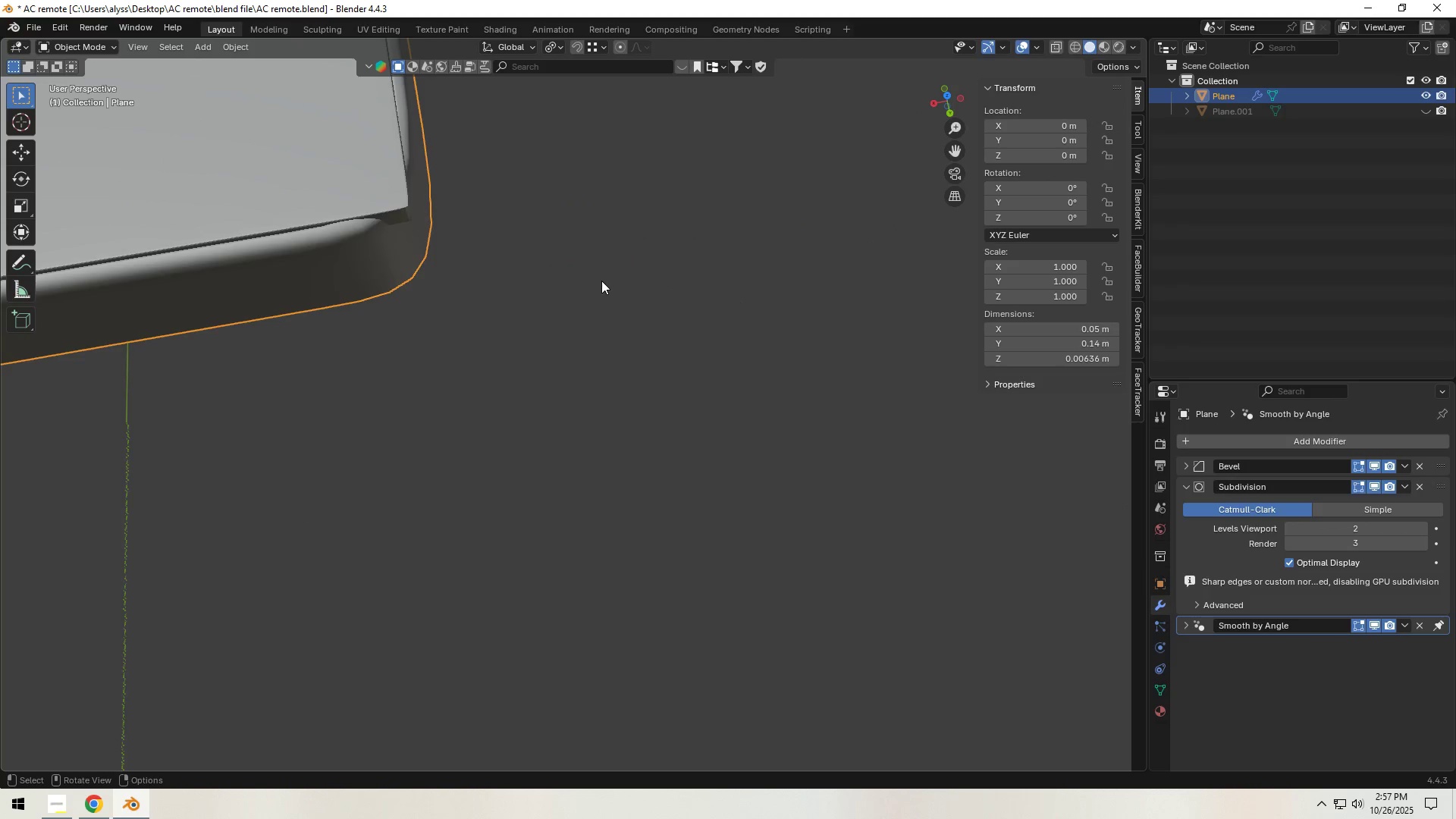 
scroll: coordinate [601, 281], scroll_direction: down, amount: 4.0
 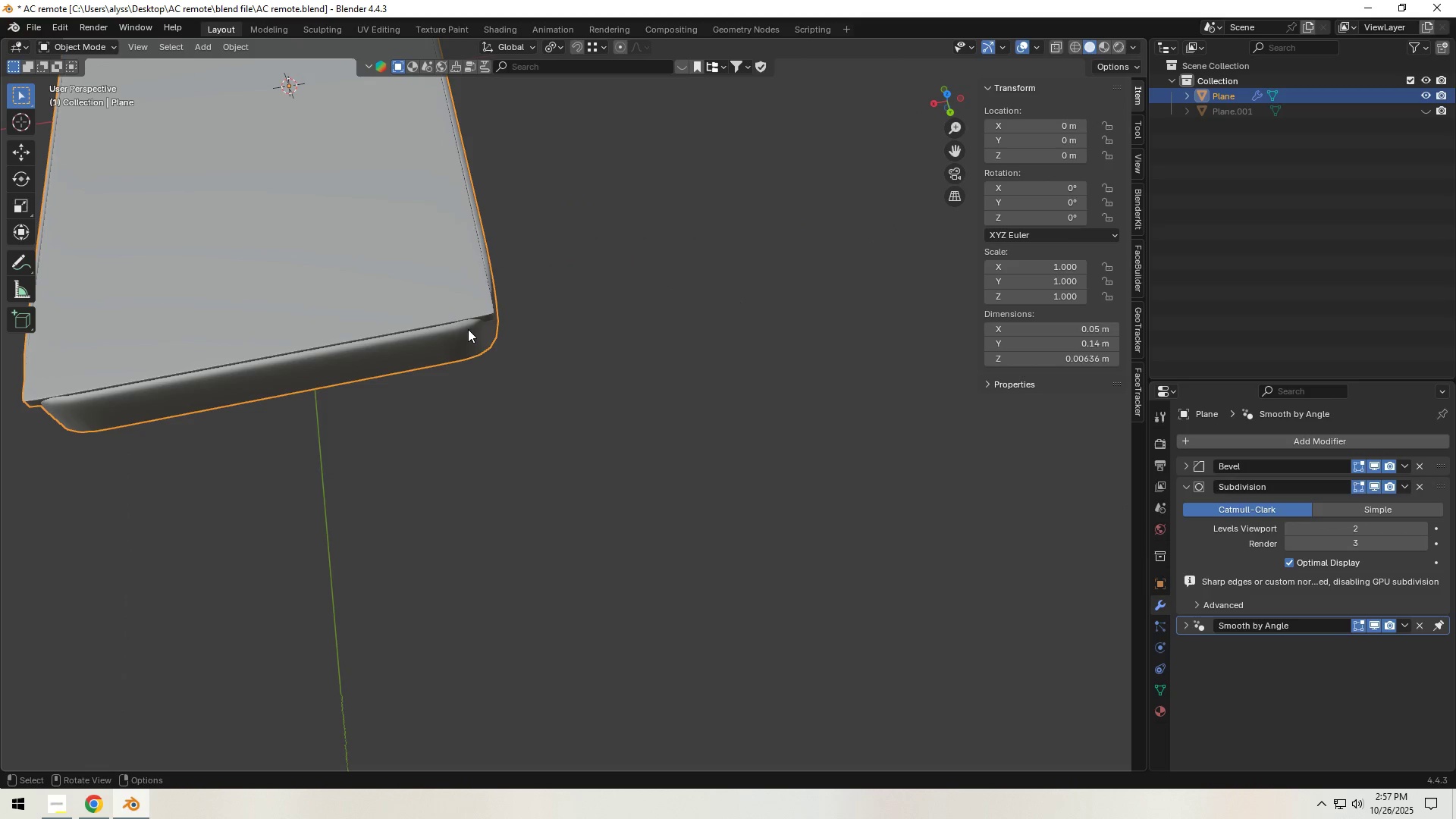 
key(Tab)
 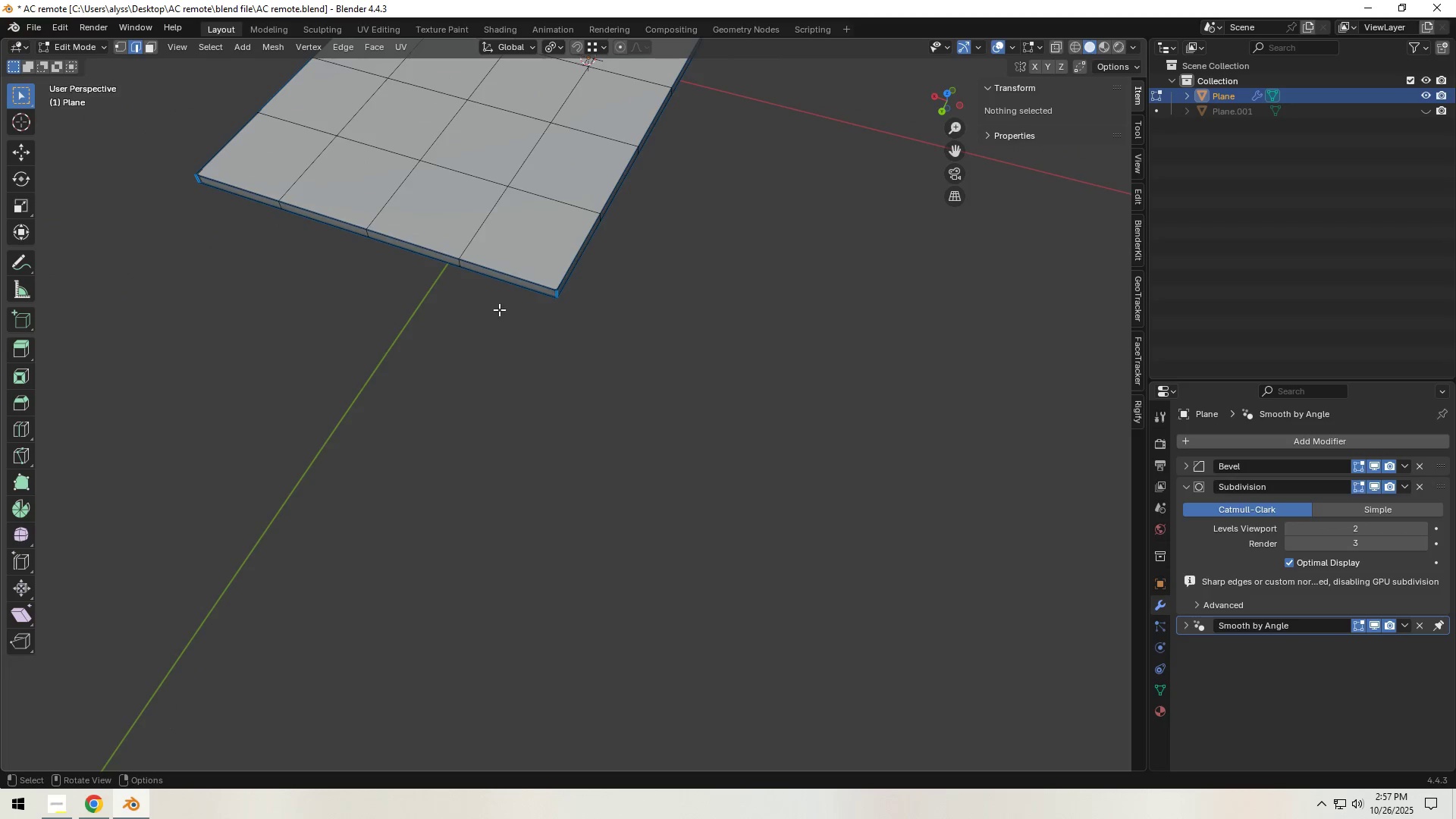 
key(Alt+H)
 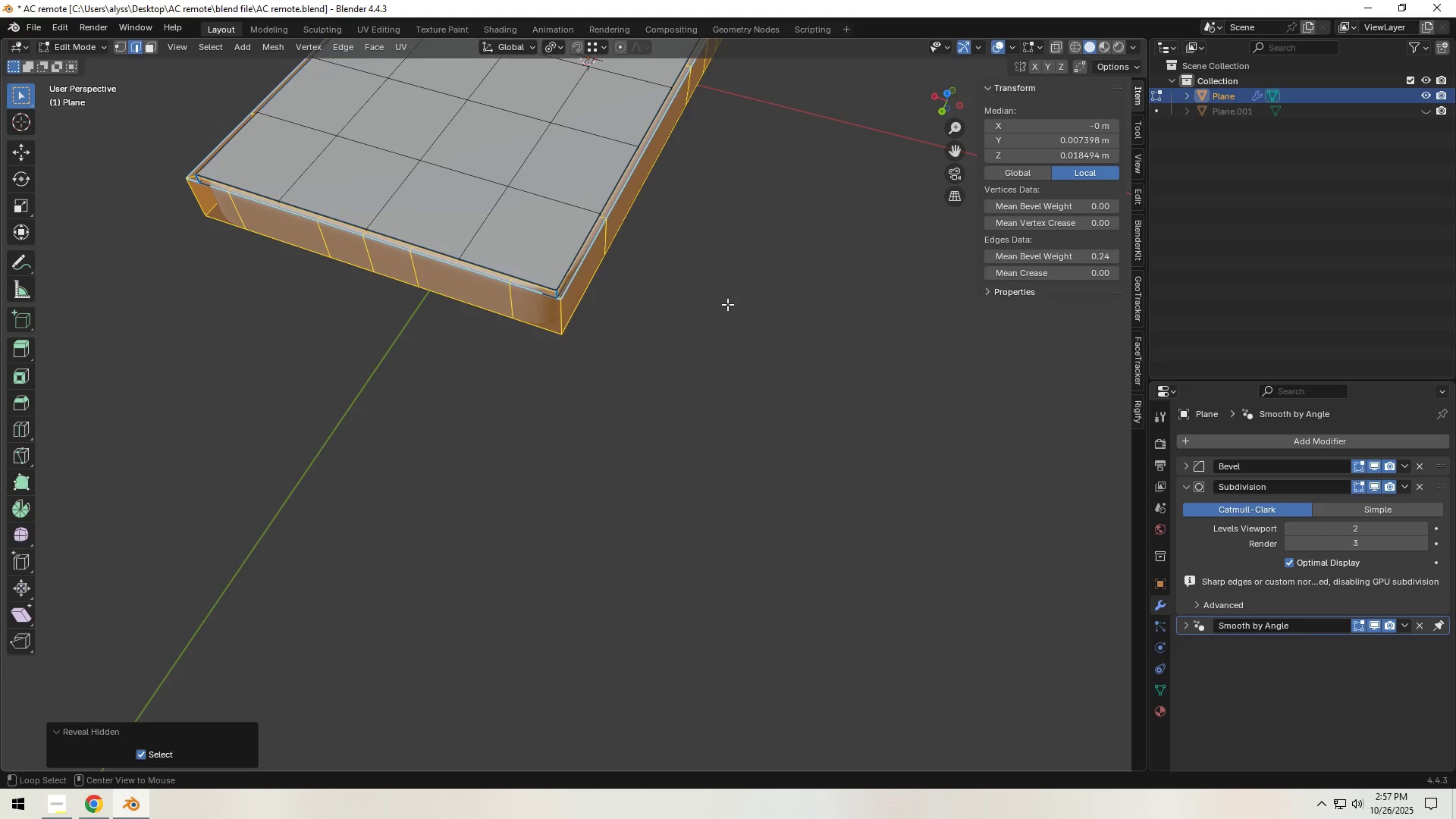 
left_click([727, 304])
 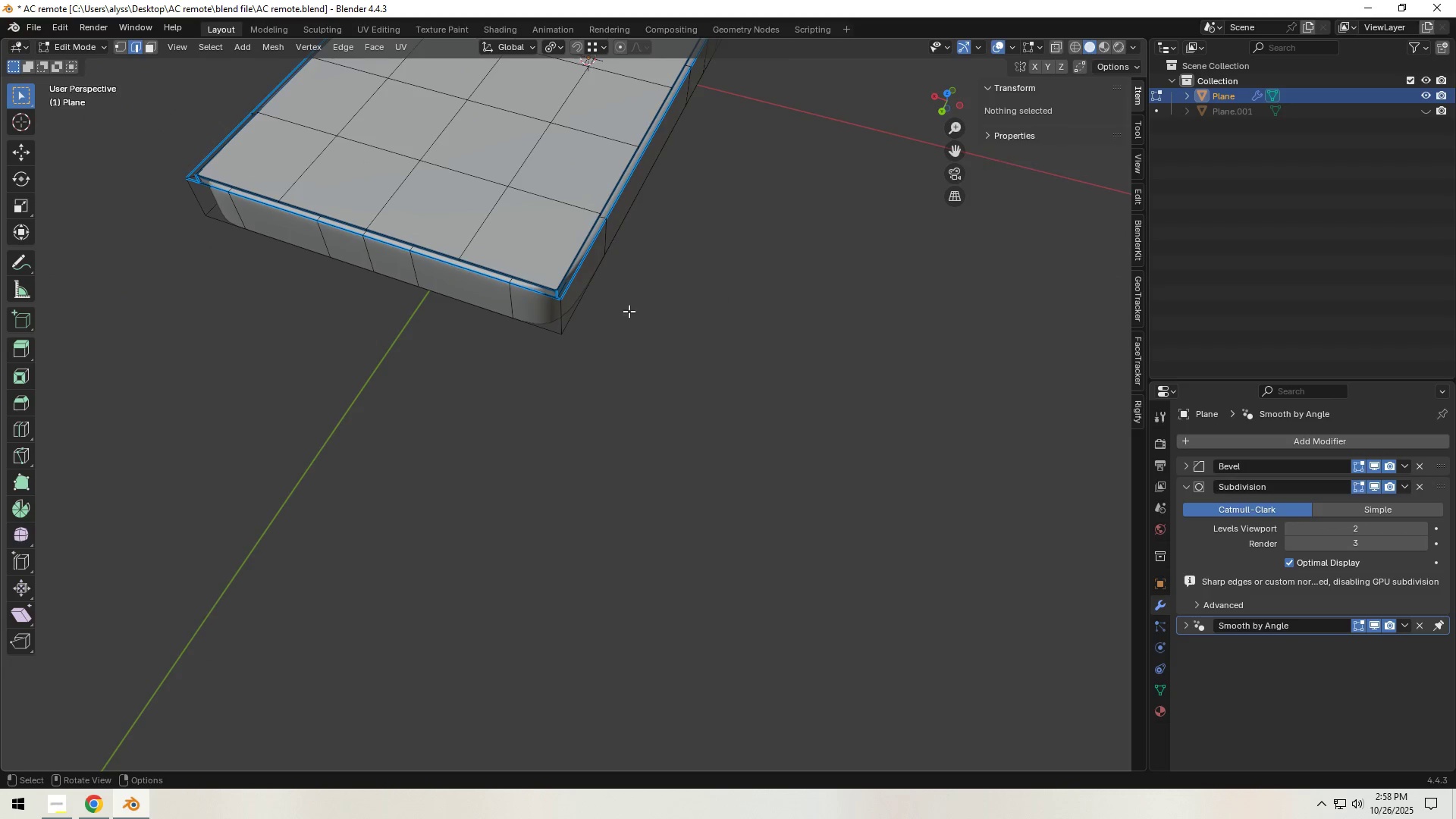 
scroll: coordinate [621, 311], scroll_direction: up, amount: 4.0
 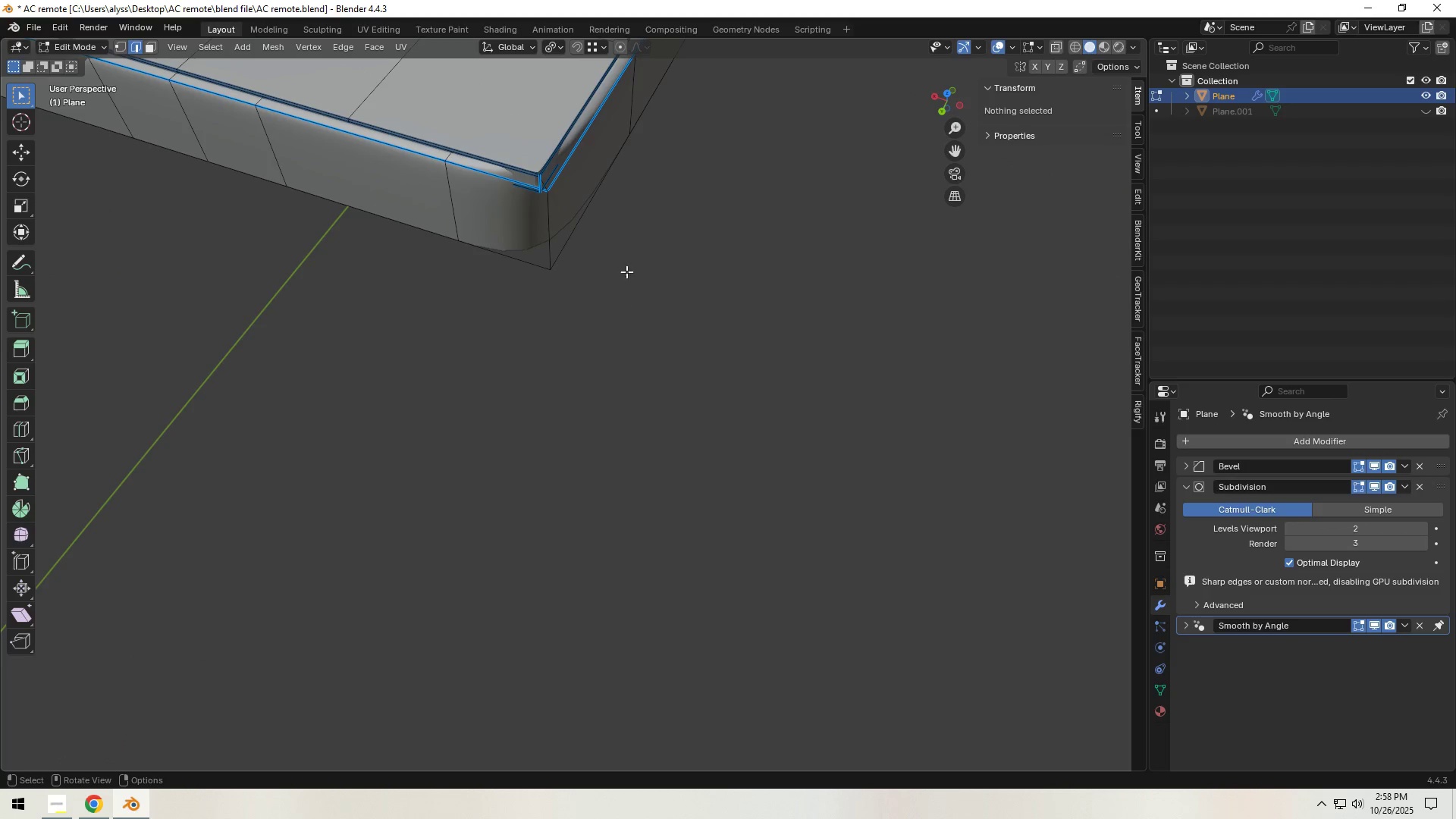 
hold_key(key=ShiftLeft, duration=0.66)
scroll: coordinate [633, 407], scroll_direction: down, amount: 1.0
 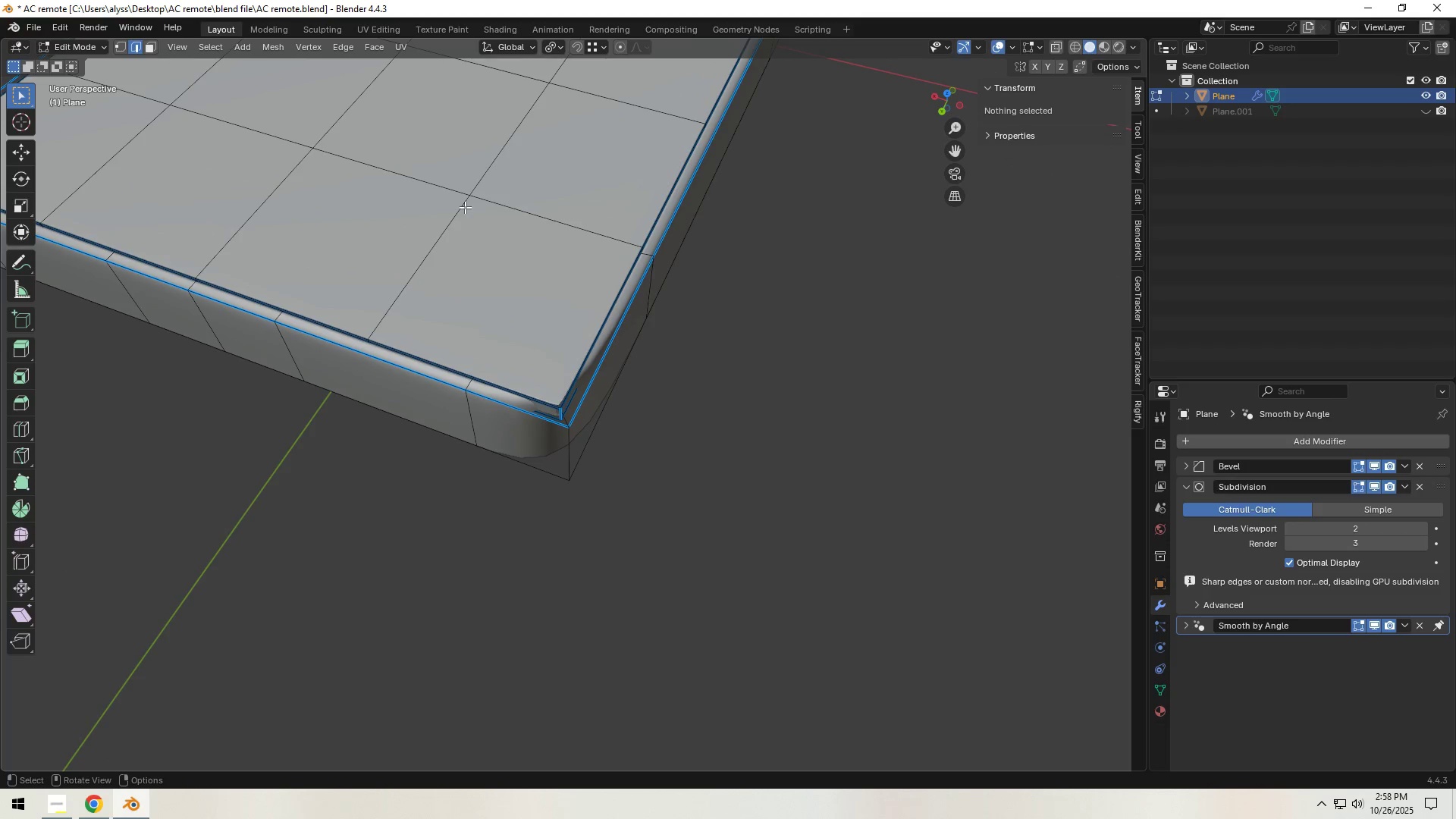 
left_click([464, 203])
 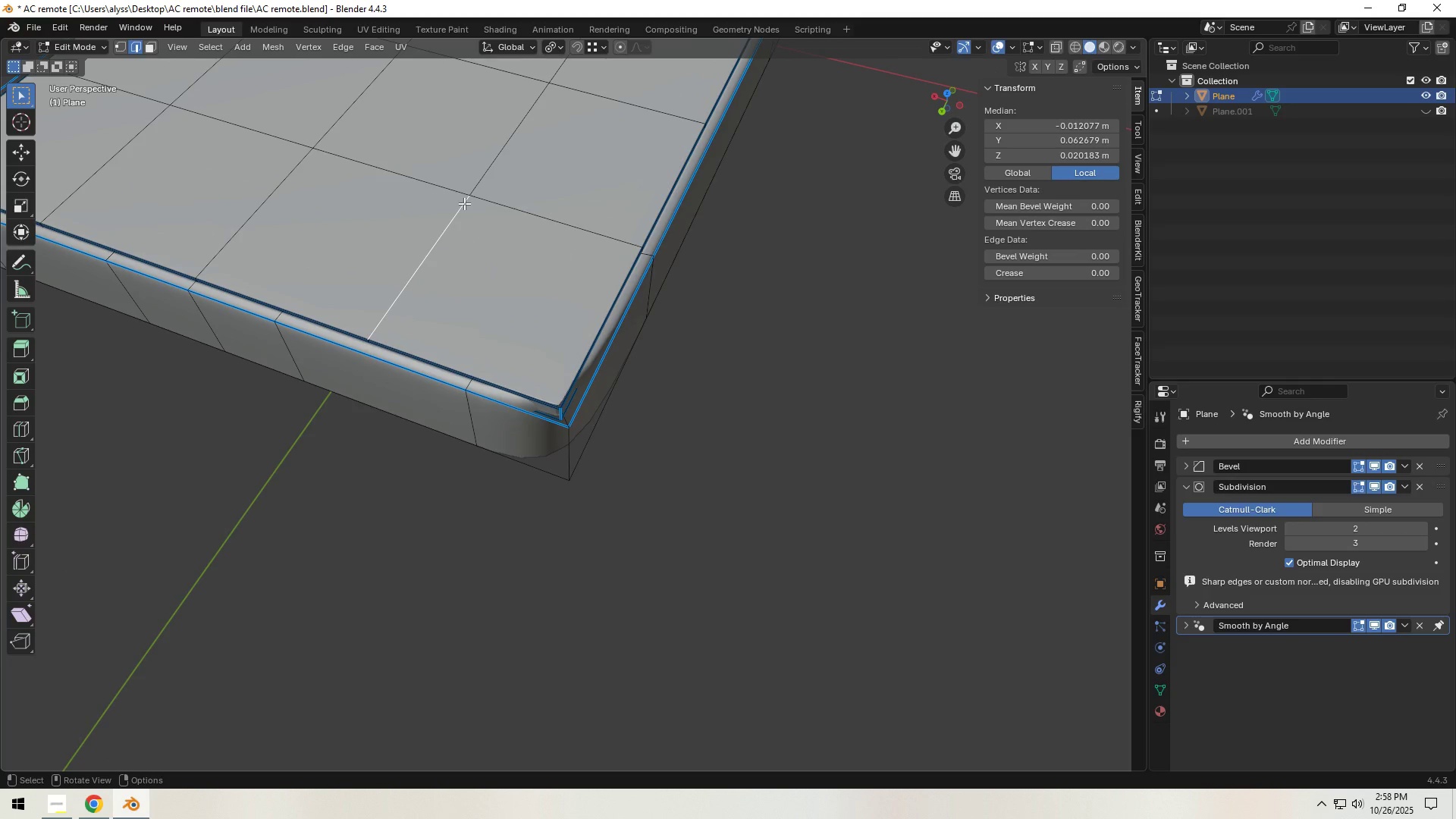 
type(lh)
 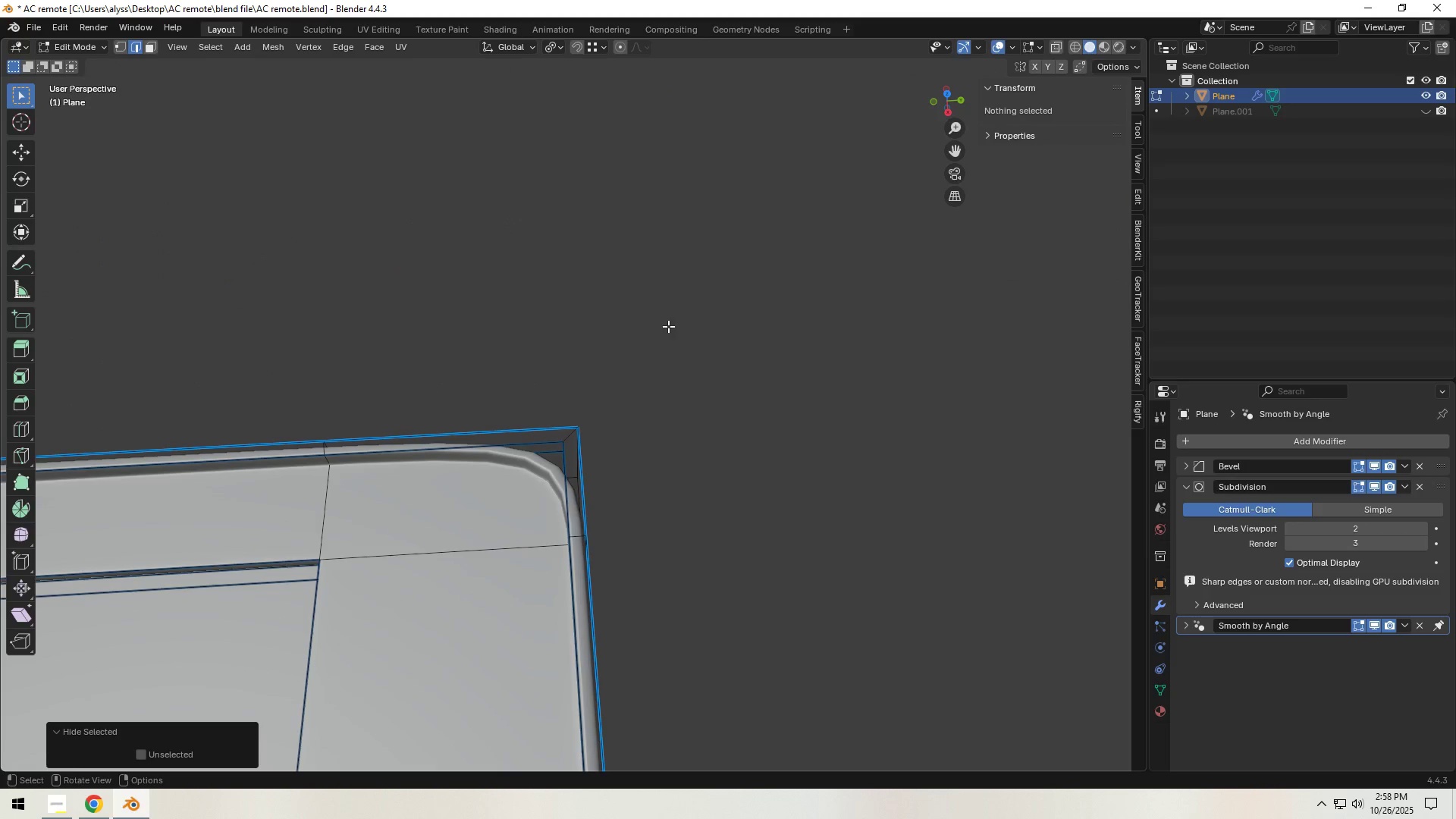 
scroll: coordinate [638, 413], scroll_direction: up, amount: 4.0
 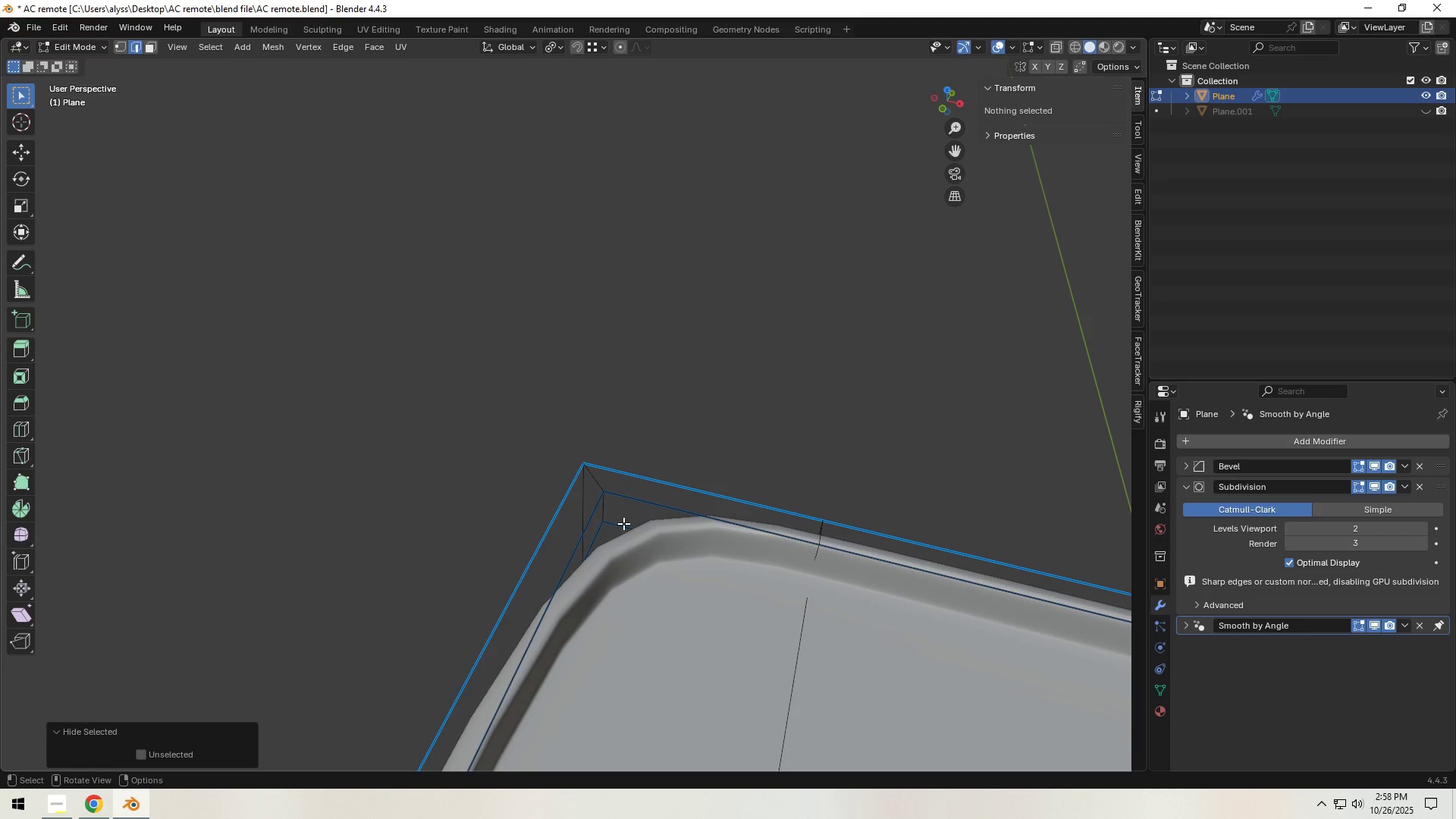 
left_click([601, 510])
 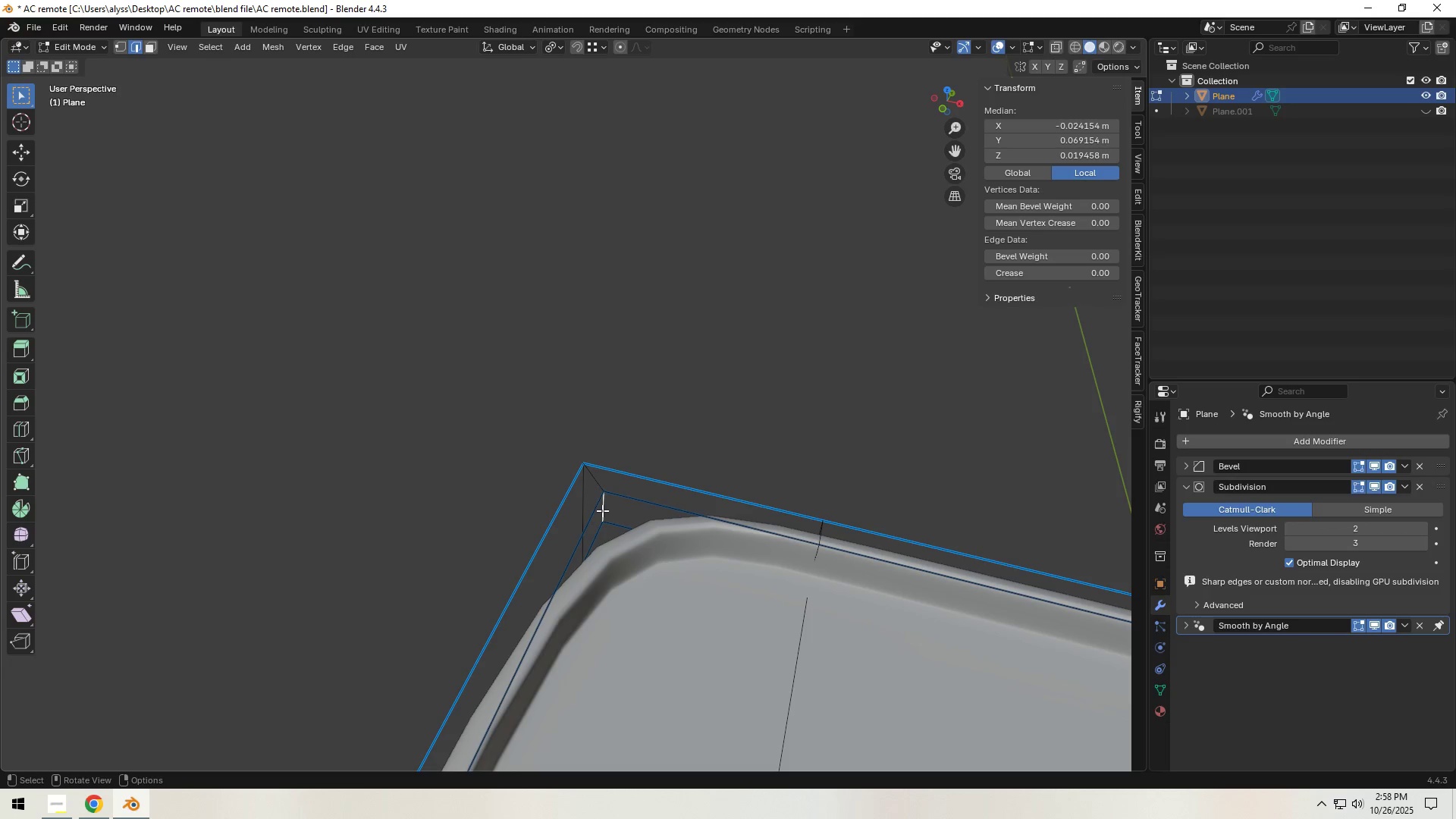 
hold_key(key=ShiftLeft, duration=0.59)
left_click([591, 475])
 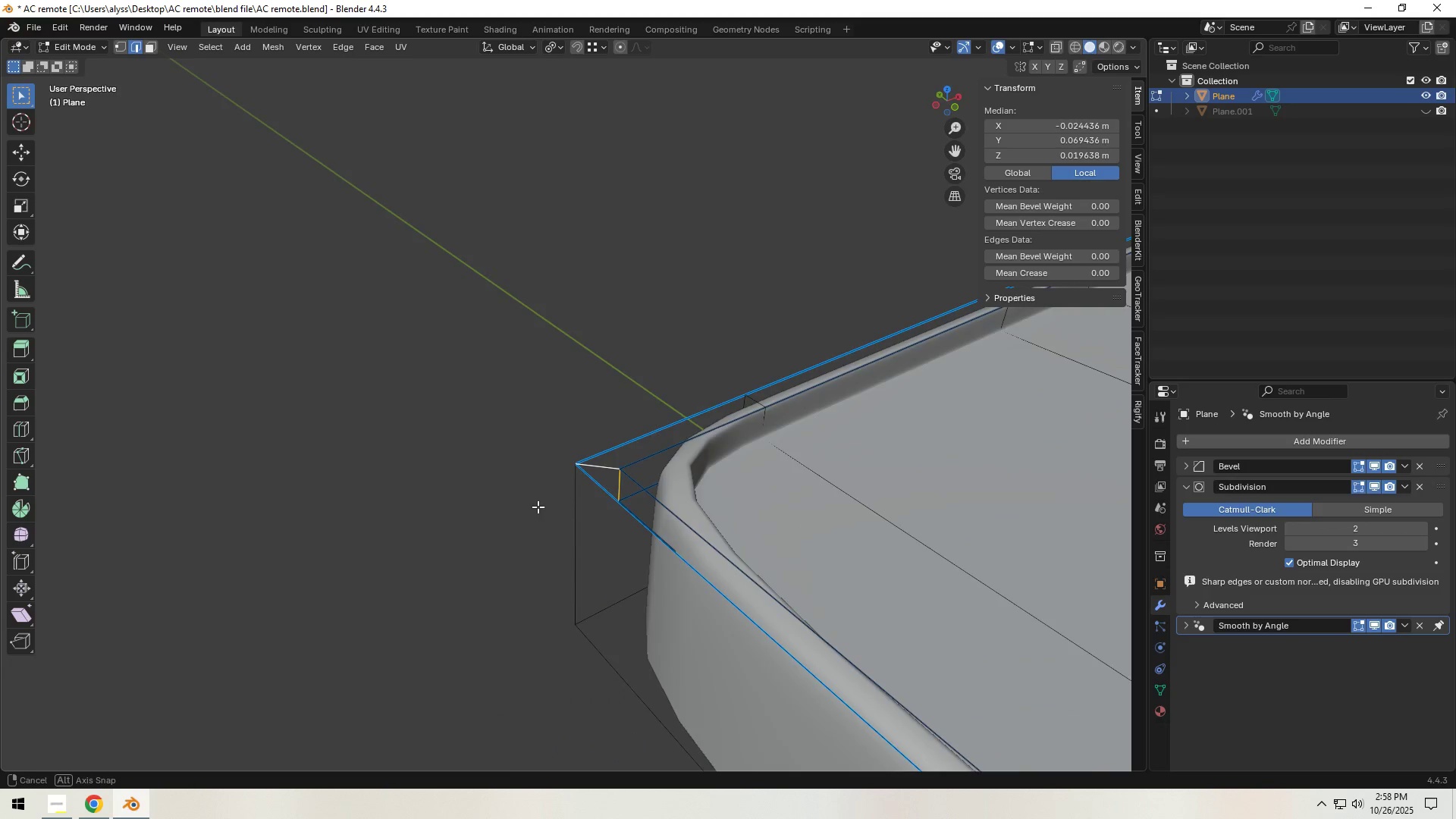 
hold_key(key=ShiftLeft, duration=0.63)
left_click([581, 516])
 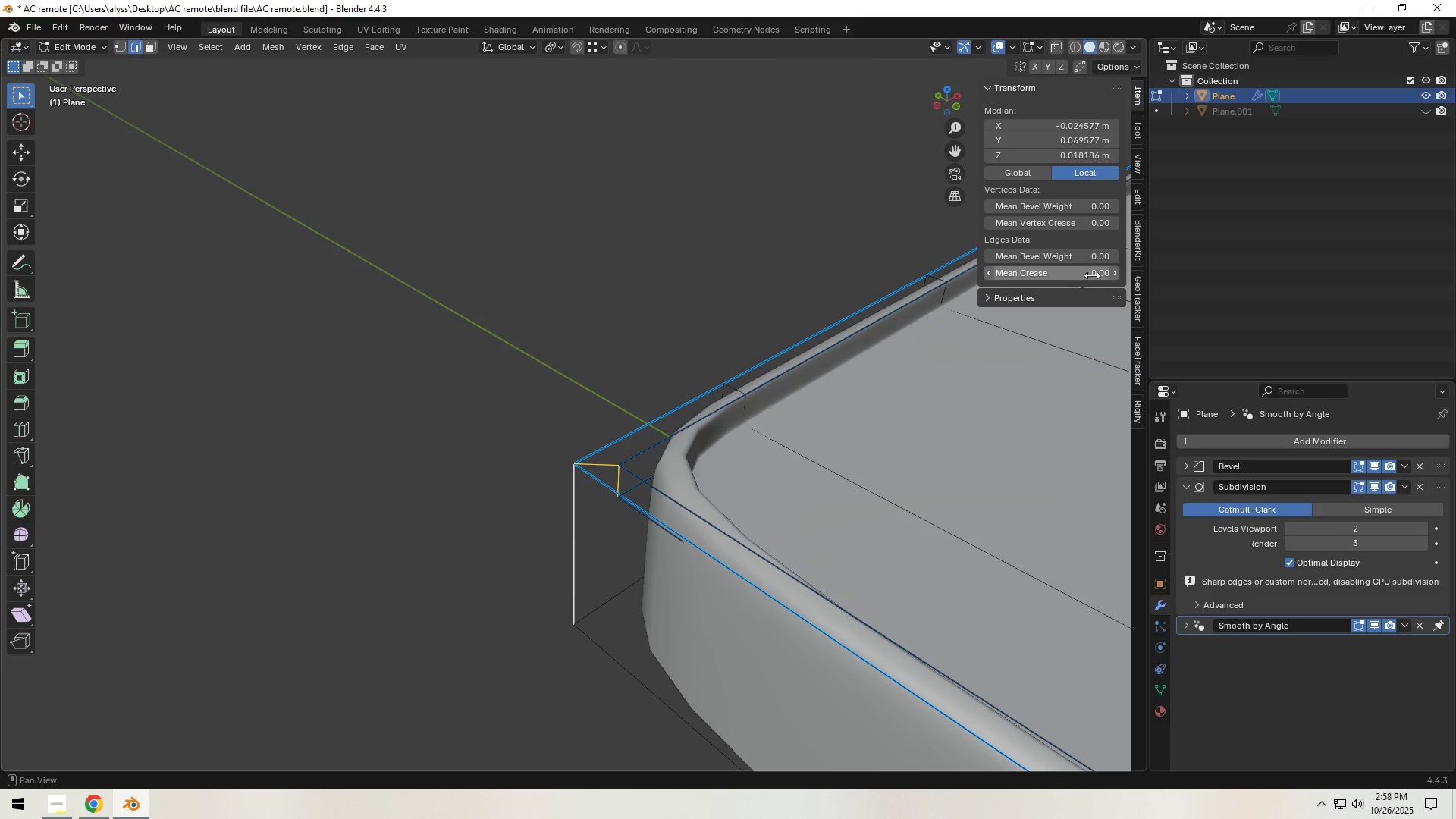 
left_click_drag(start_coordinate=[1072, 262], to_coordinate=[1081, 257])
 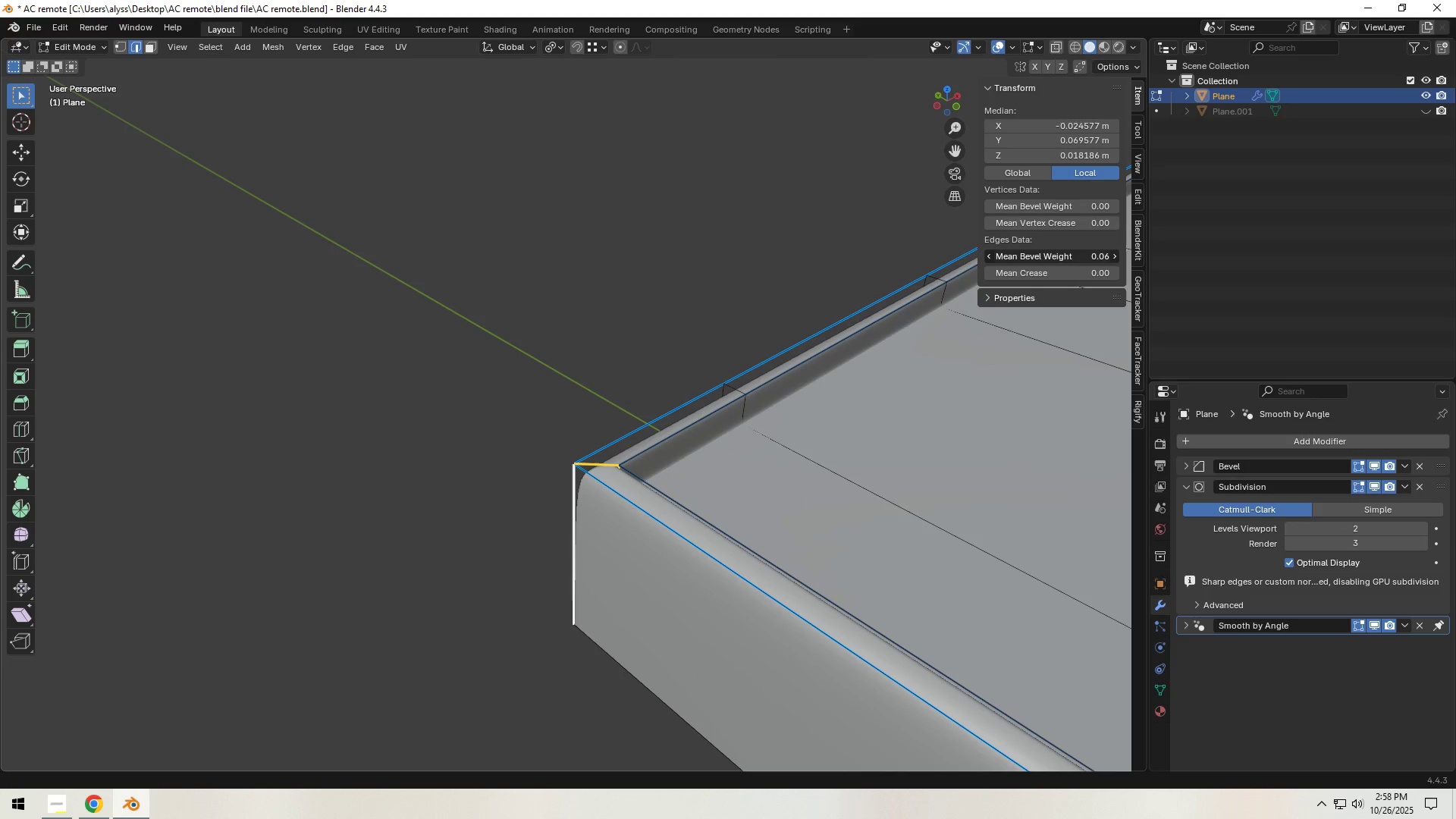 
left_click([1072, 262])
 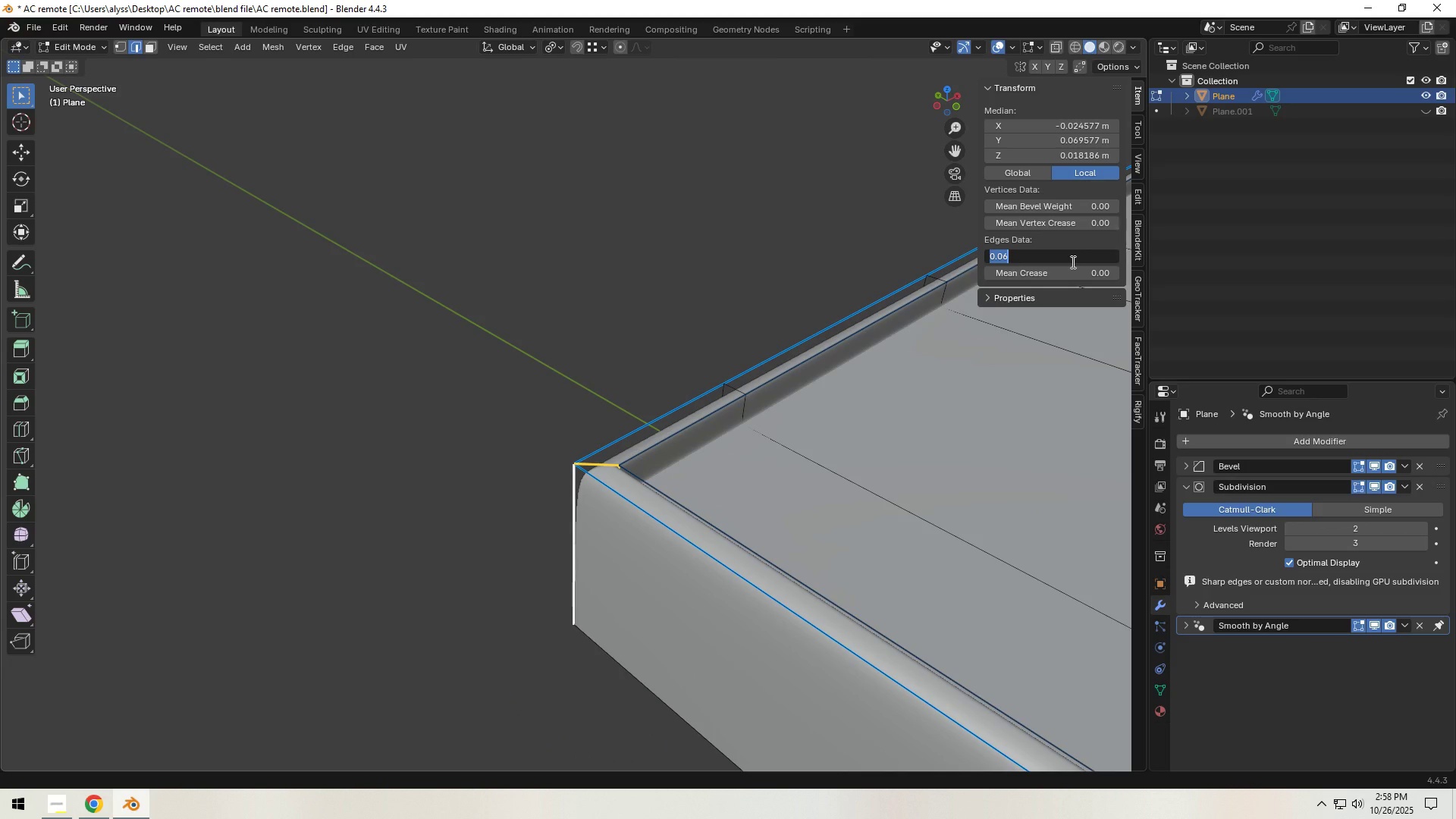 
key(NumpadDecimal)
 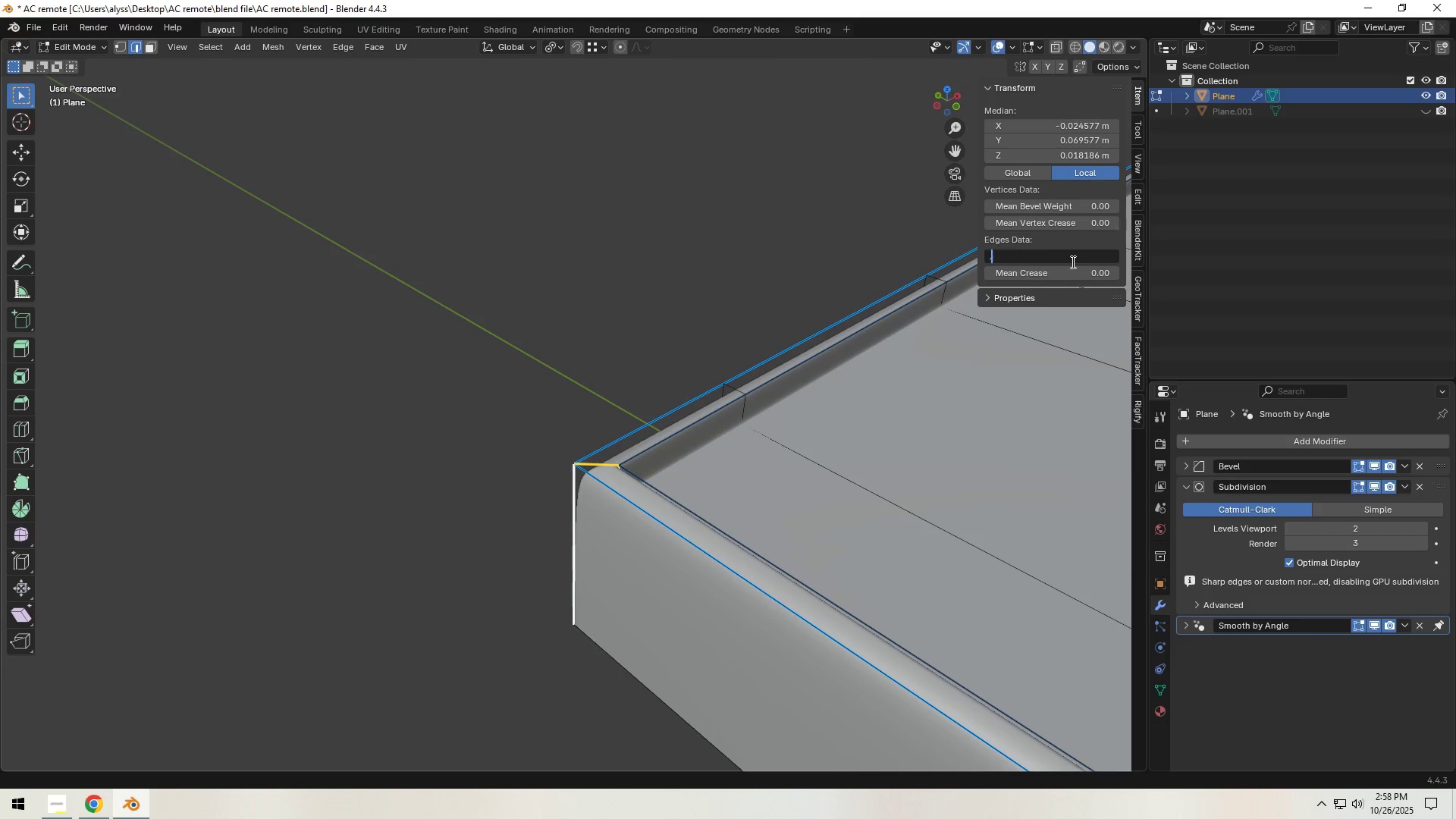 
key(Numpad2)
 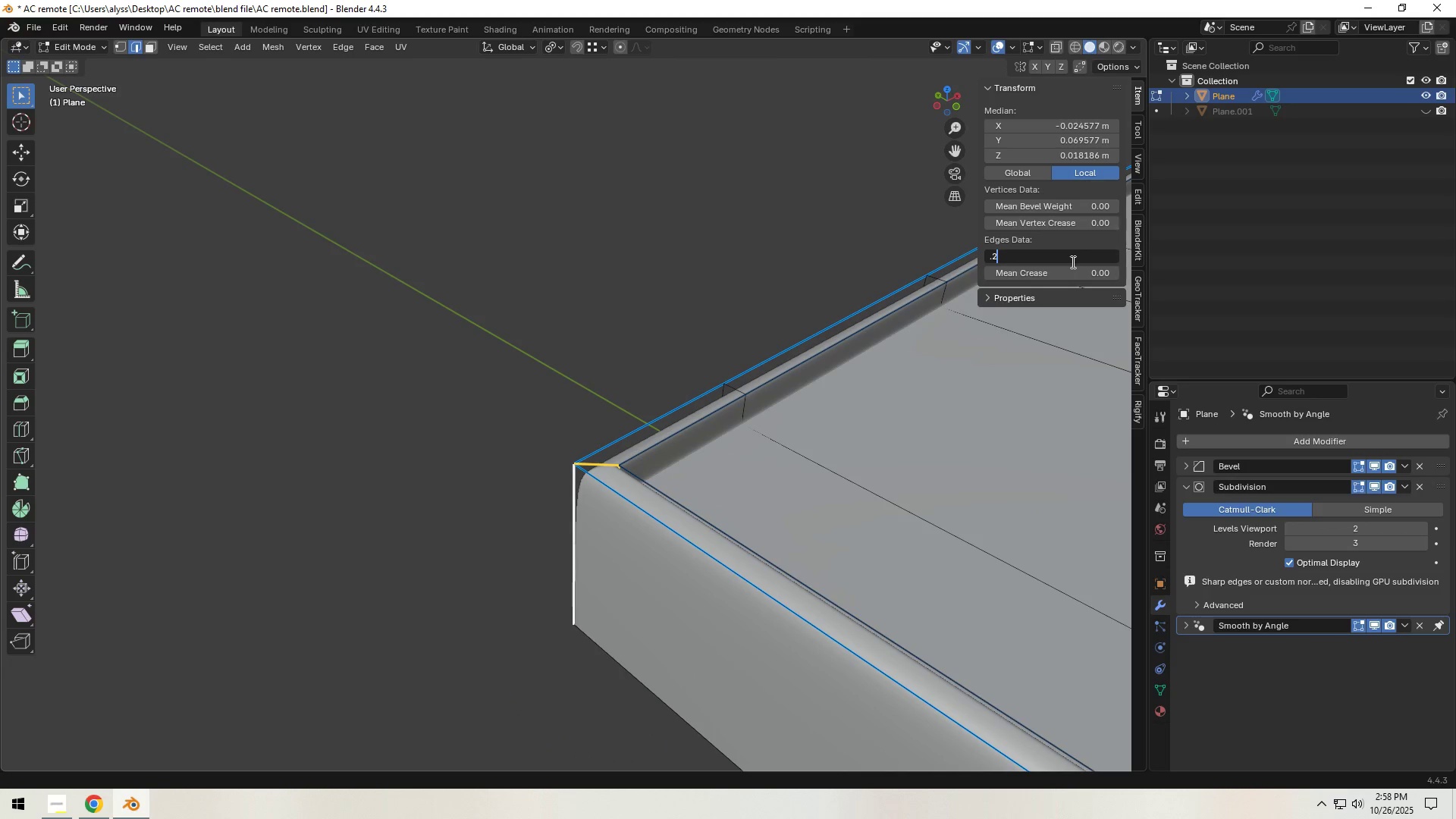 
key(NumpadEnter)
 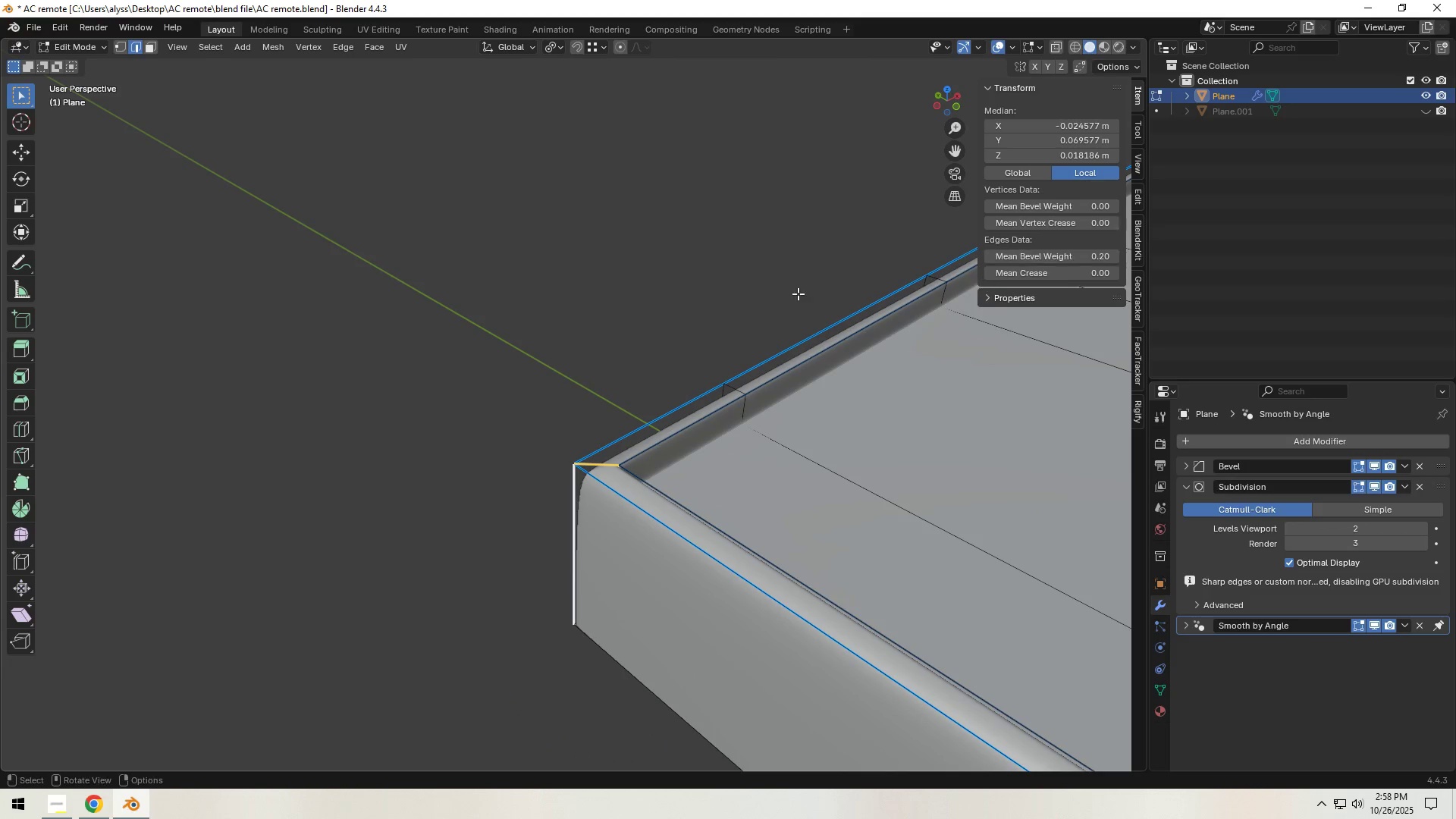 
left_click([624, 292])
 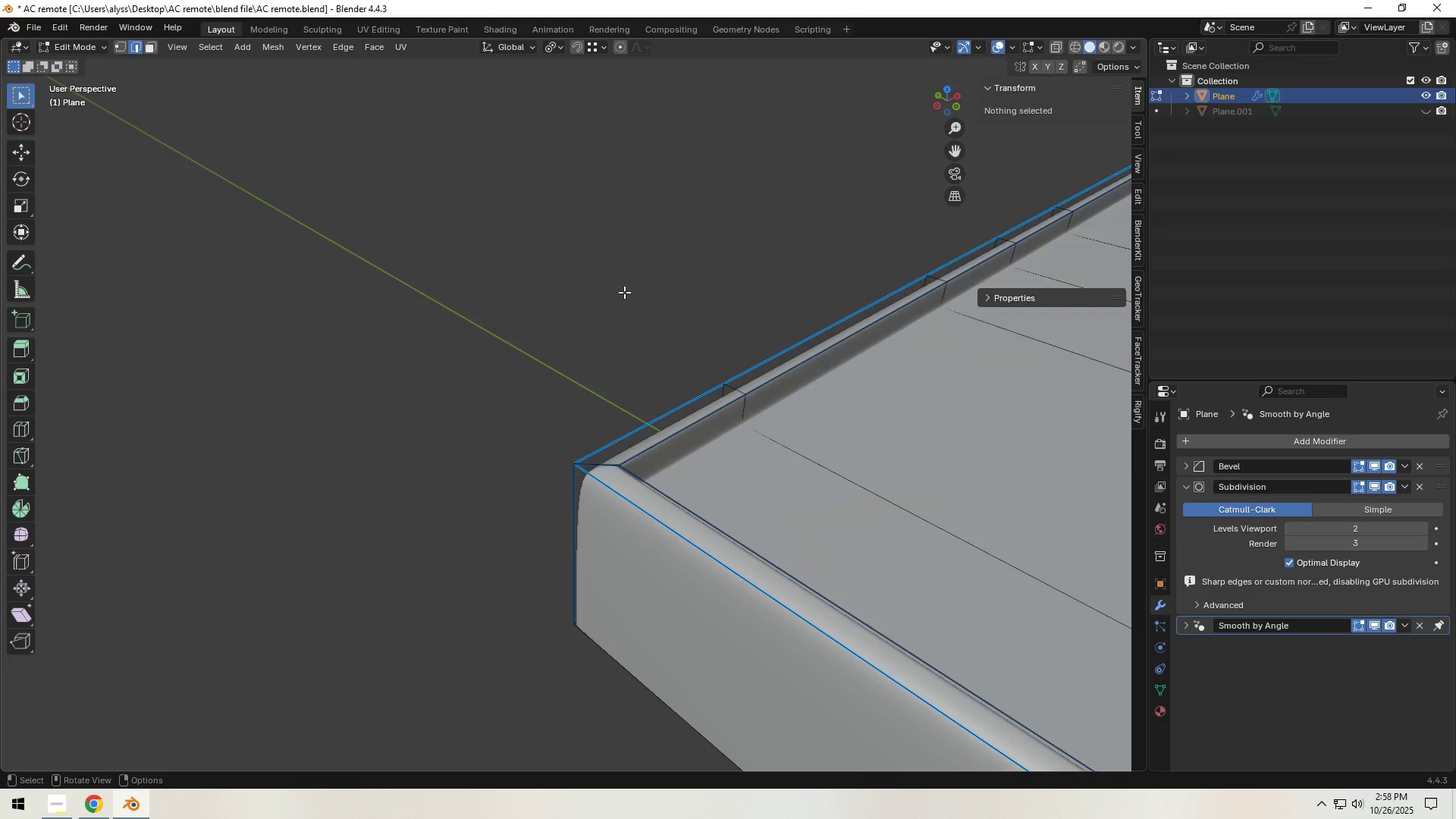 
key(Tab)
 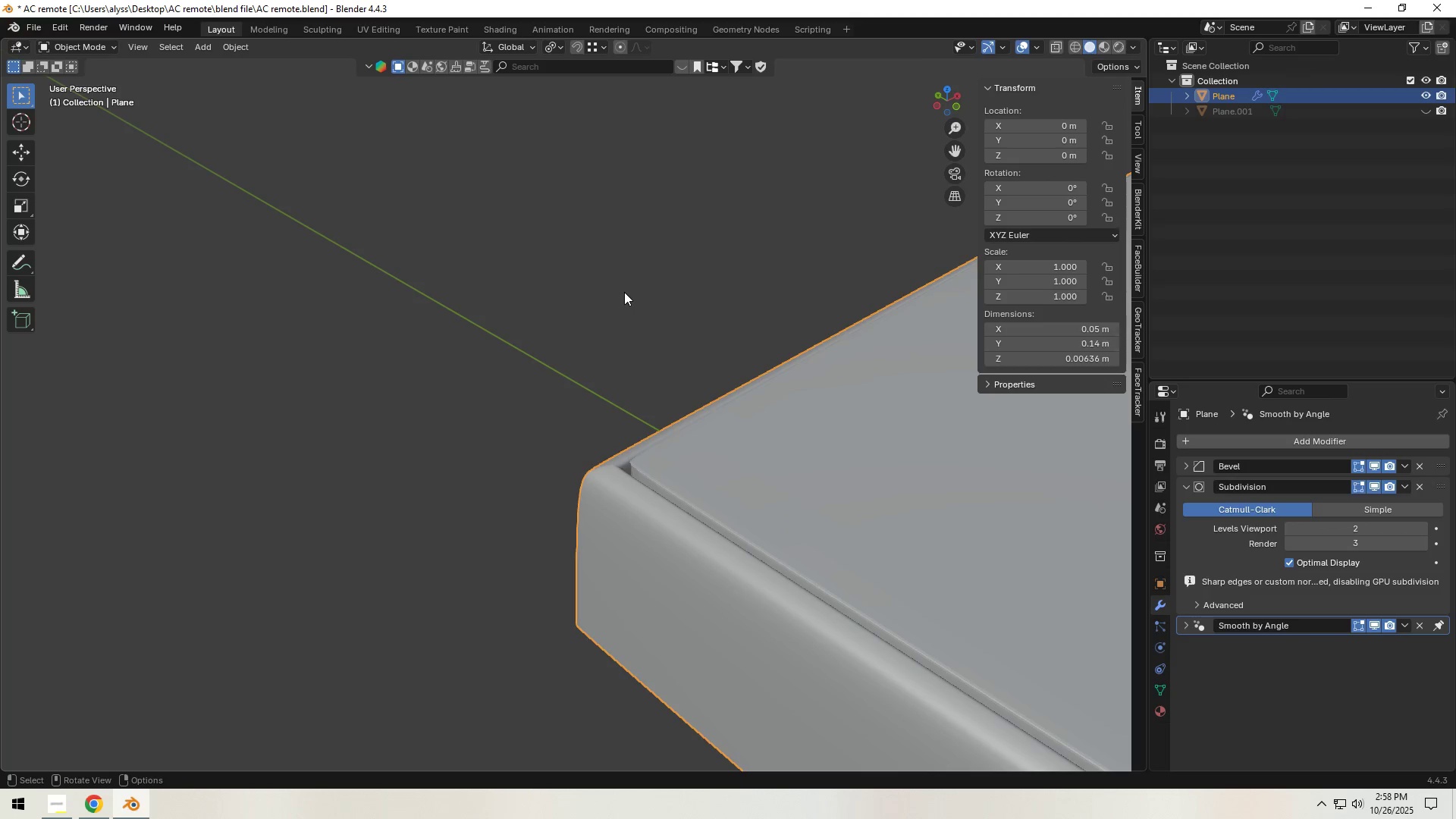 
scroll: coordinate [624, 291], scroll_direction: down, amount: 3.0
 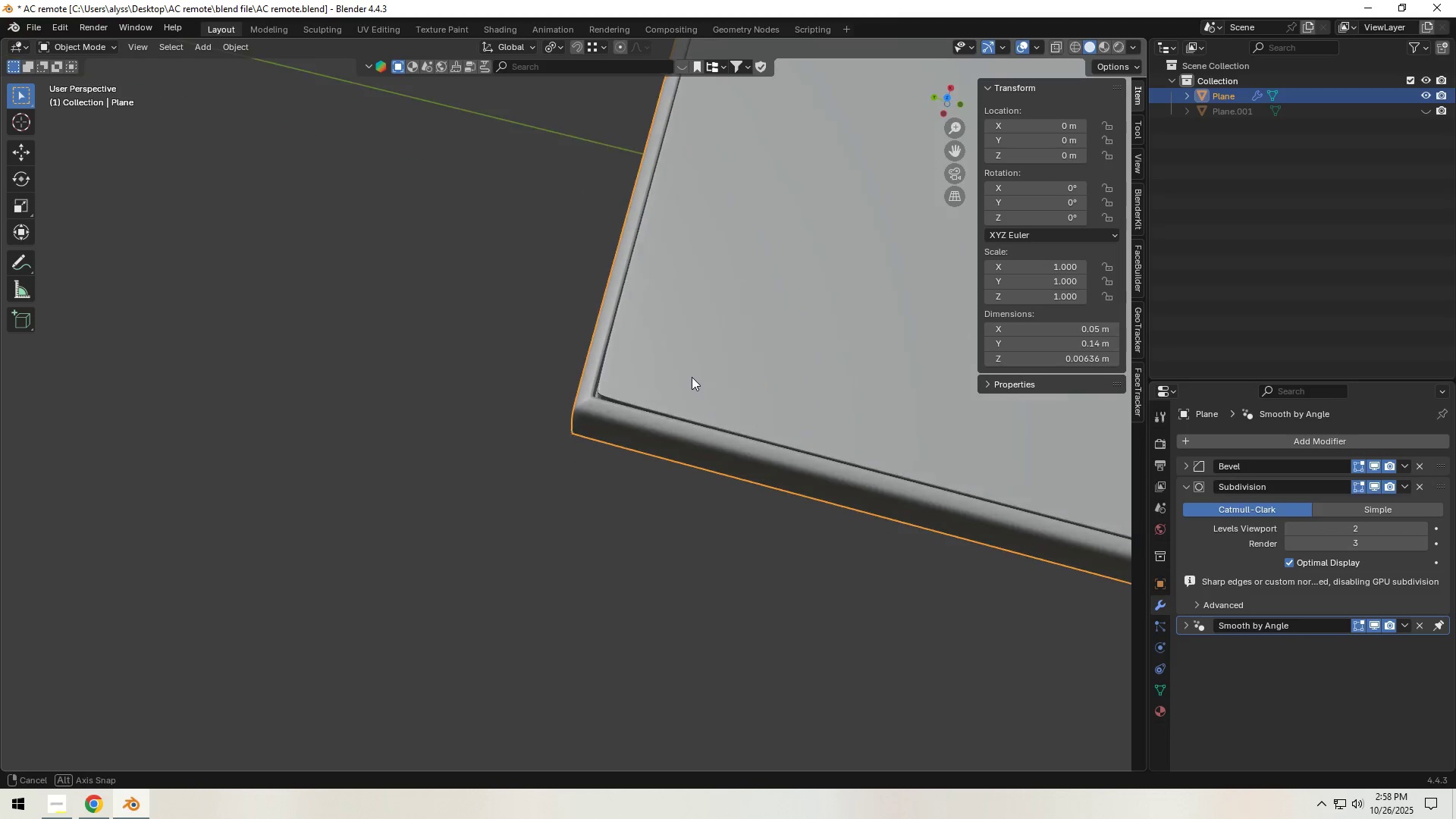 
scroll: coordinate [693, 379], scroll_direction: up, amount: 3.0
 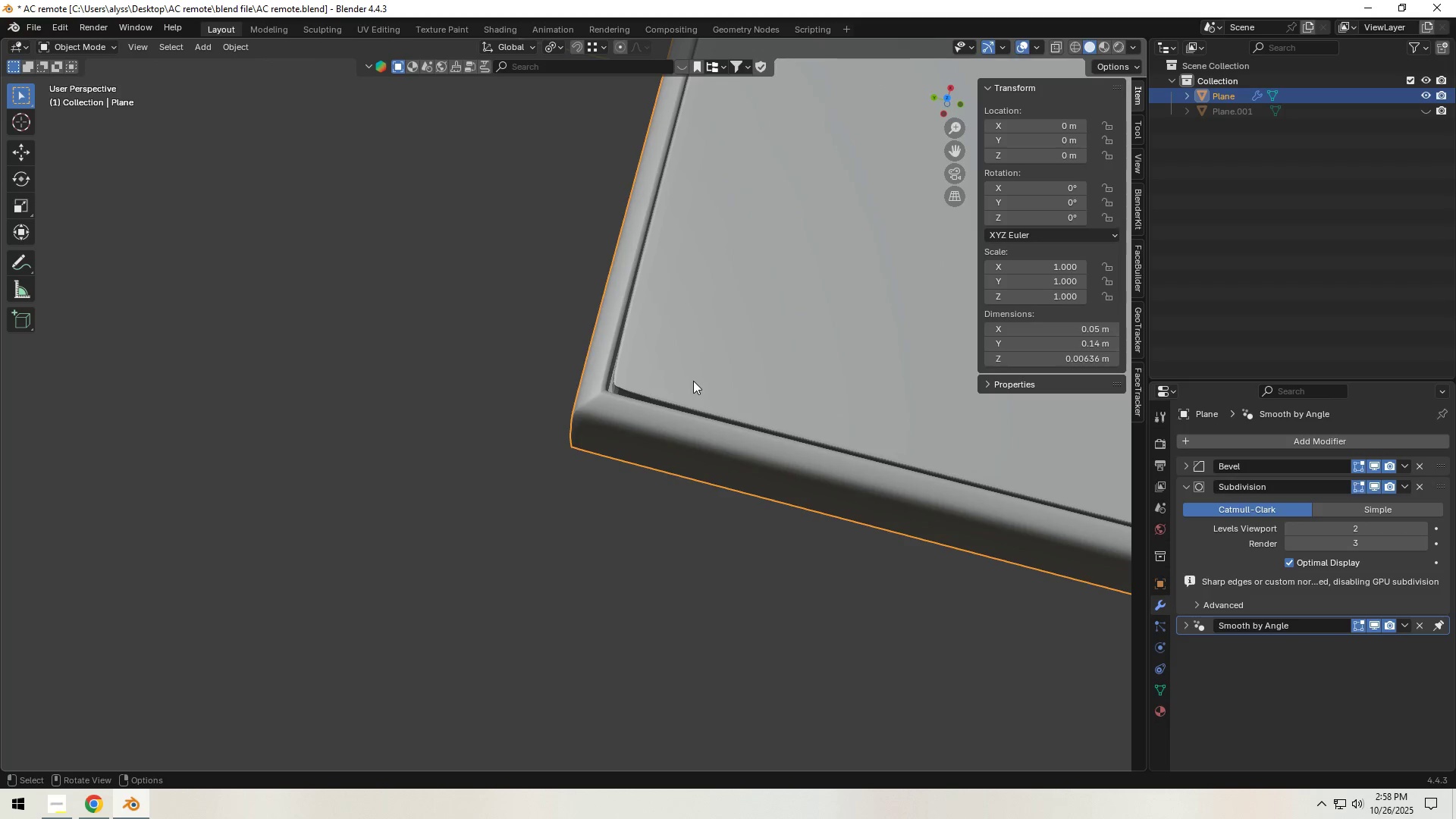 
key(Tab)
 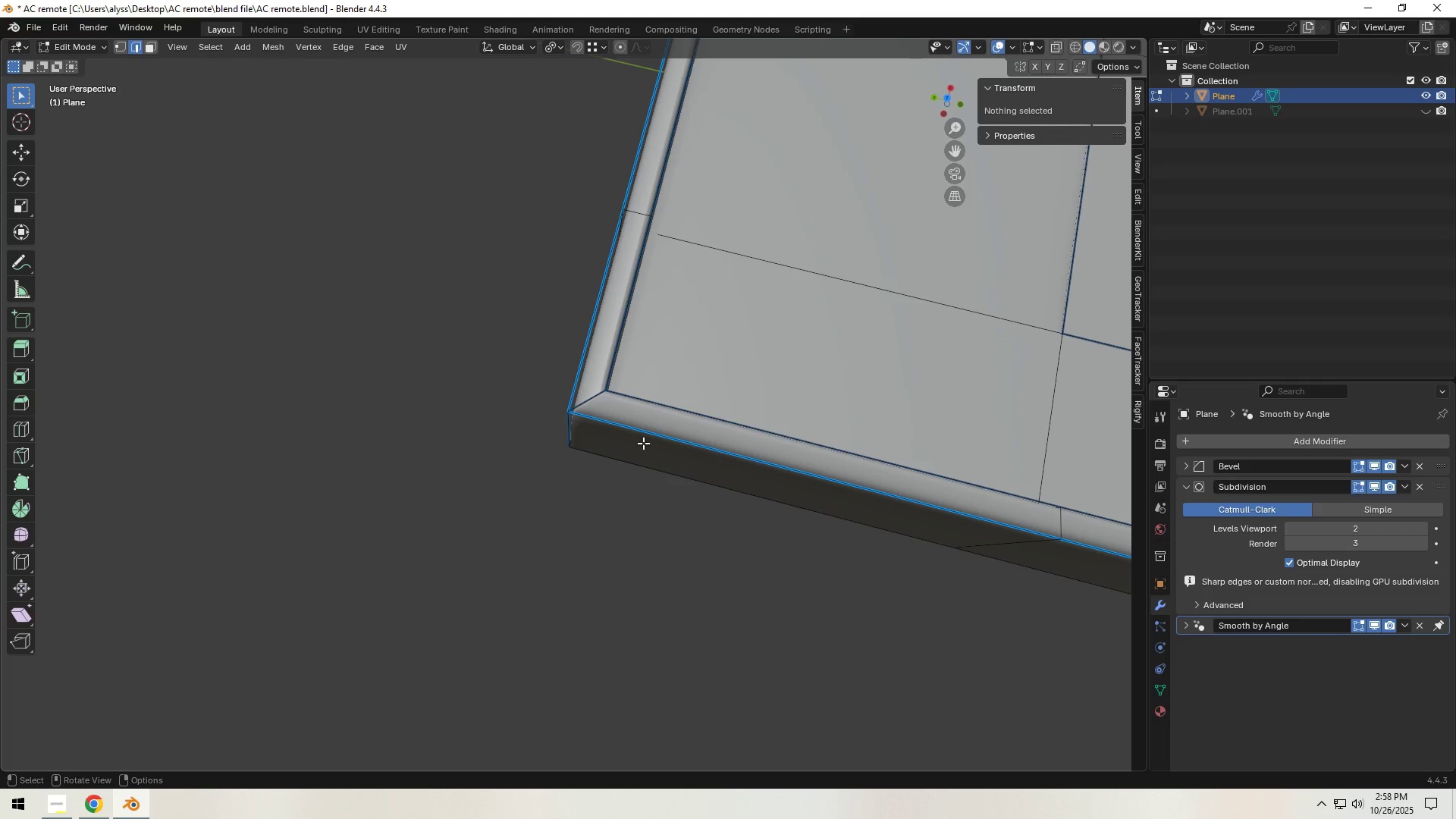 
left_click([590, 400])
 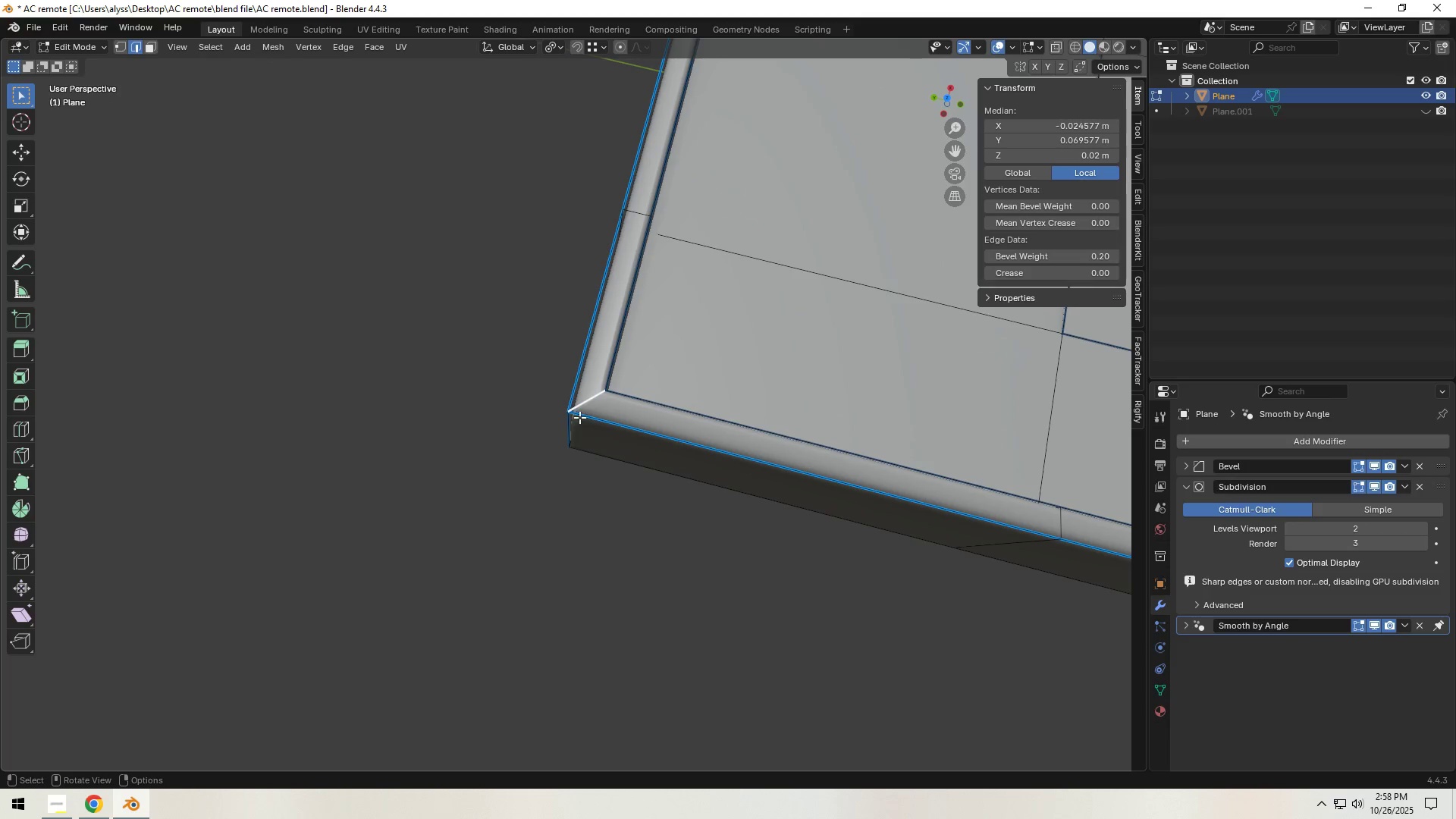 
hold_key(key=ShiftLeft, duration=0.68)
left_click([567, 431])
 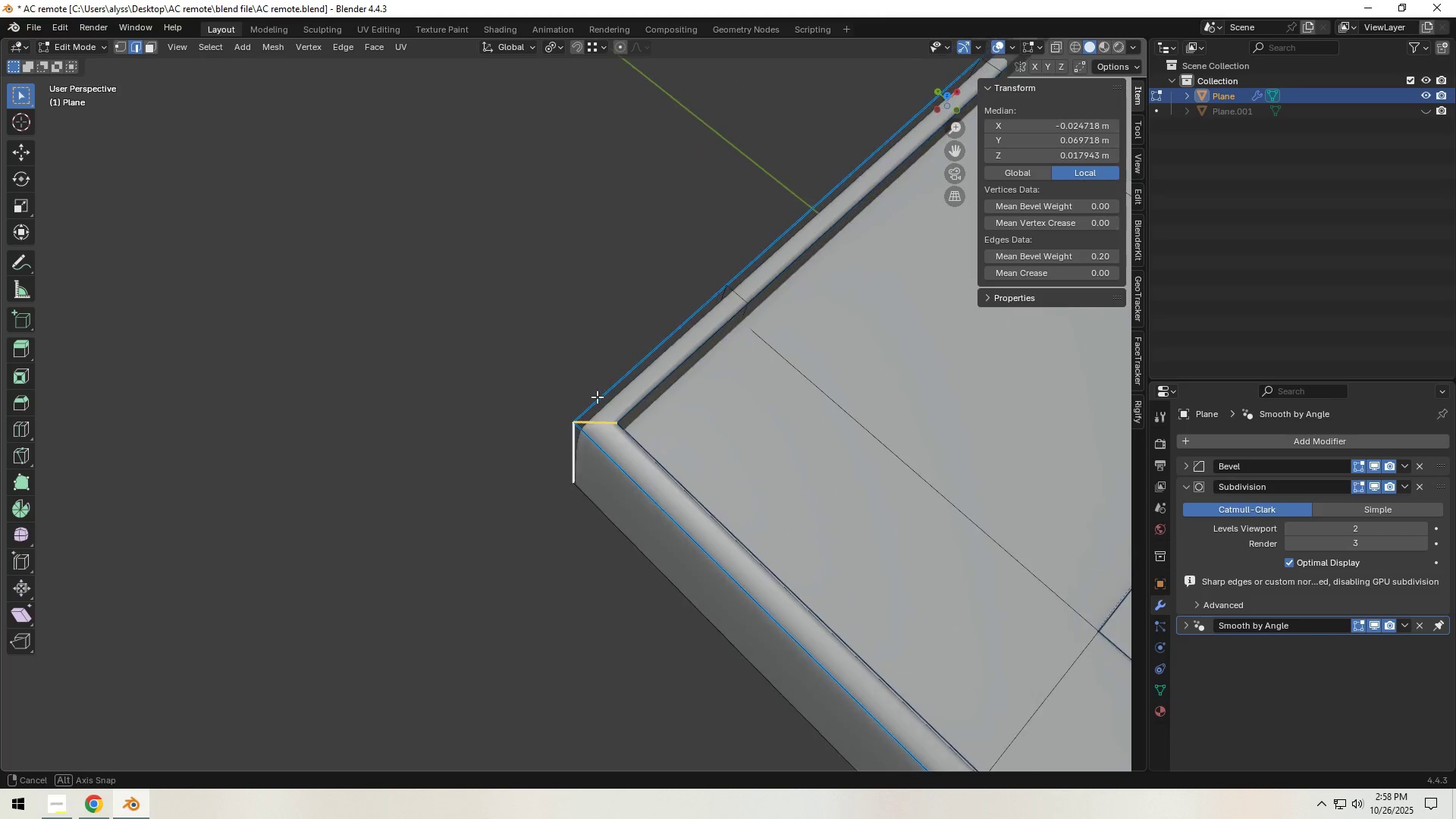 
hold_key(key=AltLeft, duration=0.58)
left_click([598, 424])
 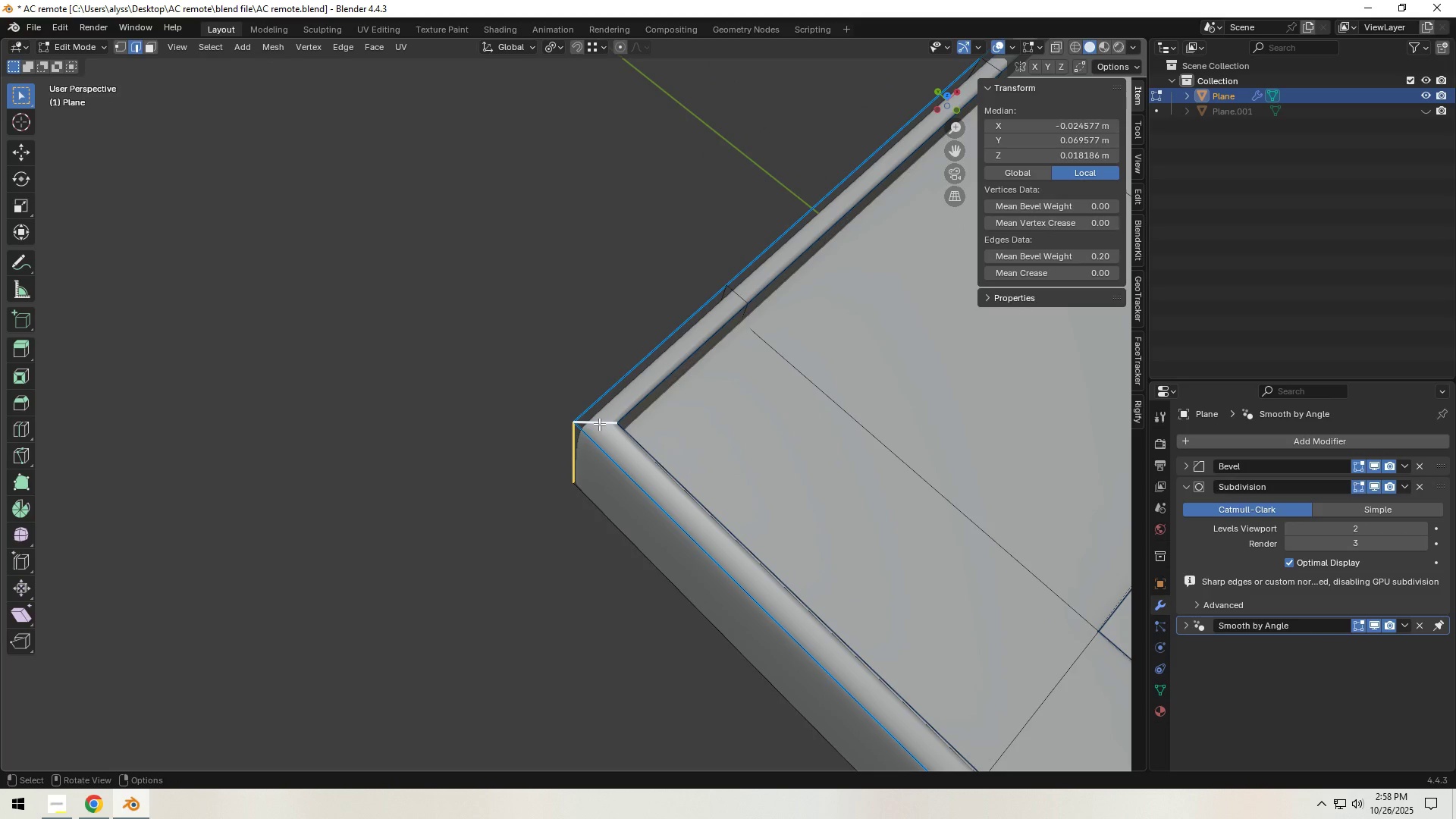 
key(G)
 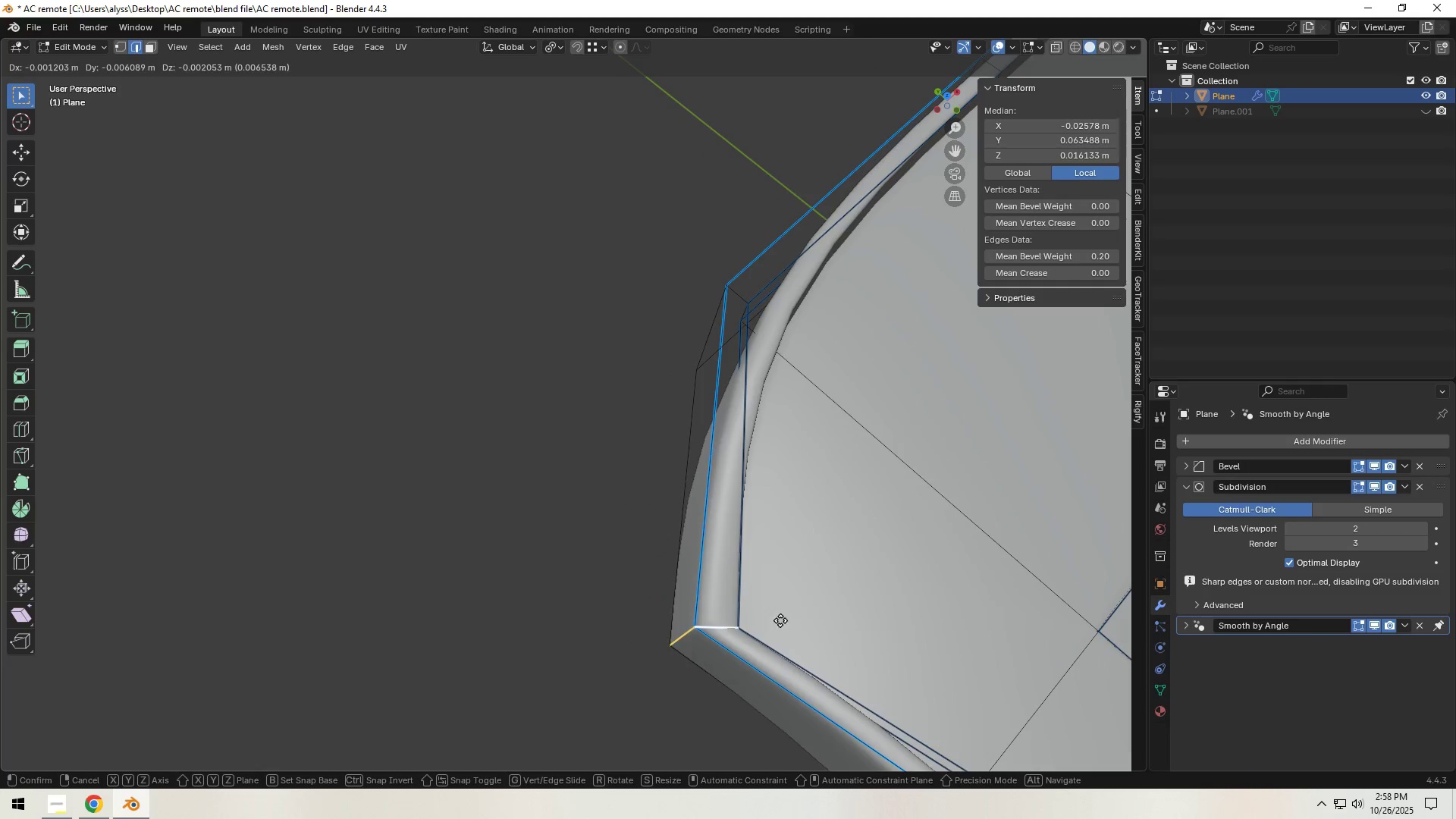 
wait(5.27)
 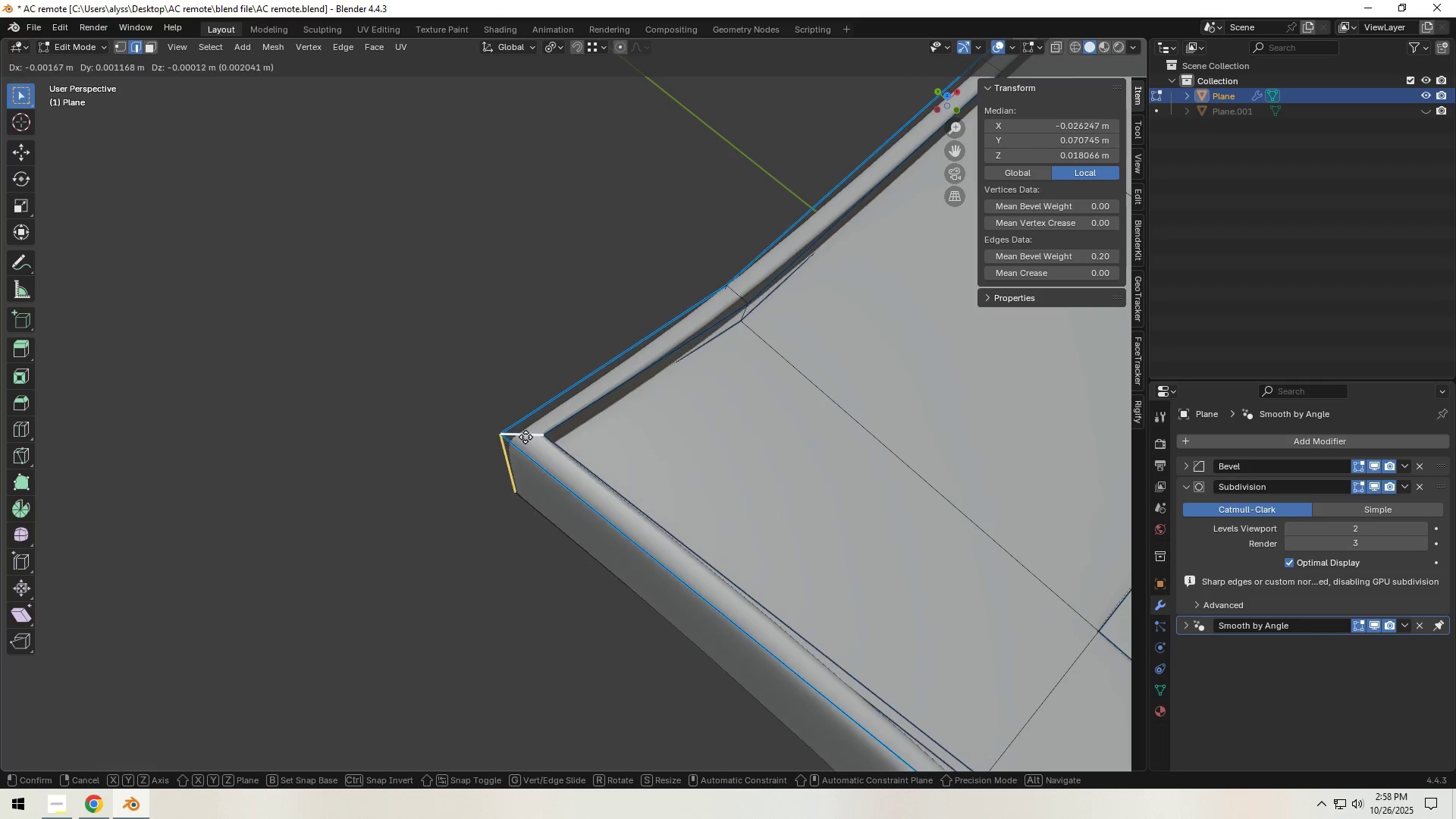 
right_click([718, 395])
 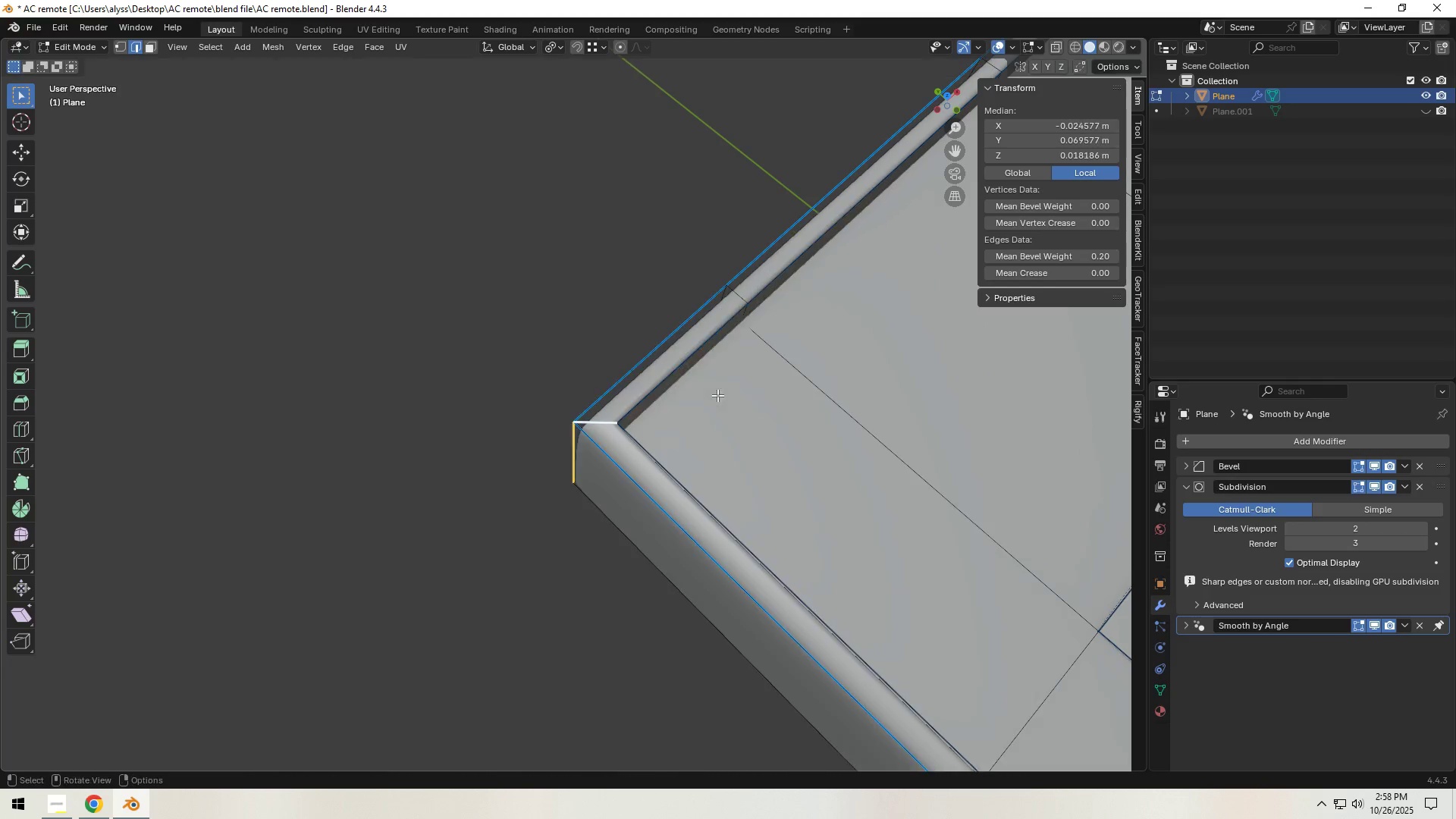 
type(zz)
 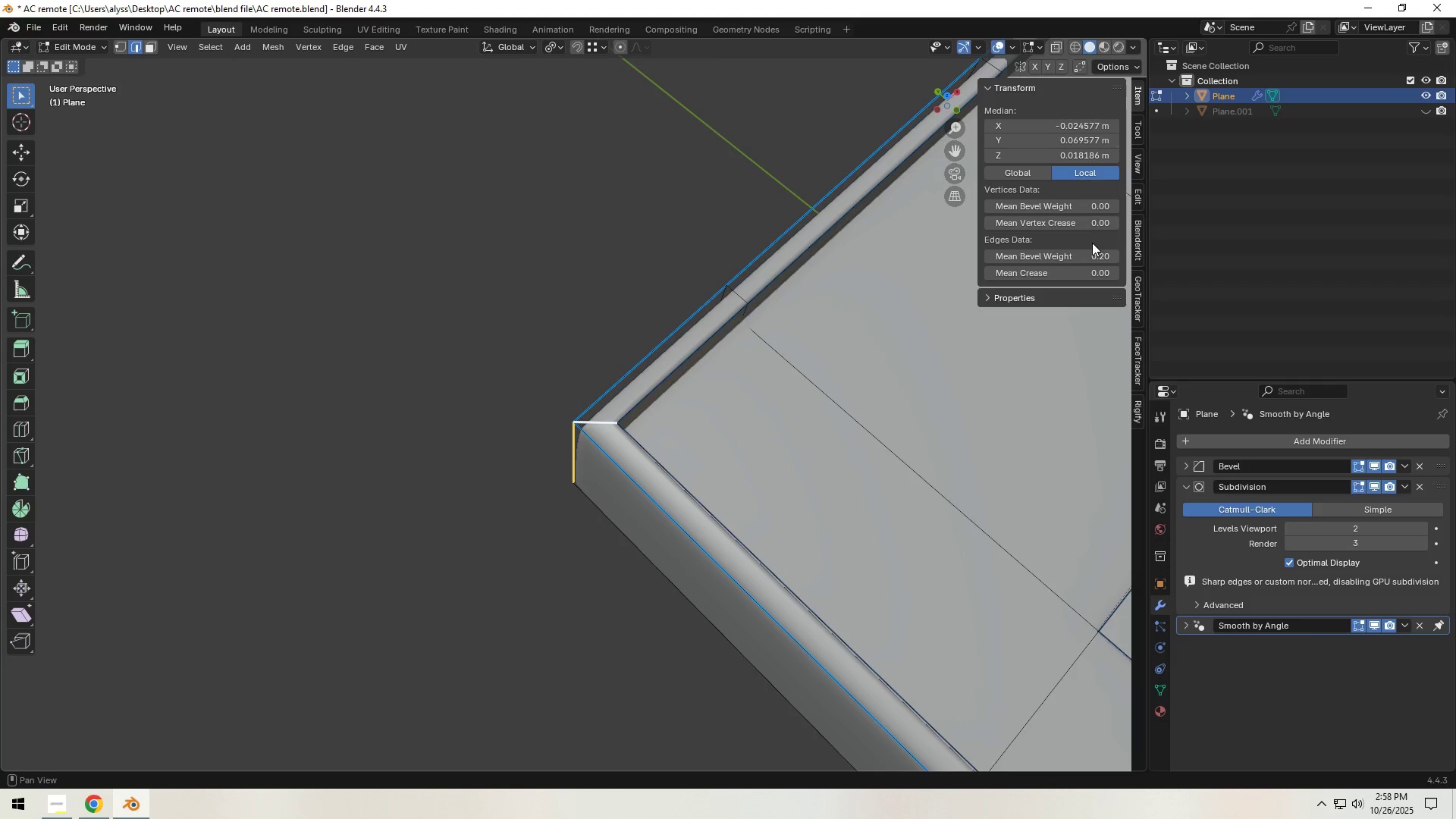 
left_click([1097, 255])
 